 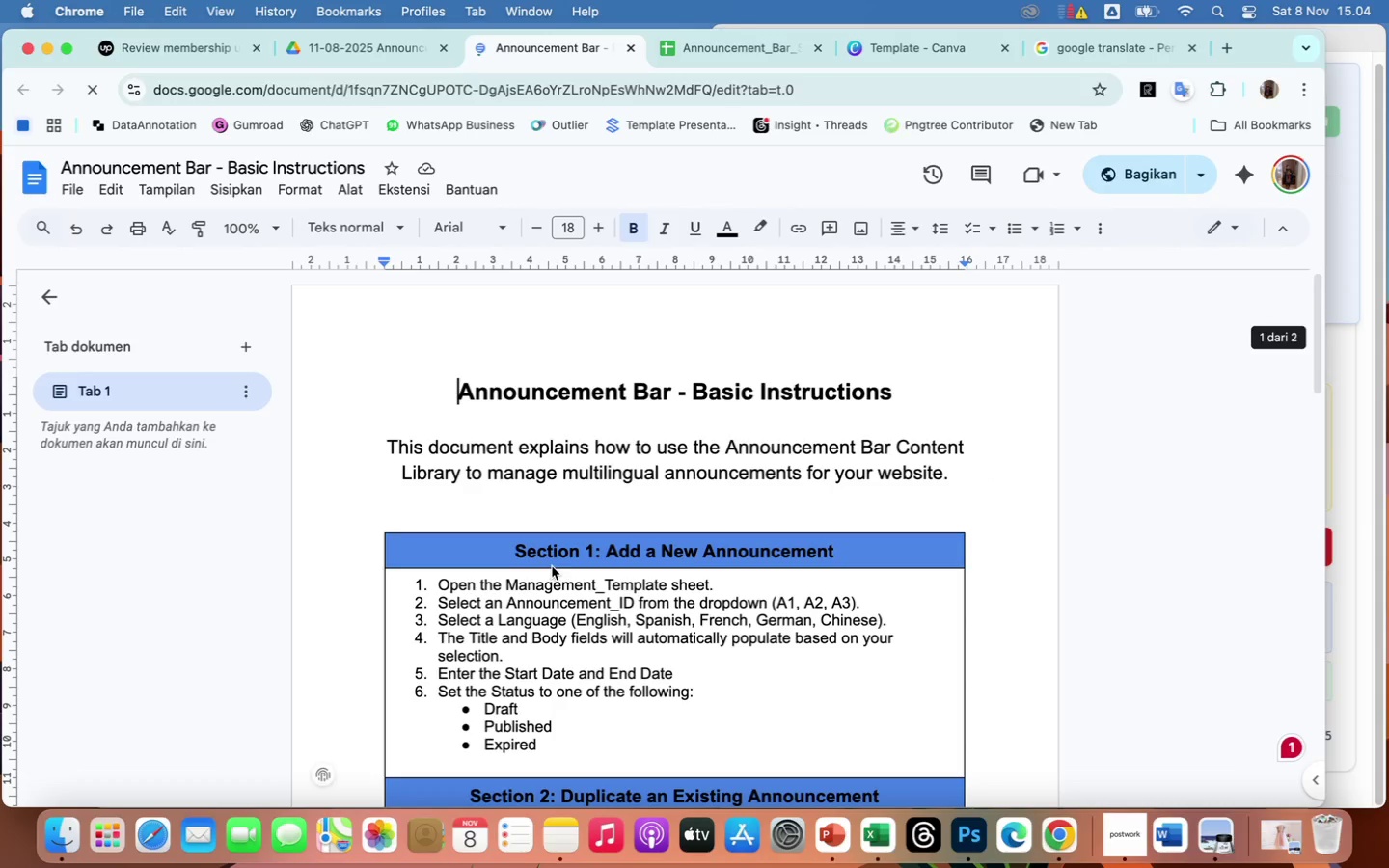 
scroll: coordinate [680, 655], scroll_direction: down, amount: 2.0
 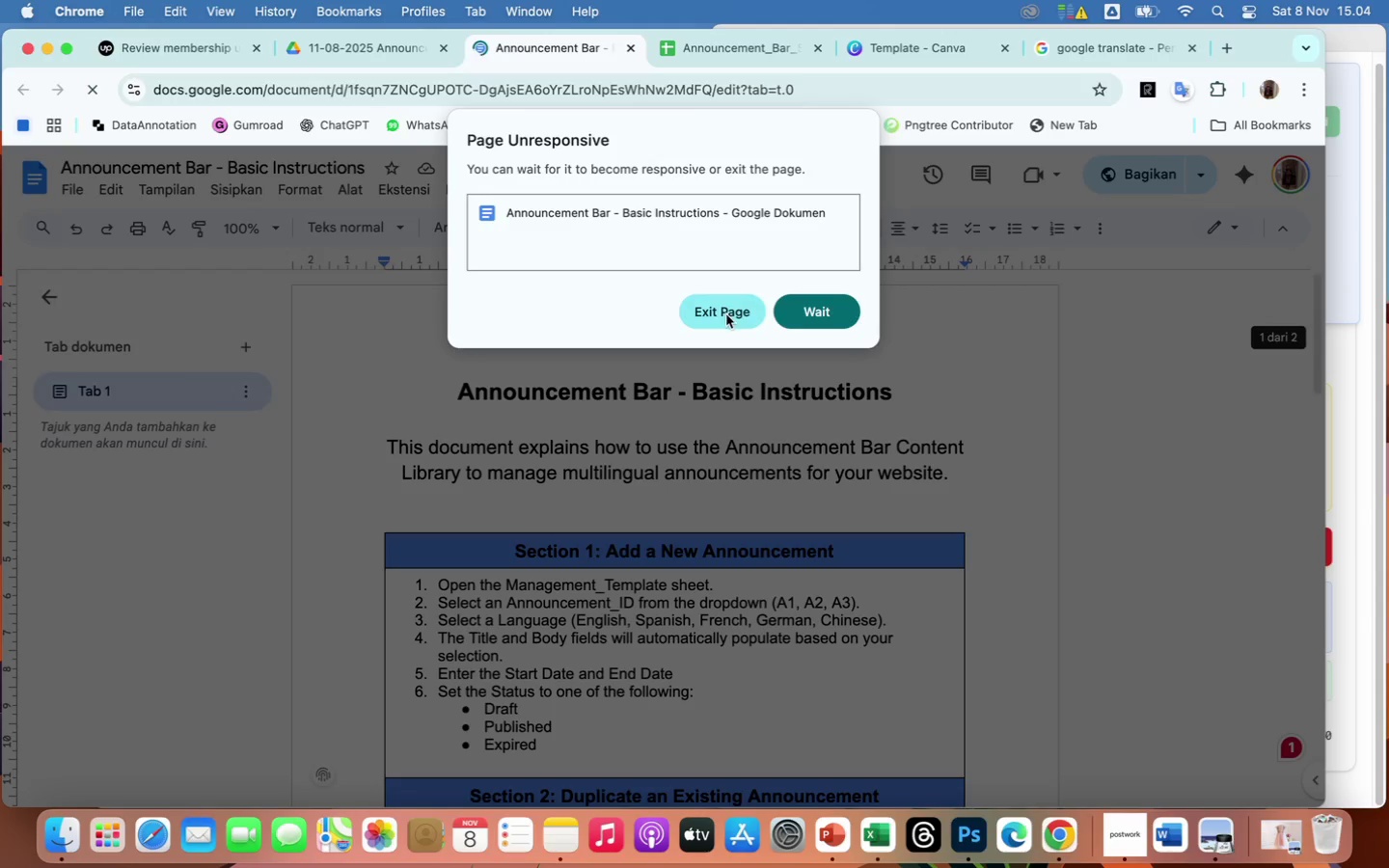 
left_click([827, 318])
 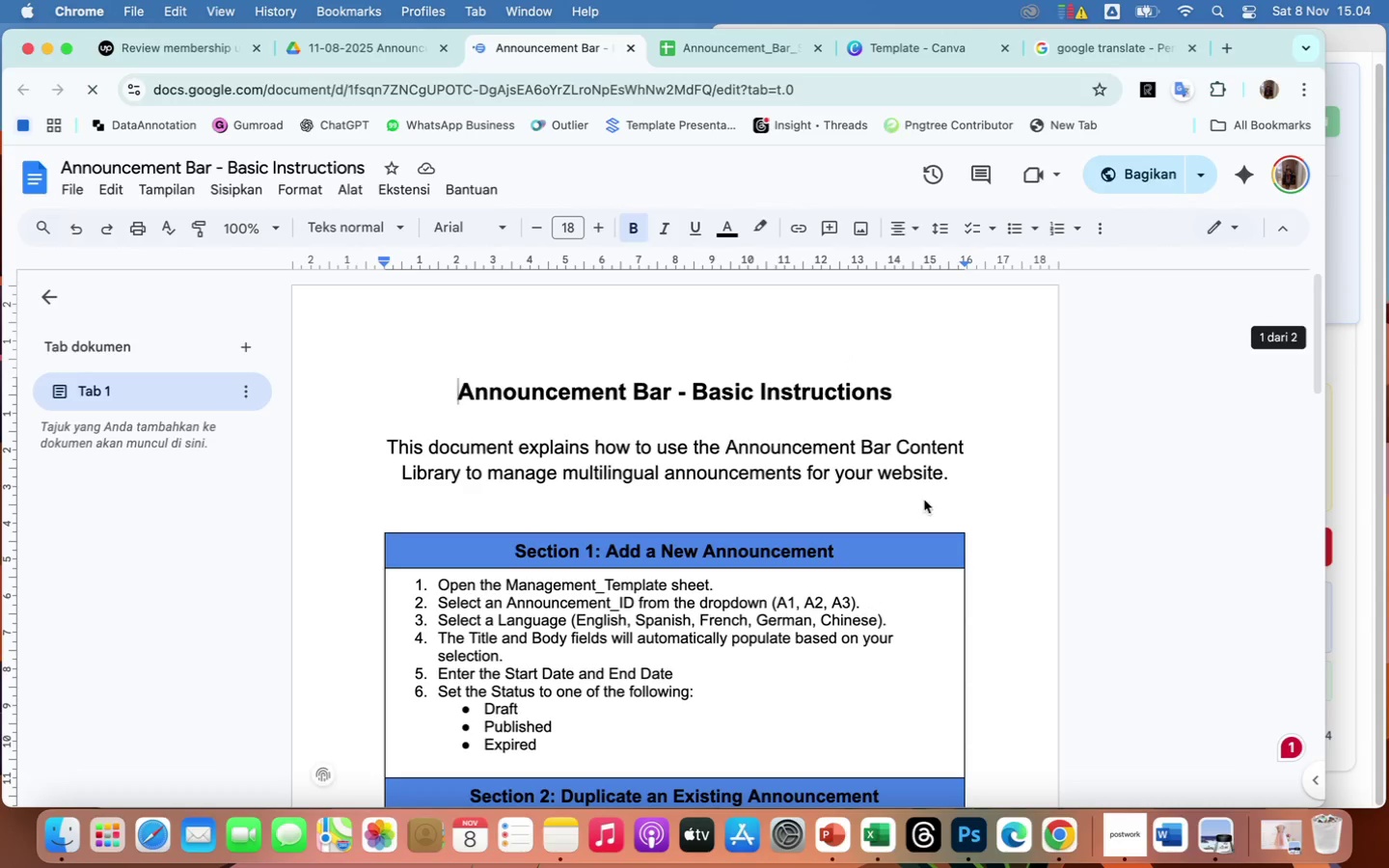 
wait(5.2)
 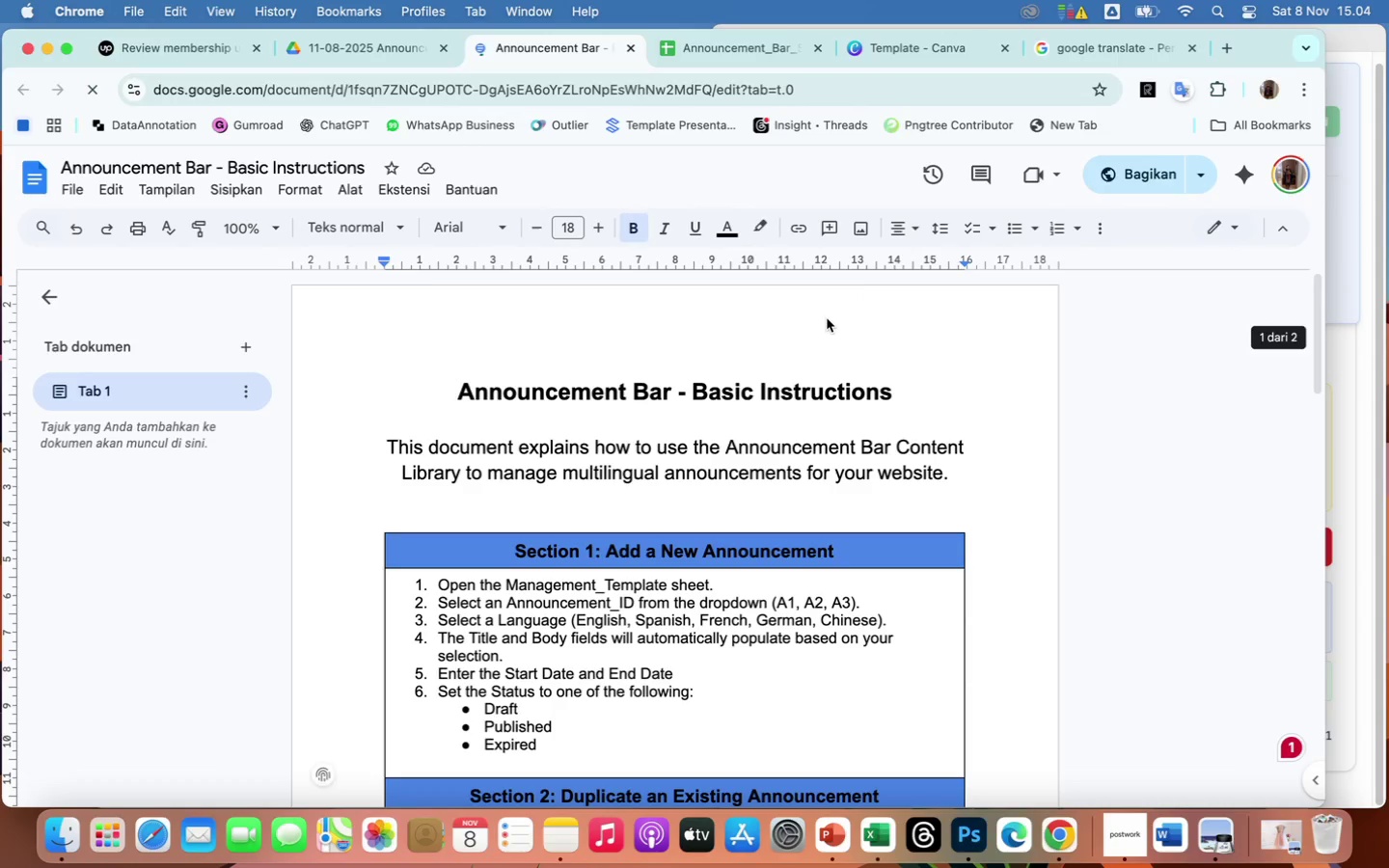 
scroll: coordinate [686, 541], scroll_direction: down, amount: 15.0
 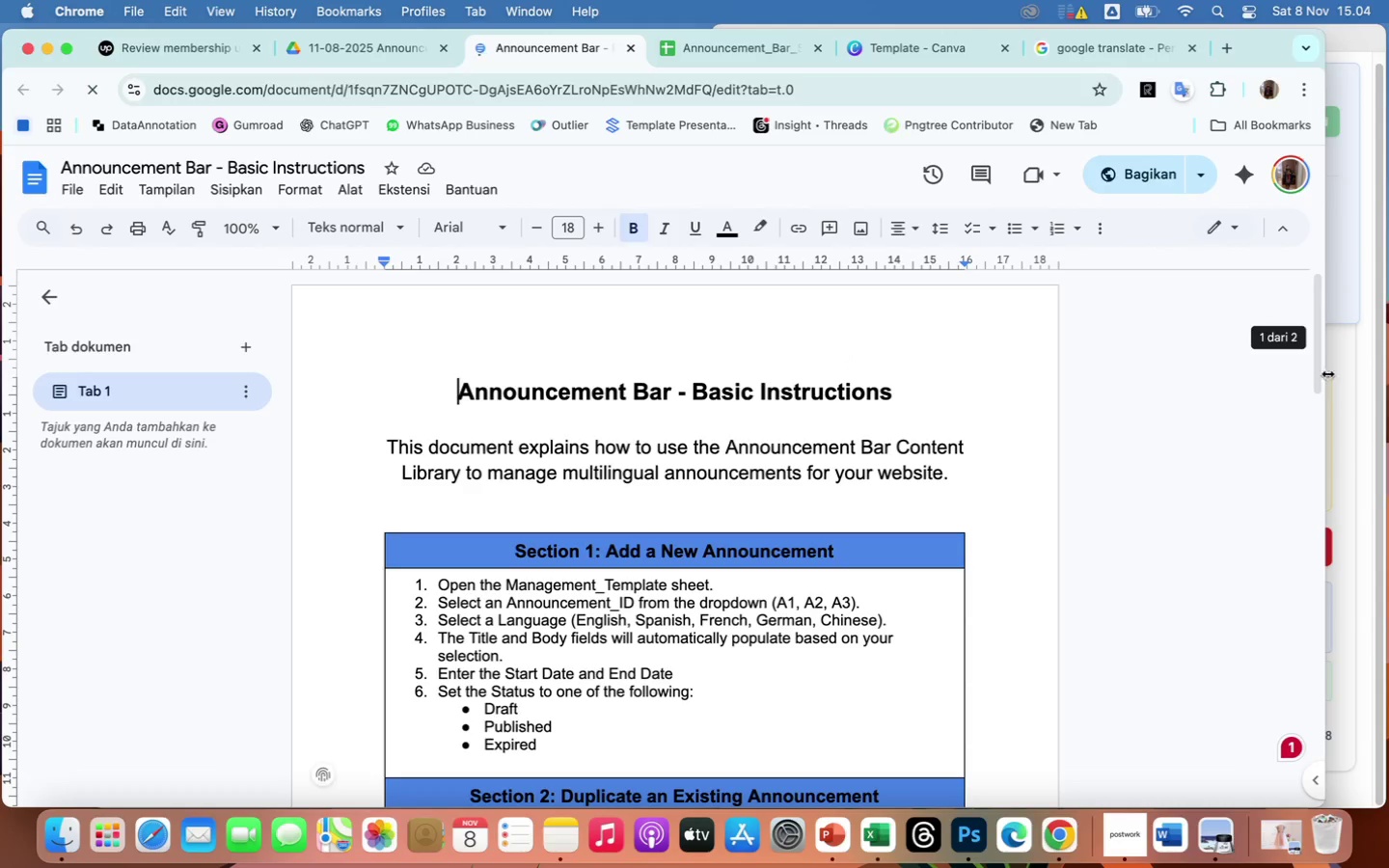 
left_click_drag(start_coordinate=[1318, 374], to_coordinate=[1326, 475])
 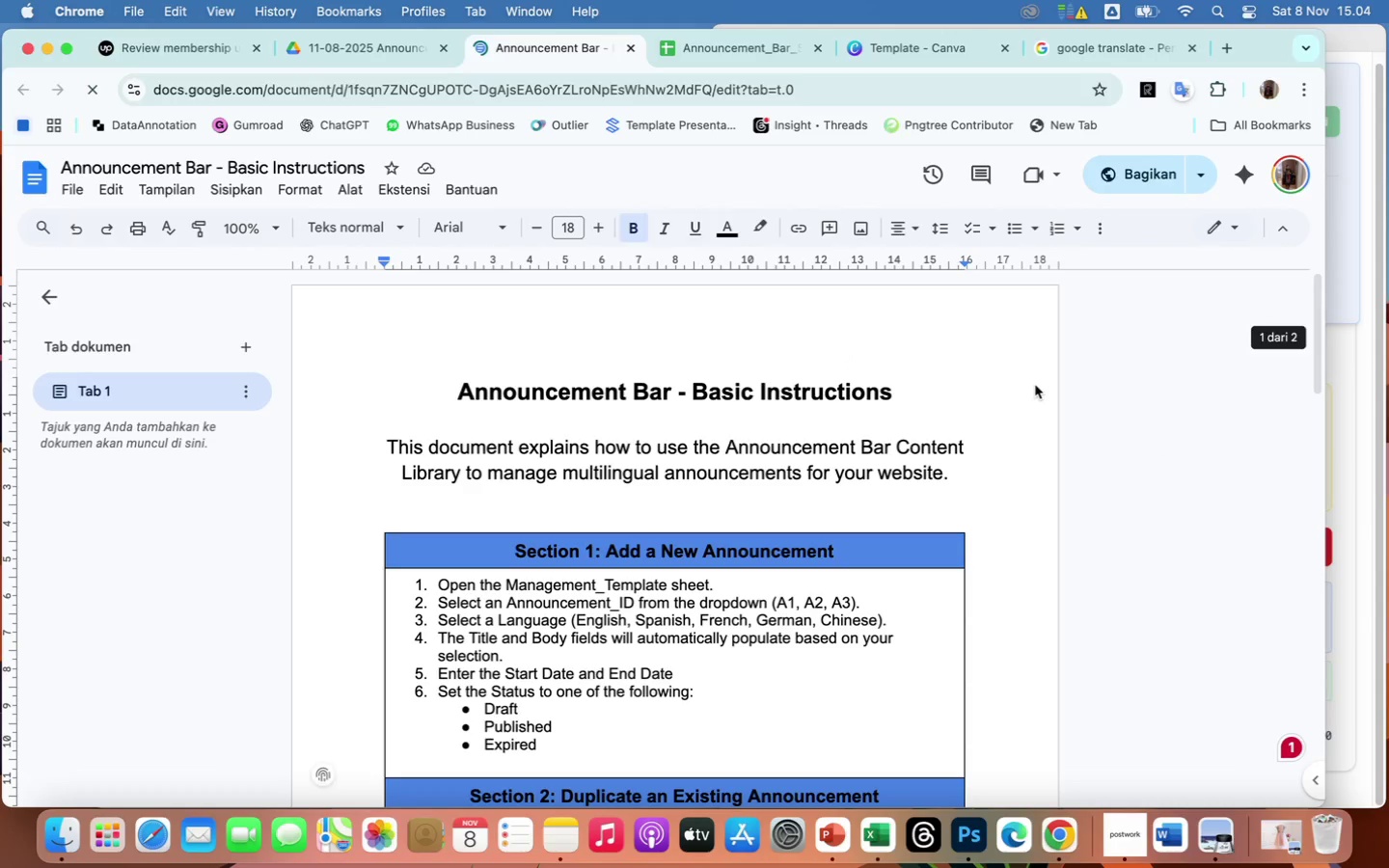 
scroll: coordinate [1032, 425], scroll_direction: down, amount: 32.0
 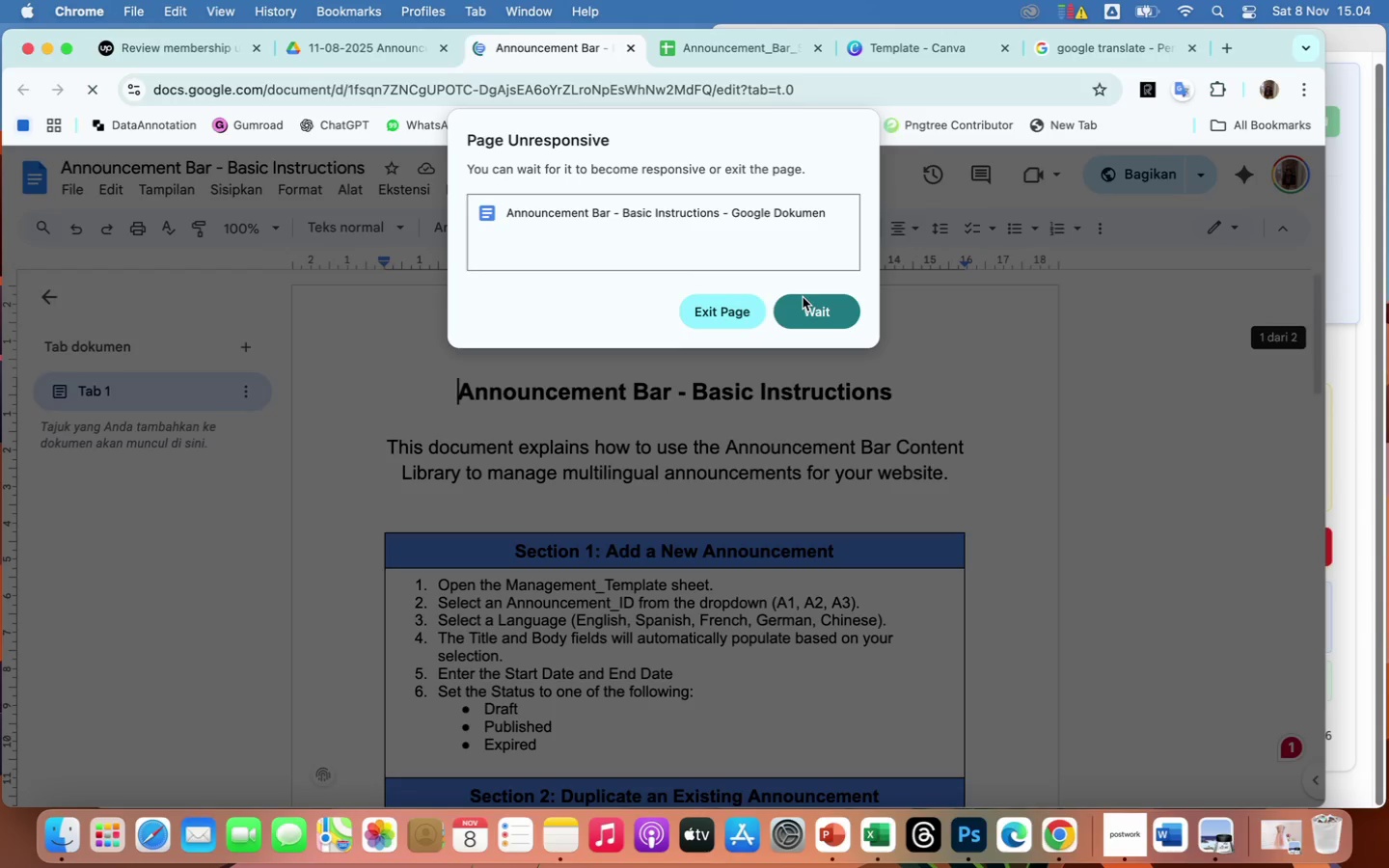 
left_click([797, 312])
 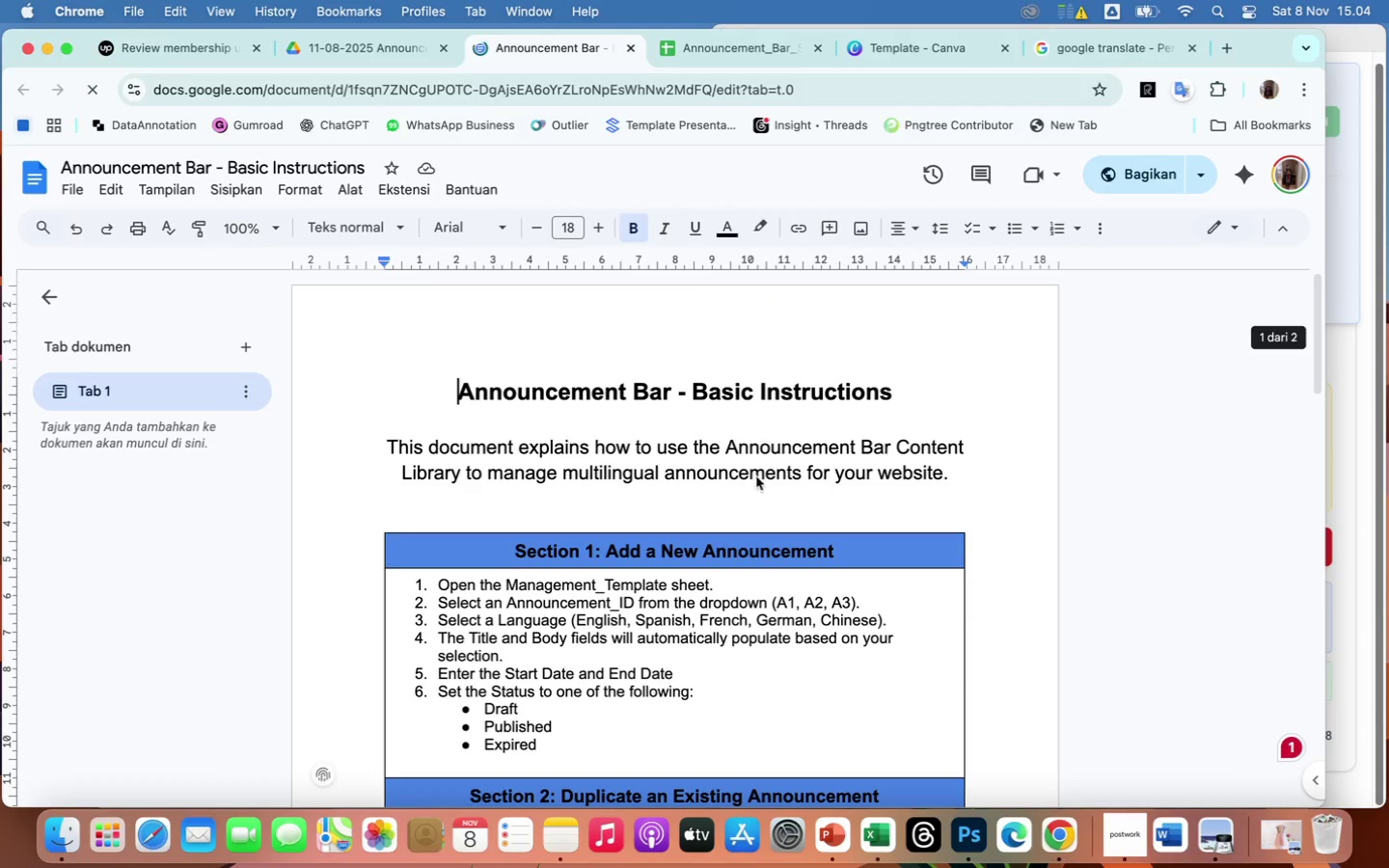 
scroll: coordinate [757, 470], scroll_direction: down, amount: 136.0
 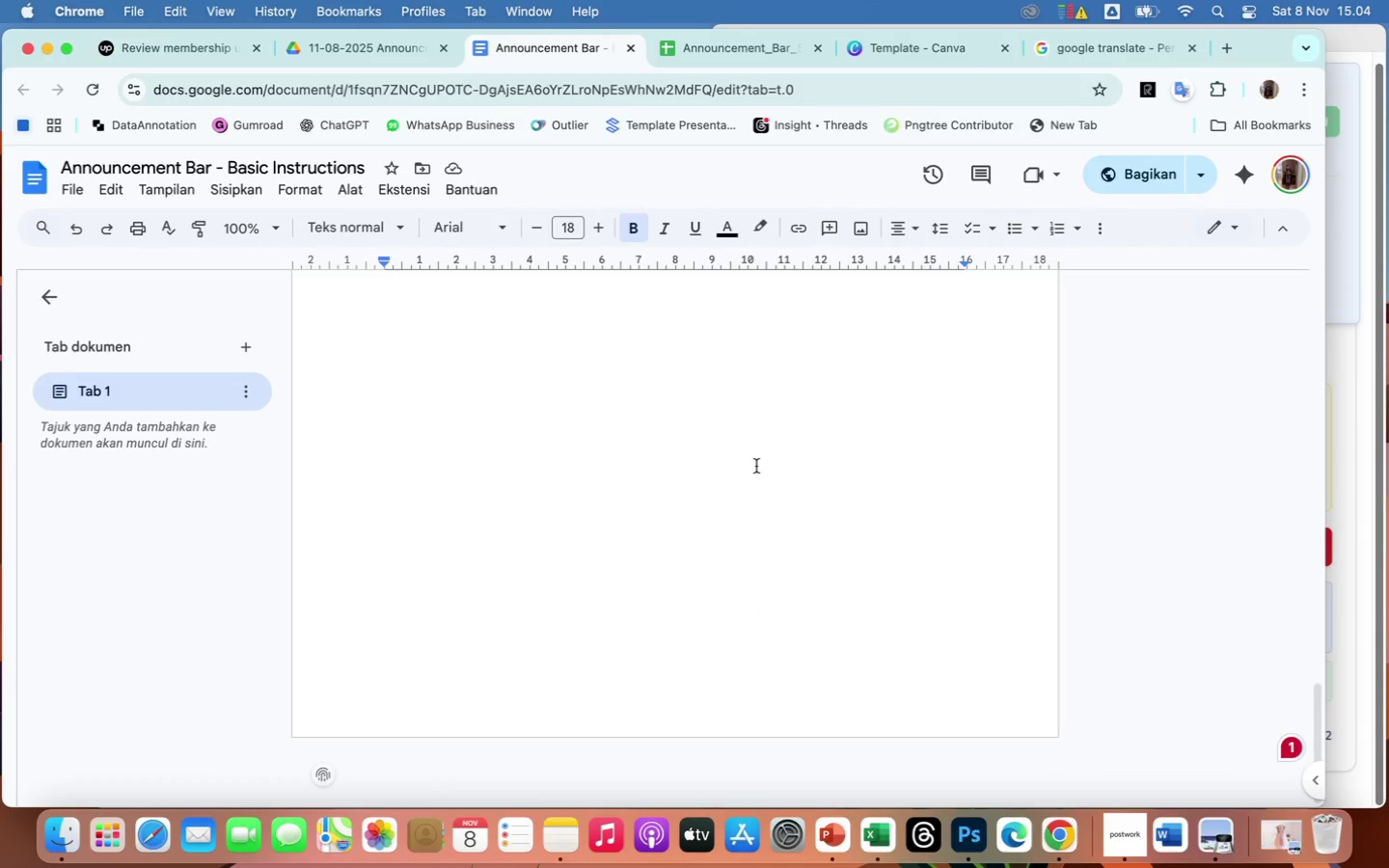 
scroll: coordinate [757, 467], scroll_direction: up, amount: 13.0
 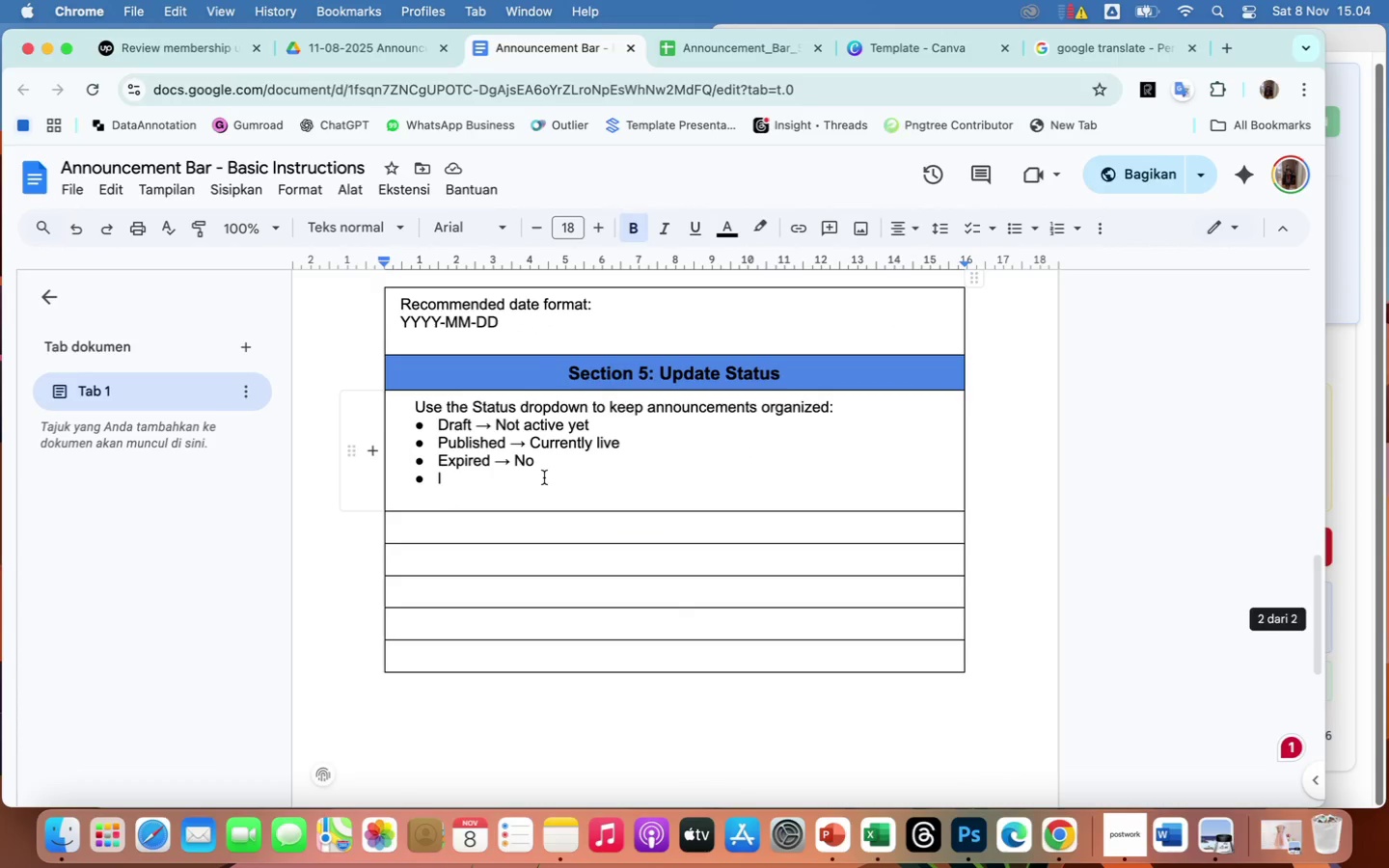 
left_click([556, 466])
 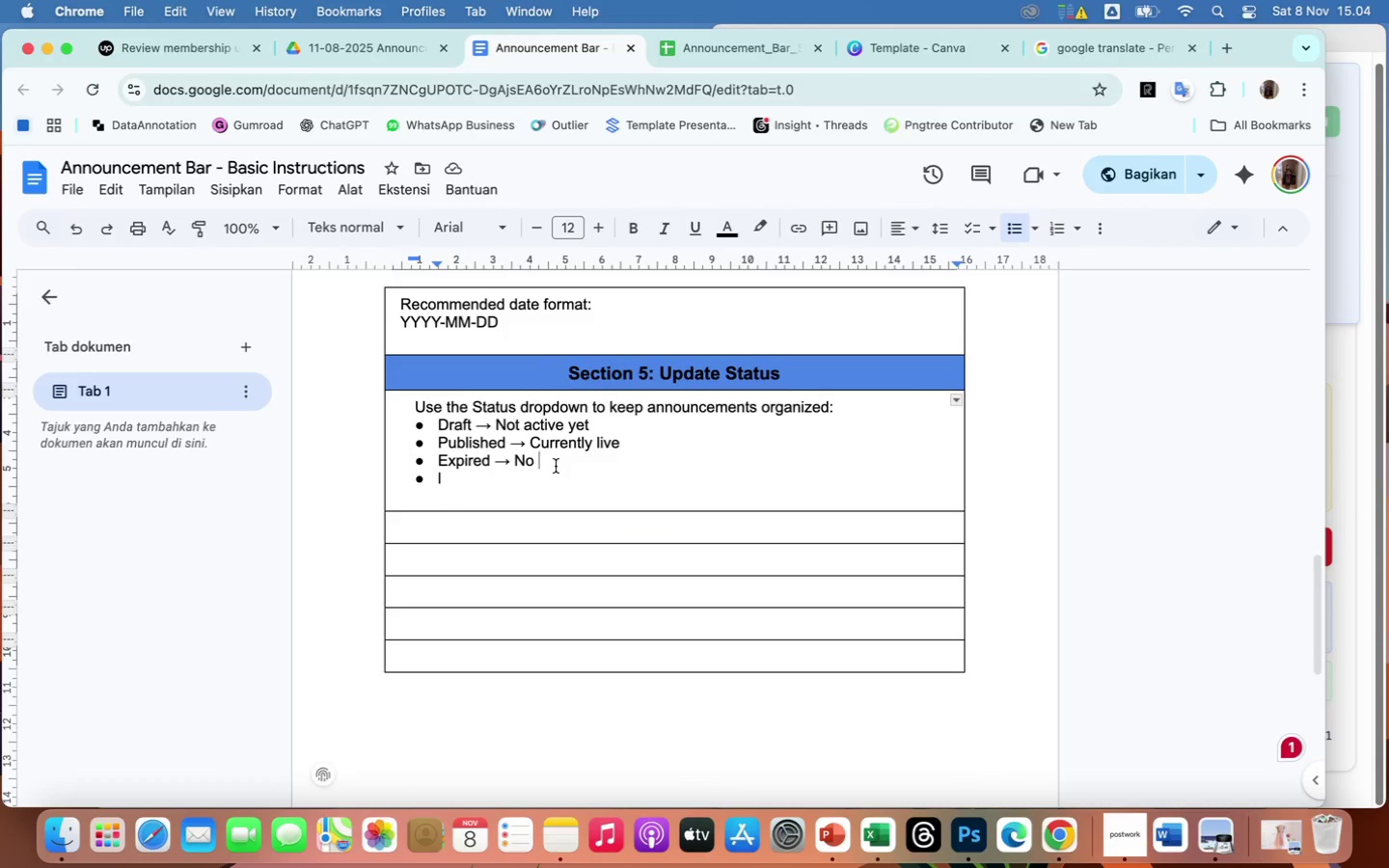 
wait(9.28)
 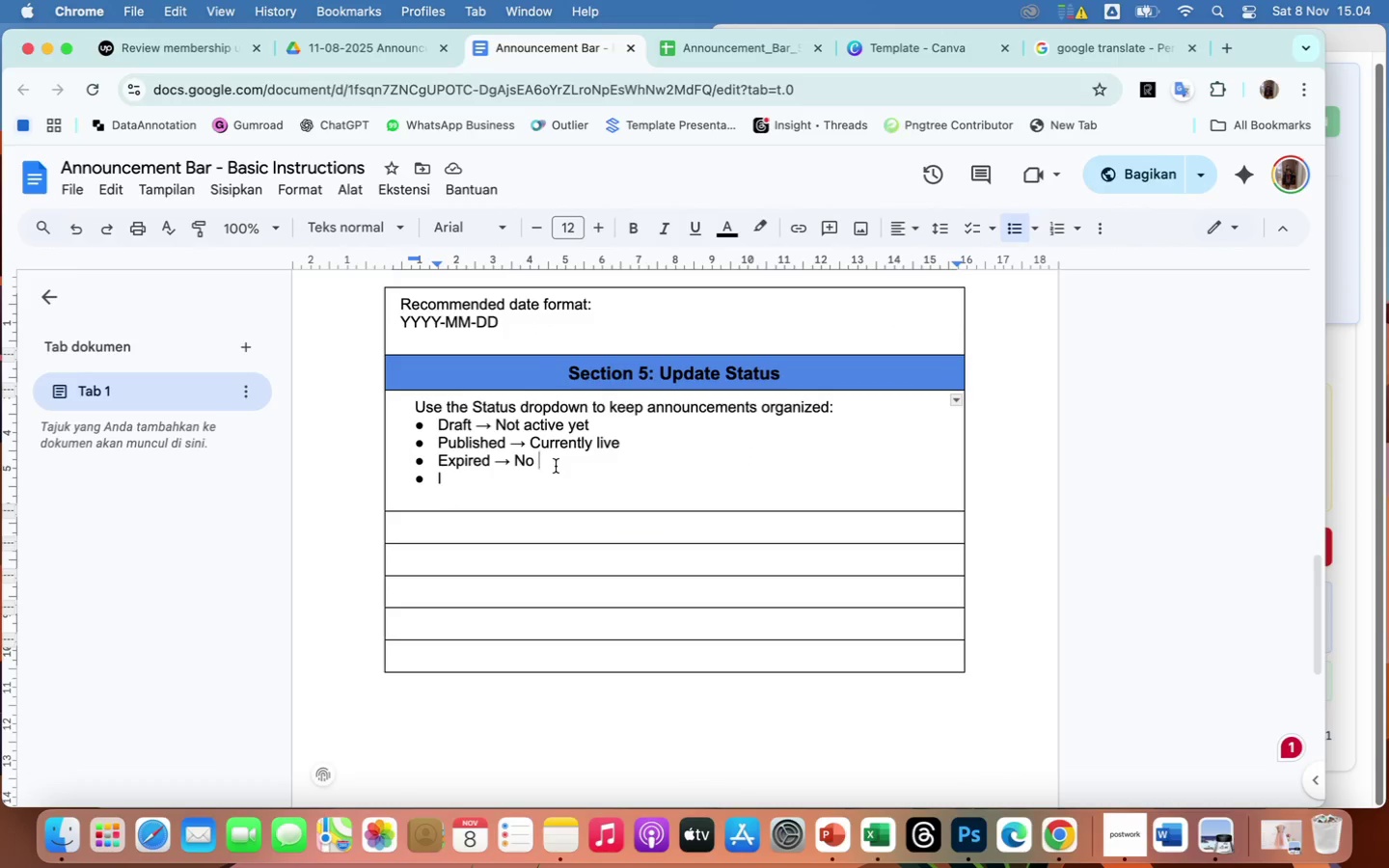 
type(longer active)
 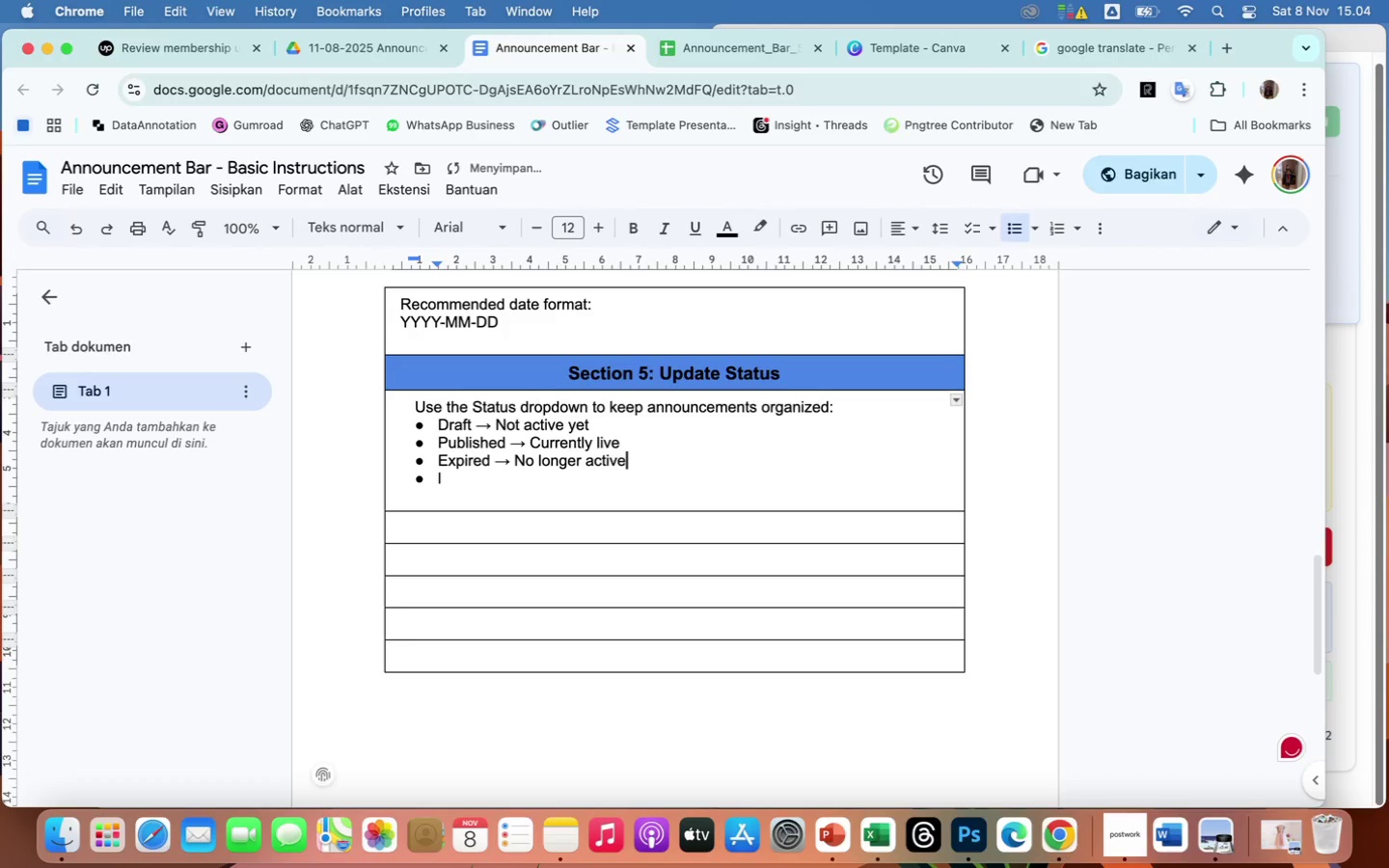 
key(ArrowDown)
 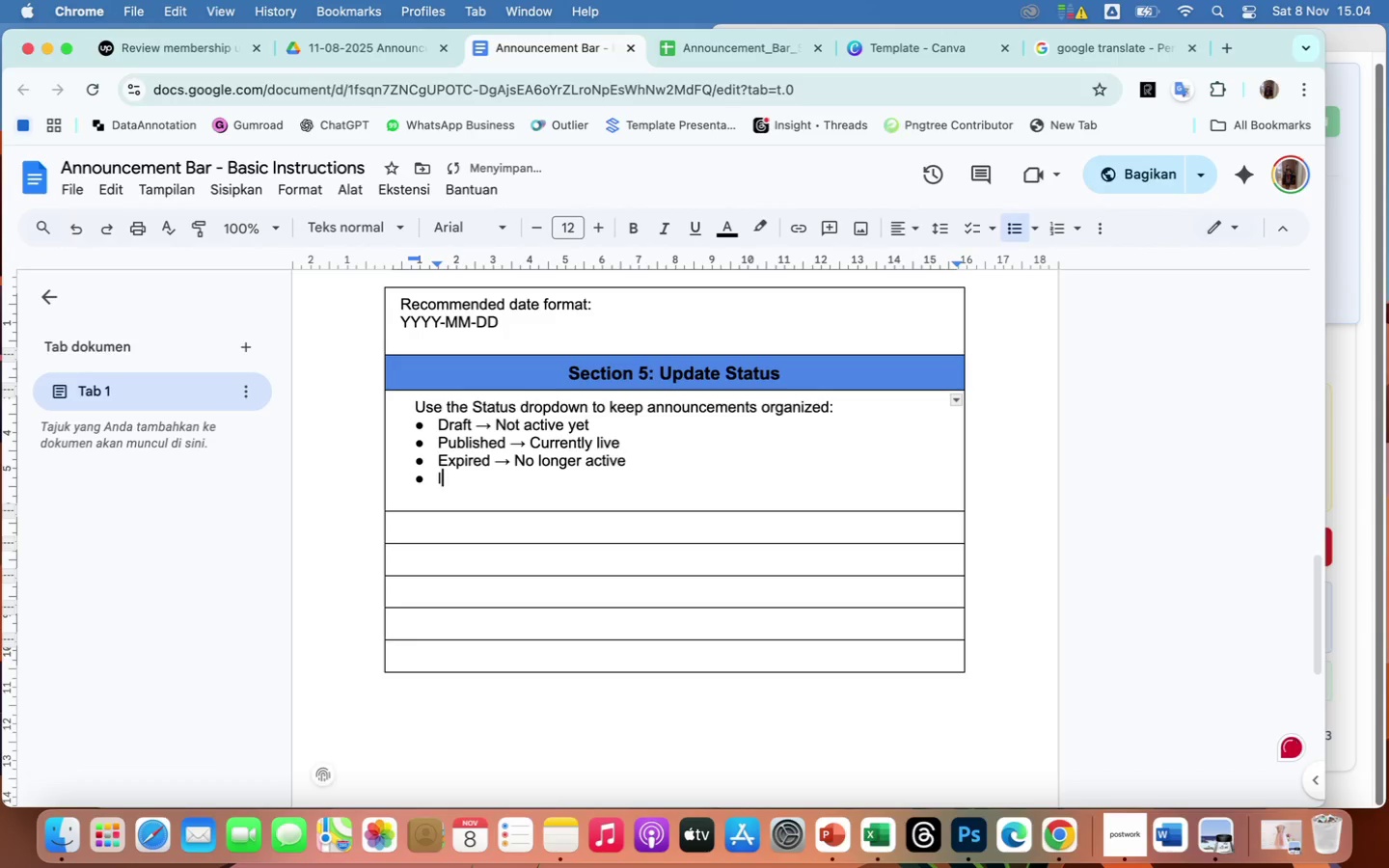 
key(Backspace)
 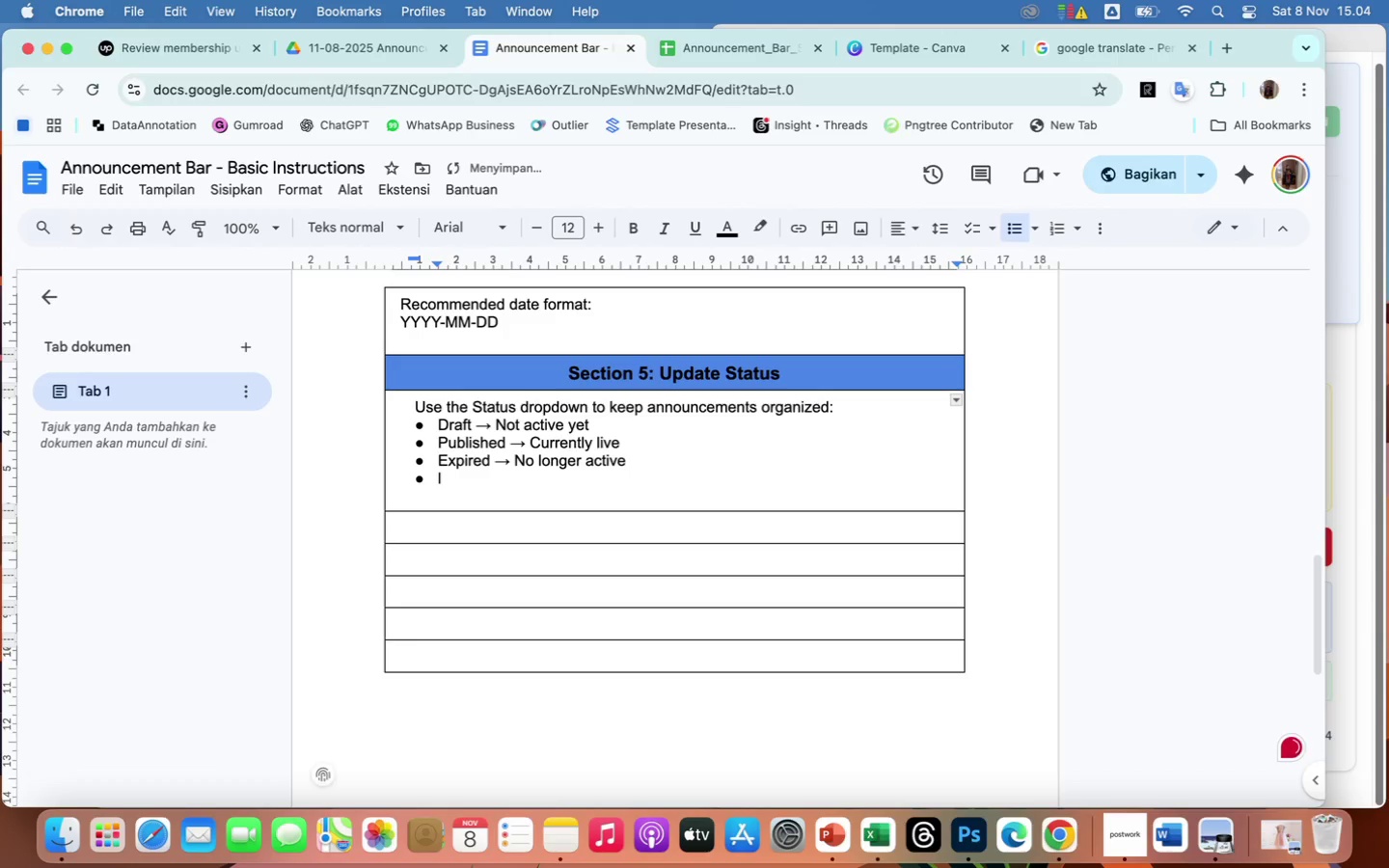 
key(Backspace)
 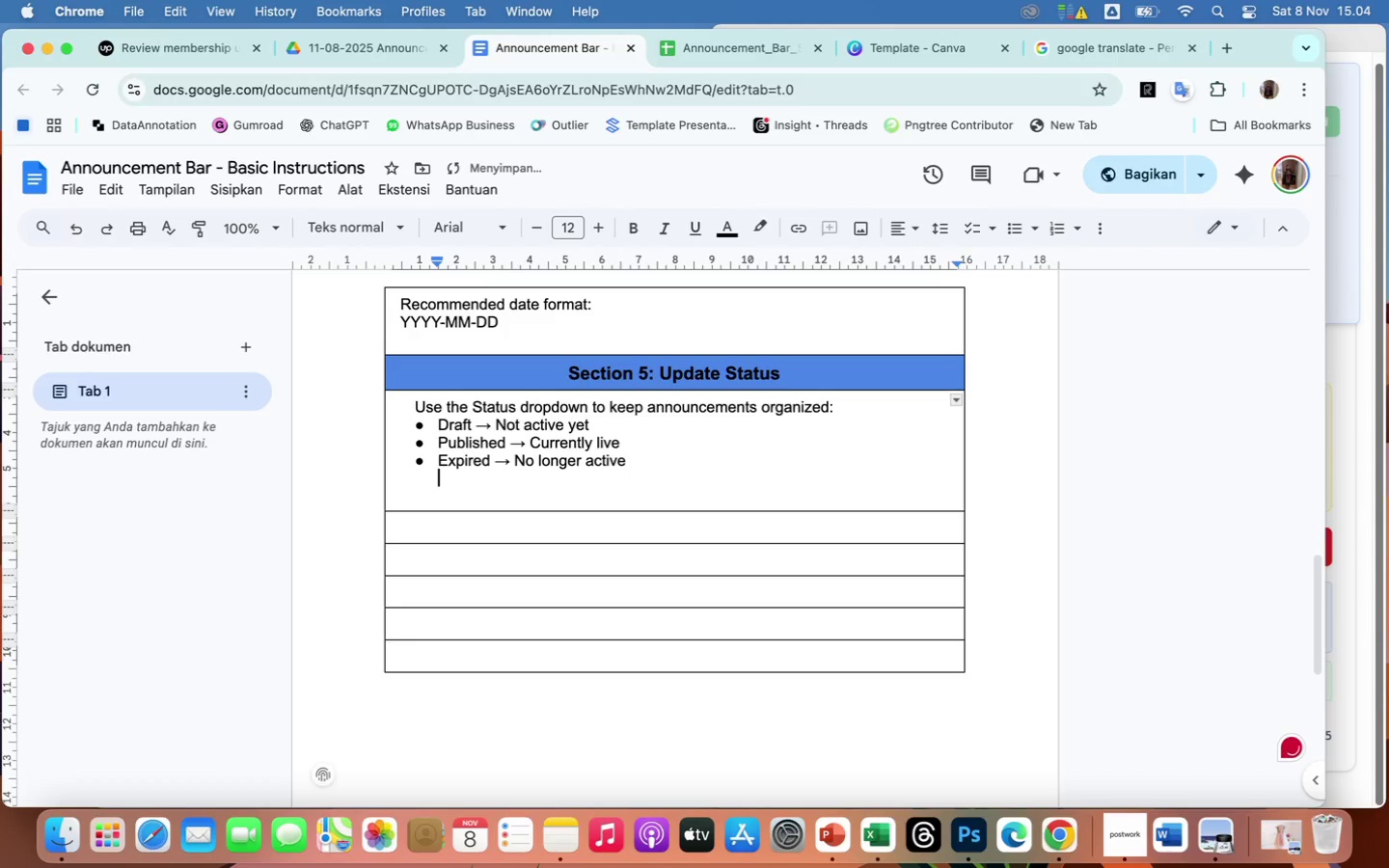 
key(Backspace)
 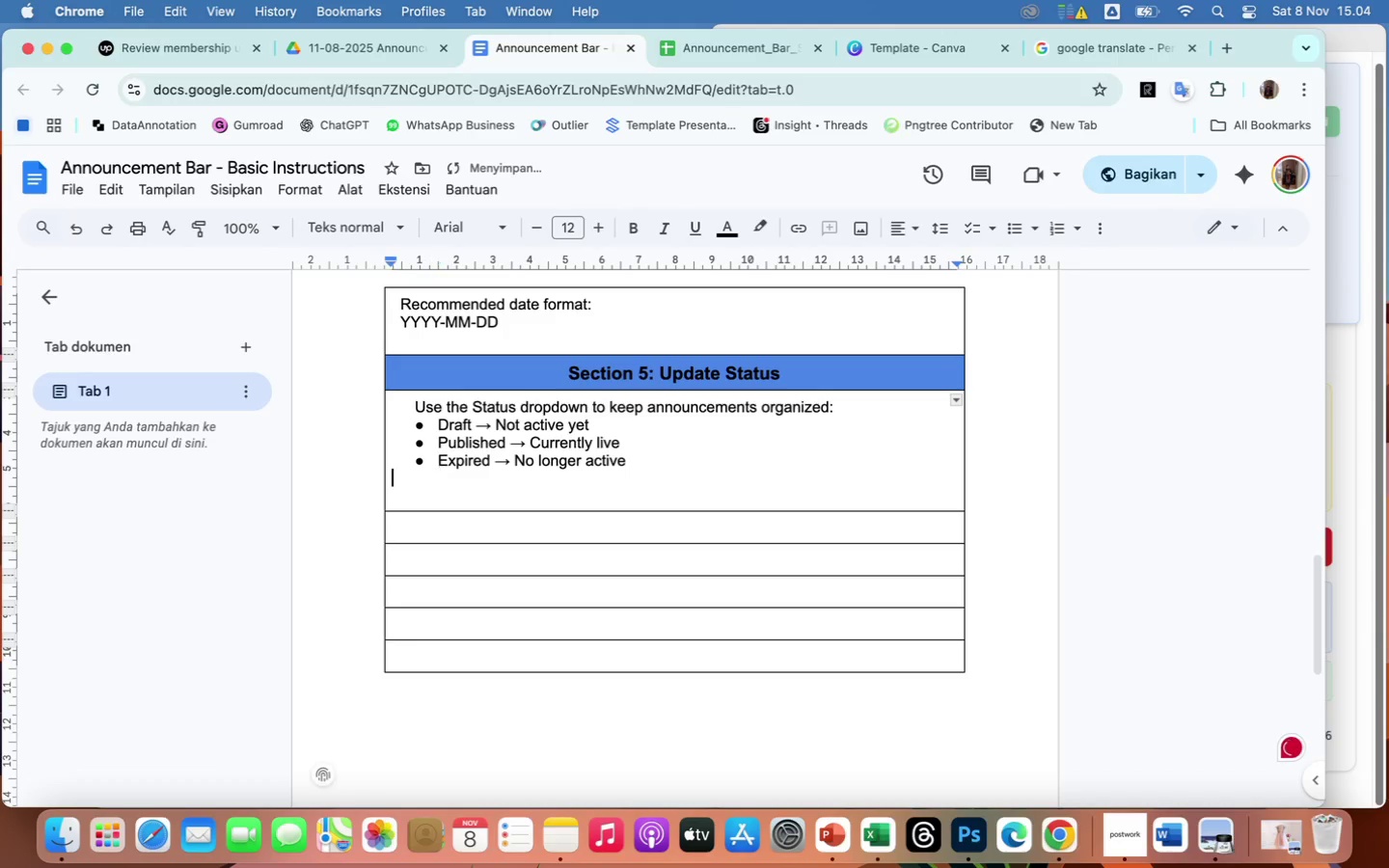 
key(Backspace)
 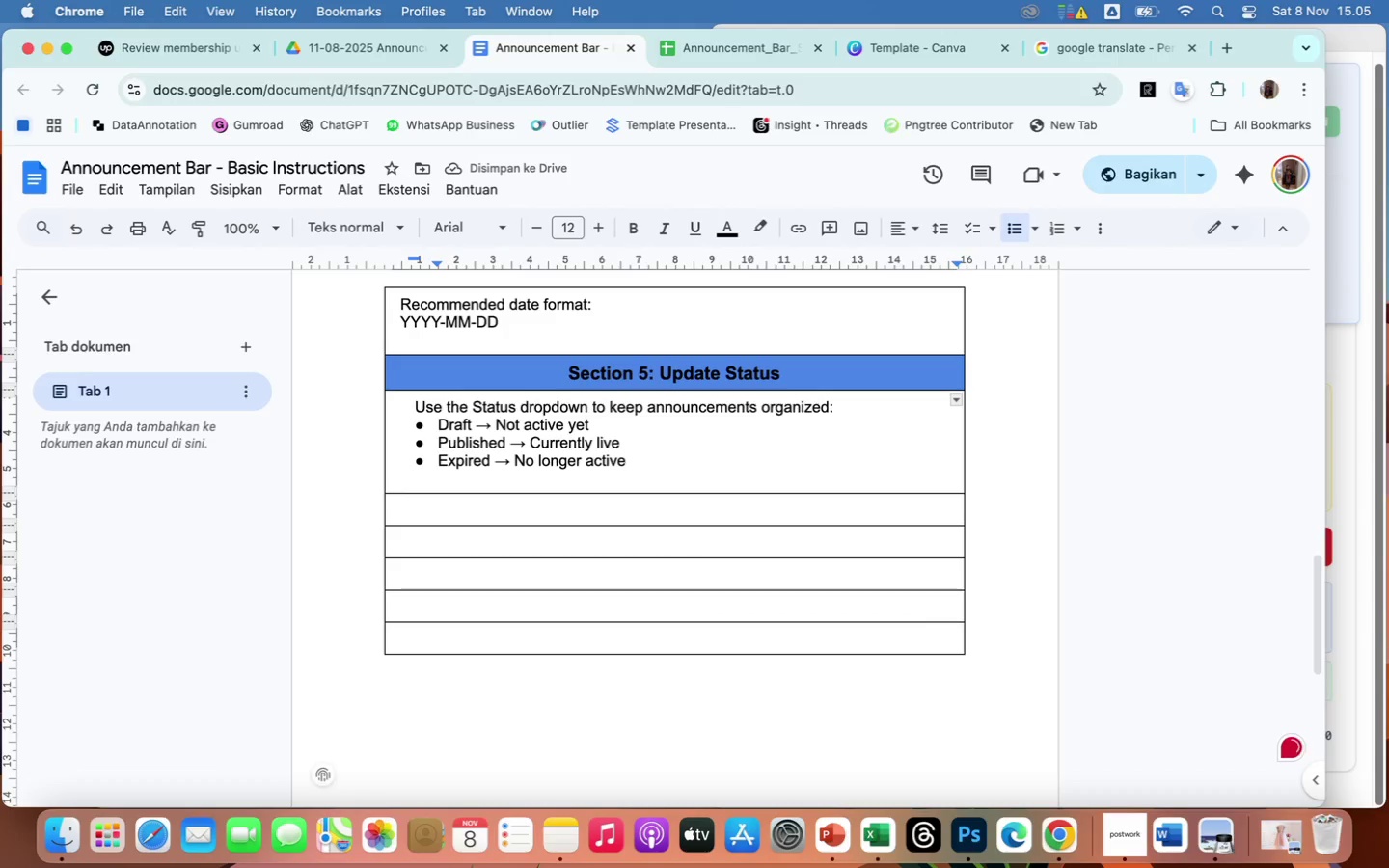 
left_click_drag(start_coordinate=[562, 364], to_coordinate=[833, 375])
 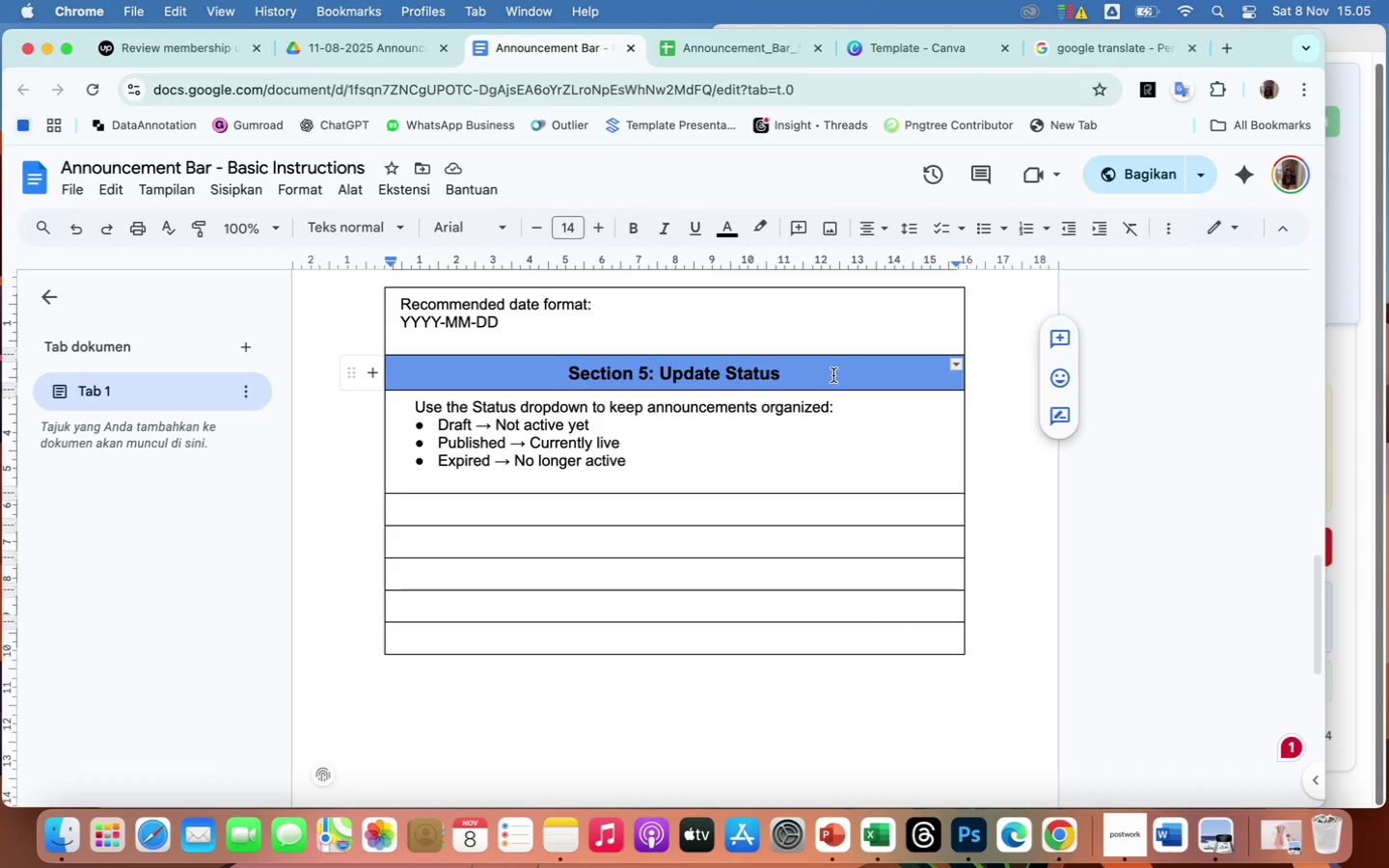 
key(Meta+C)
 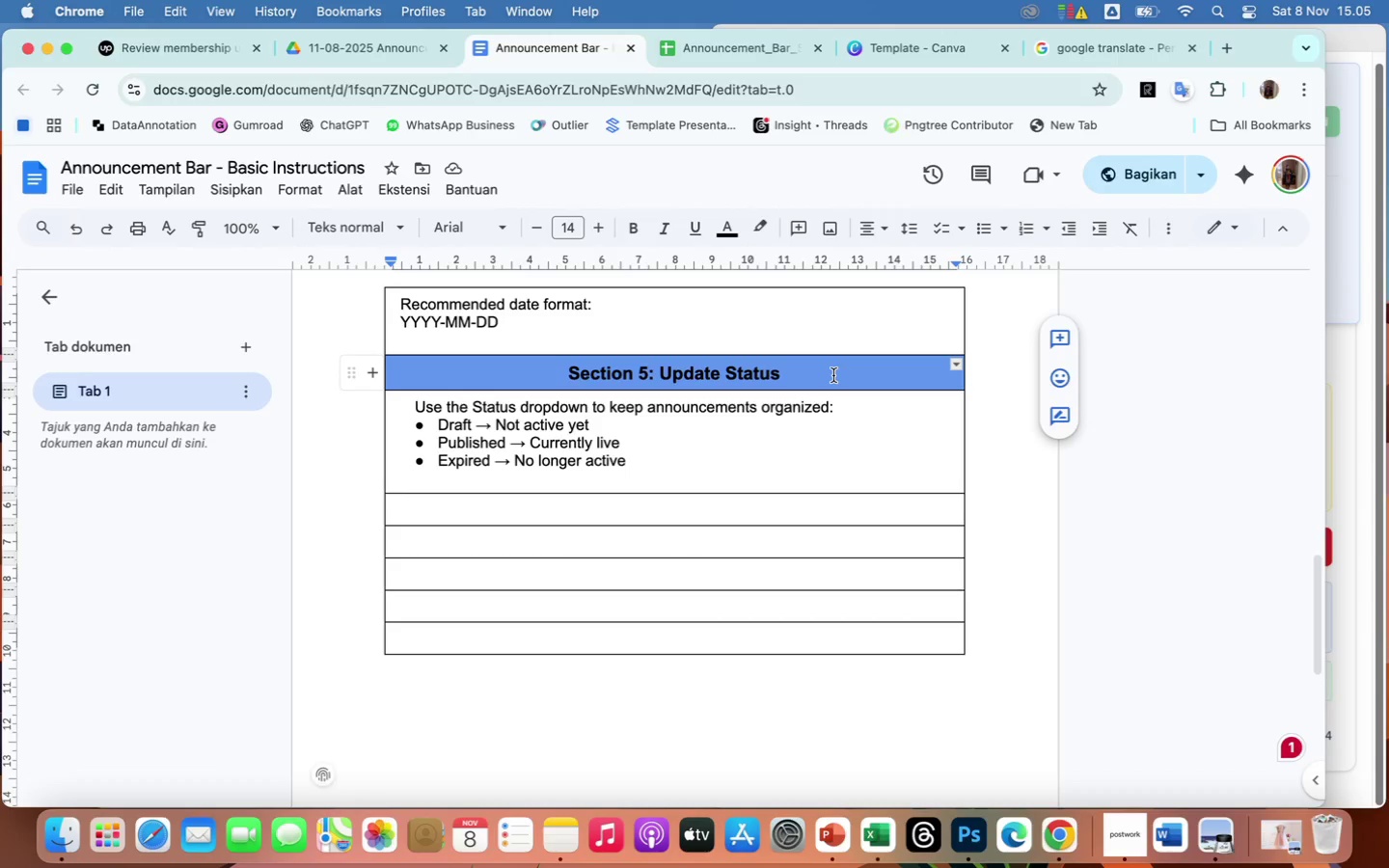 
left_click([699, 515])
 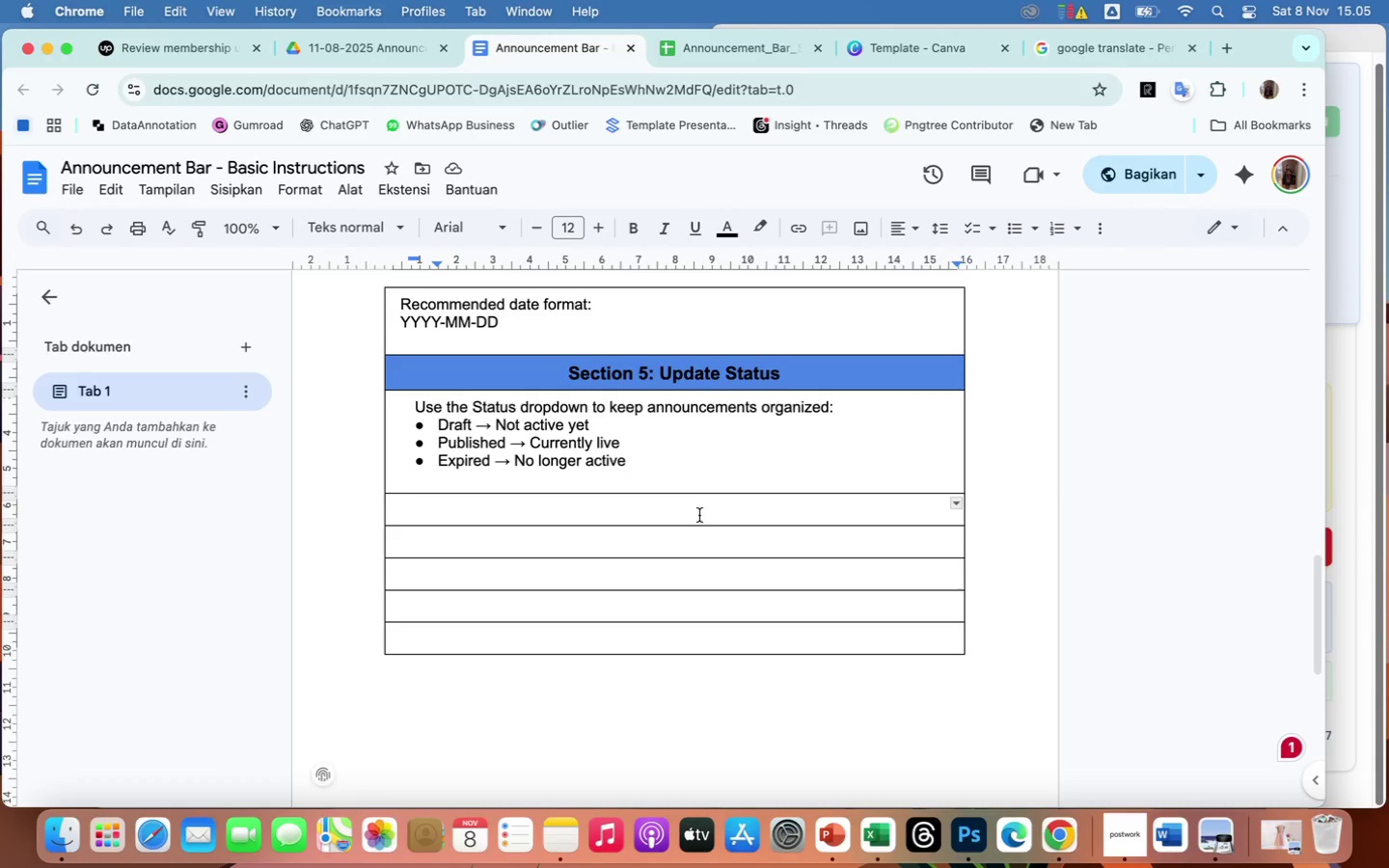 
key(Meta+V)
 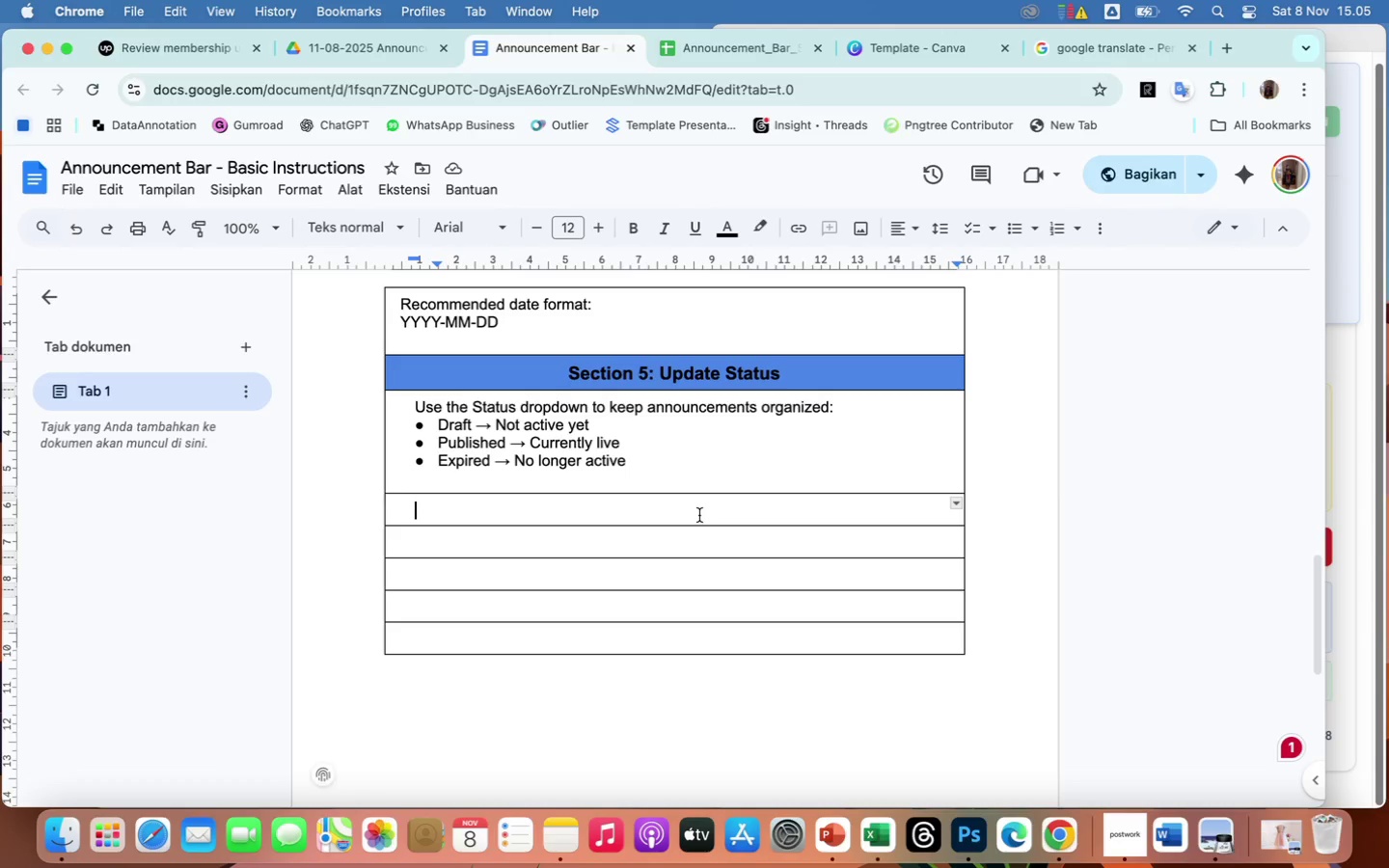 
wait(10.07)
 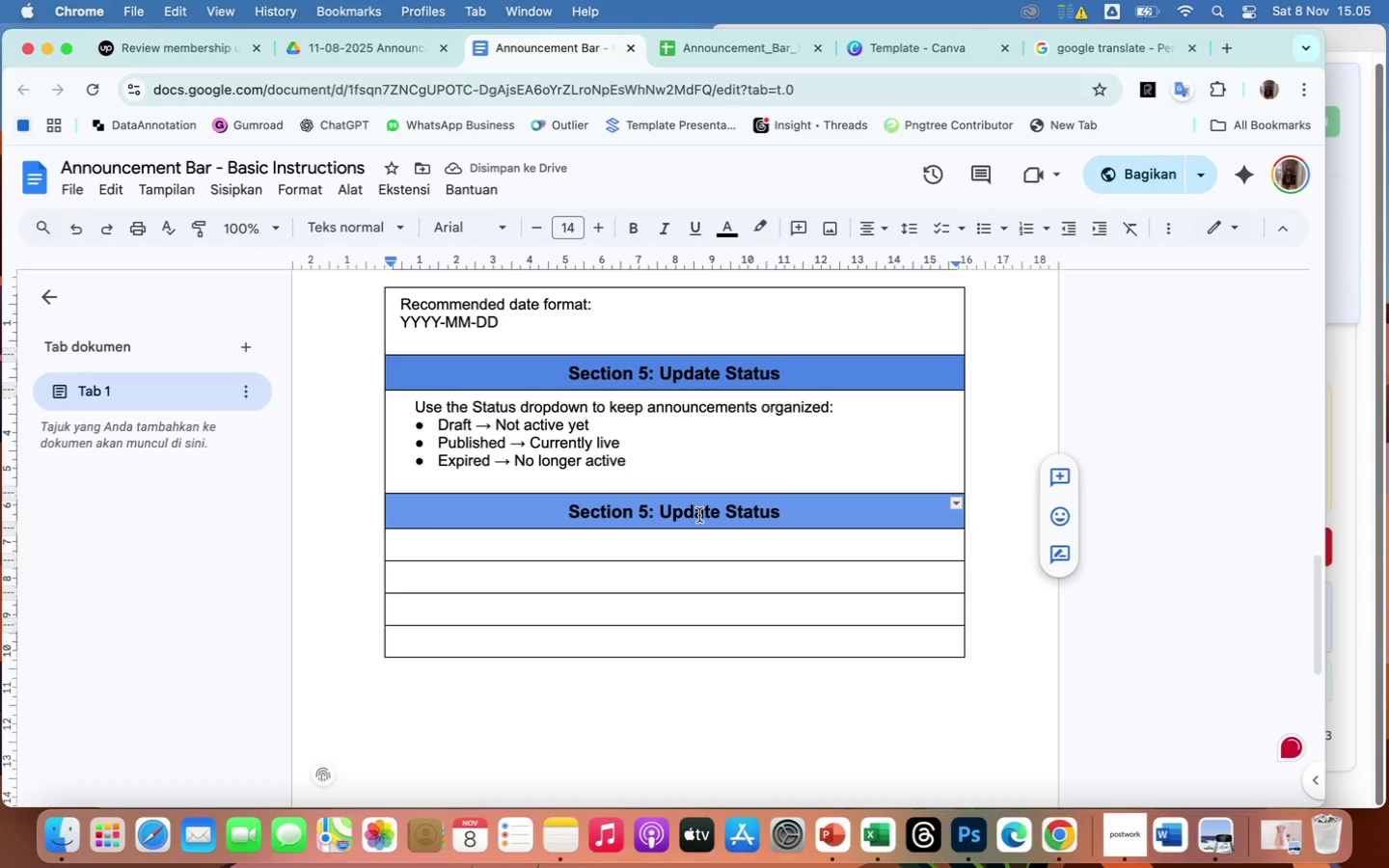 
left_click([647, 511])
 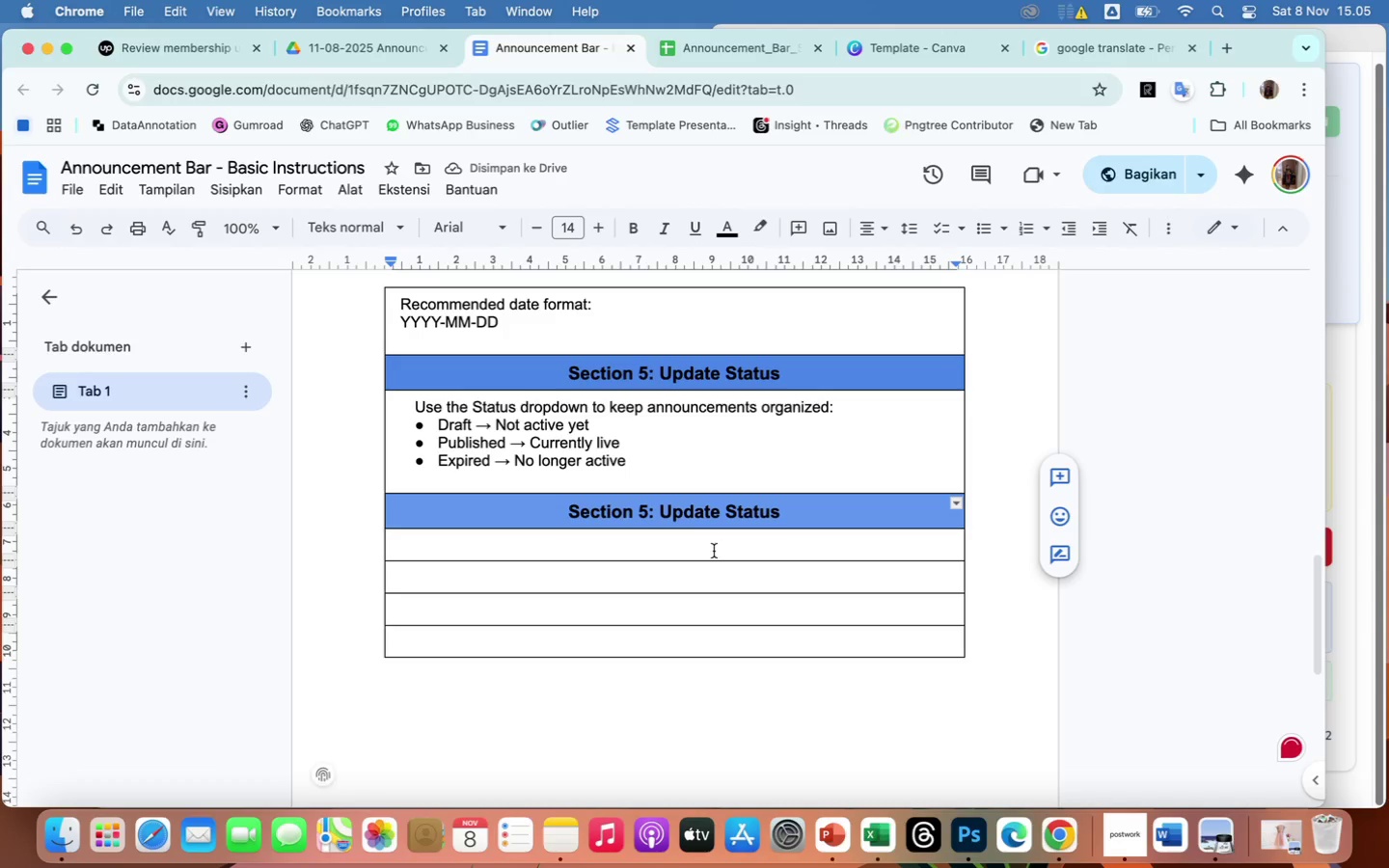 
wait(9.7)
 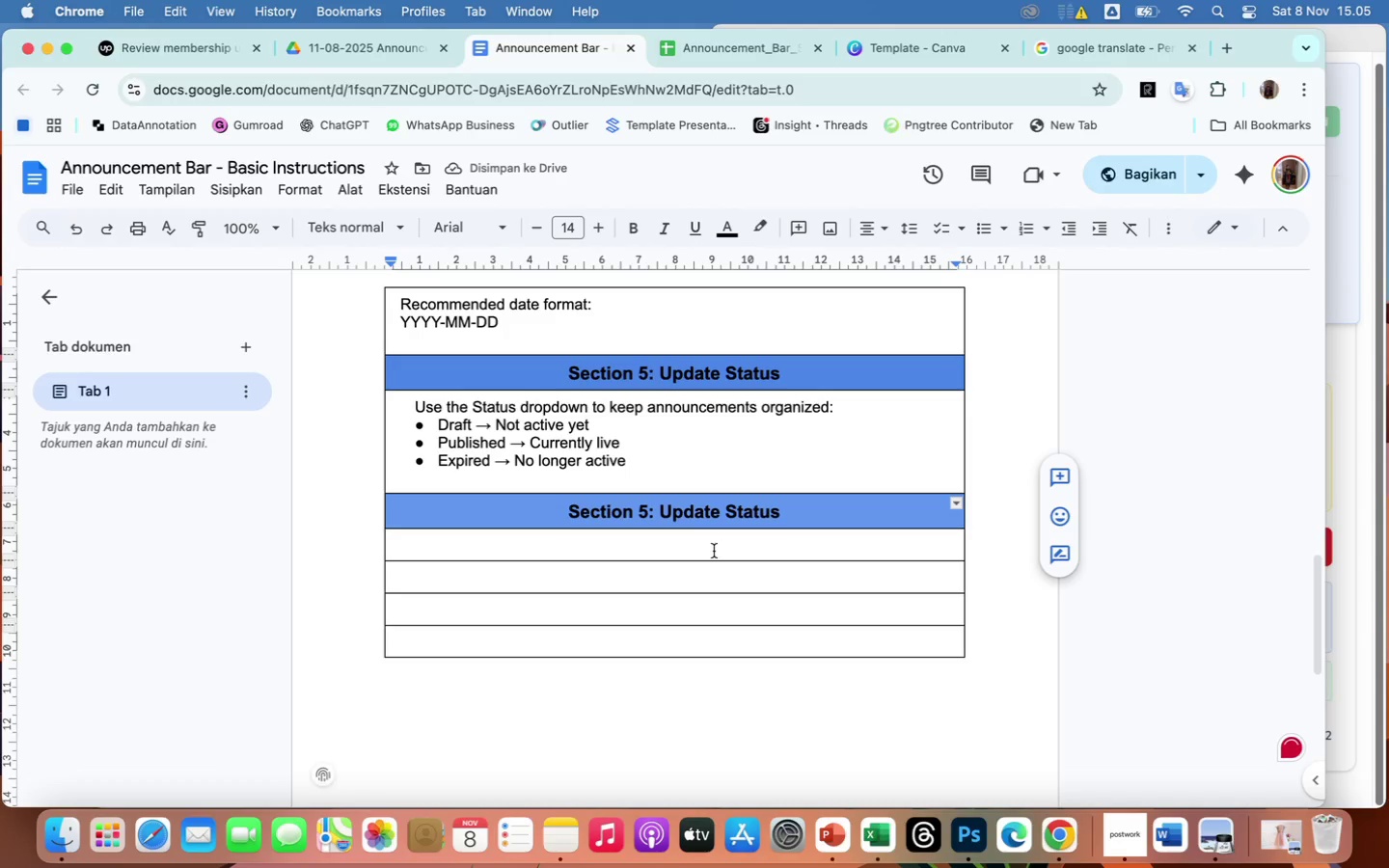 
left_click([648, 509])
 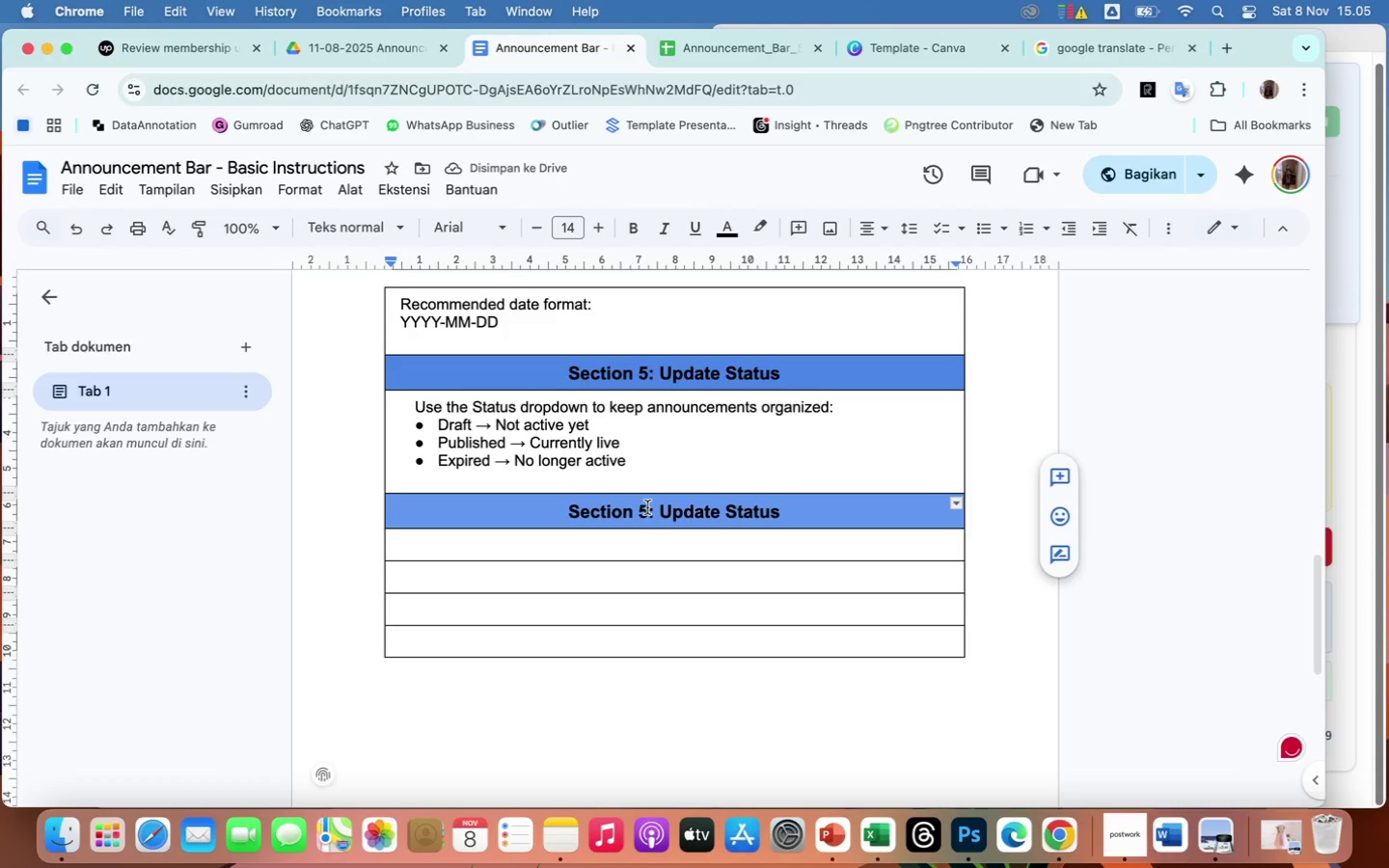 
left_click([631, 513])
 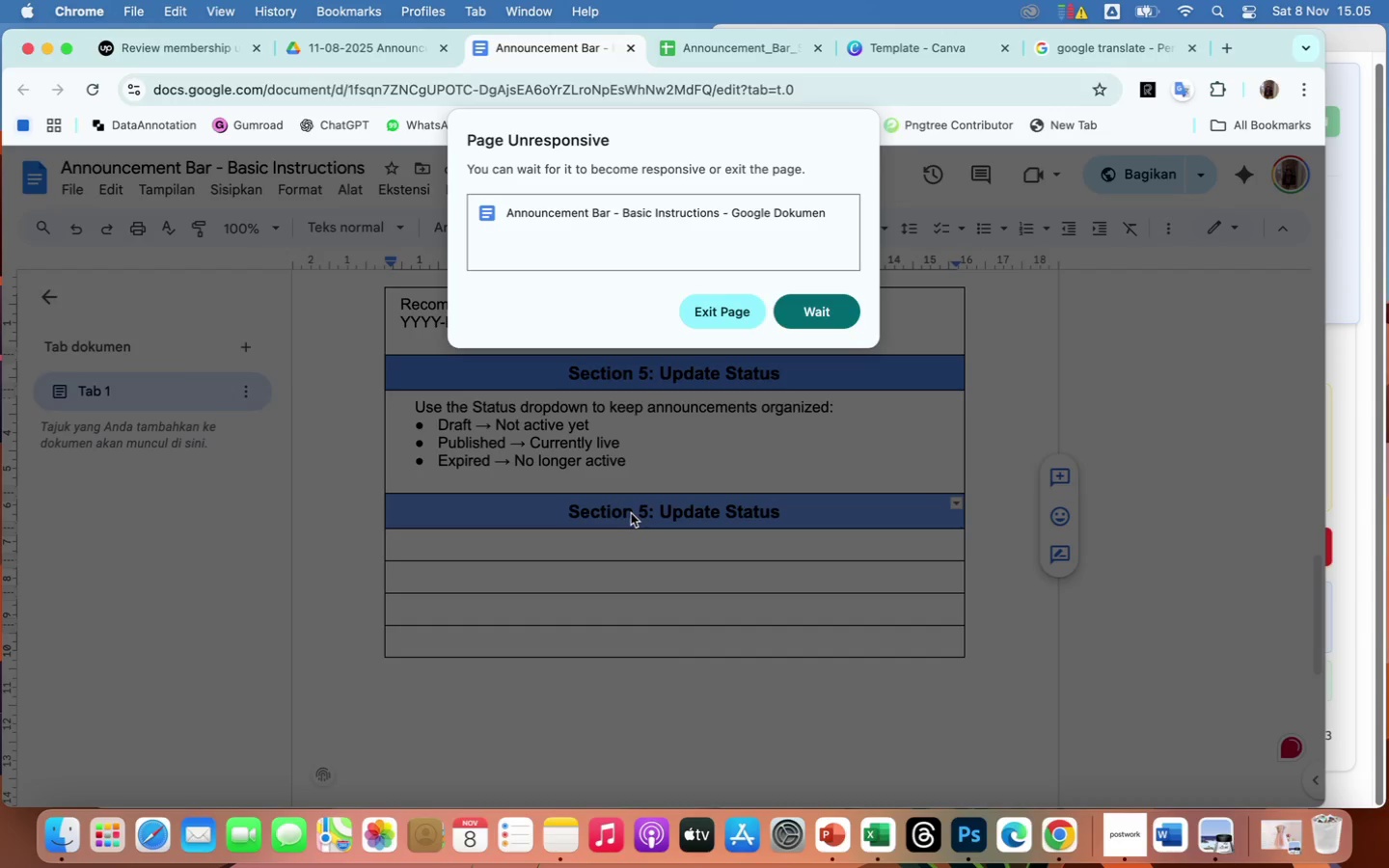 
wait(8.49)
 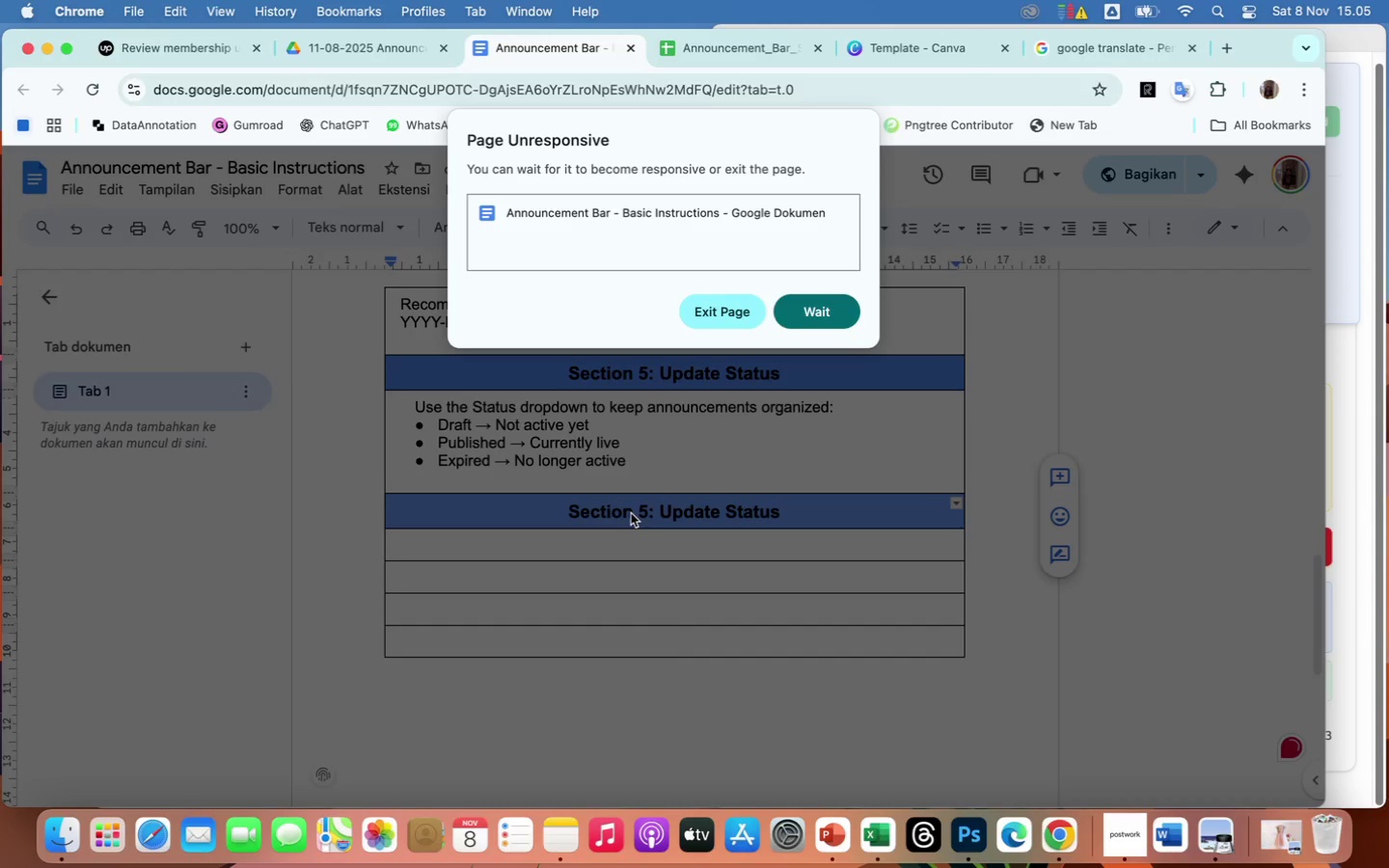 
left_click([802, 316])
 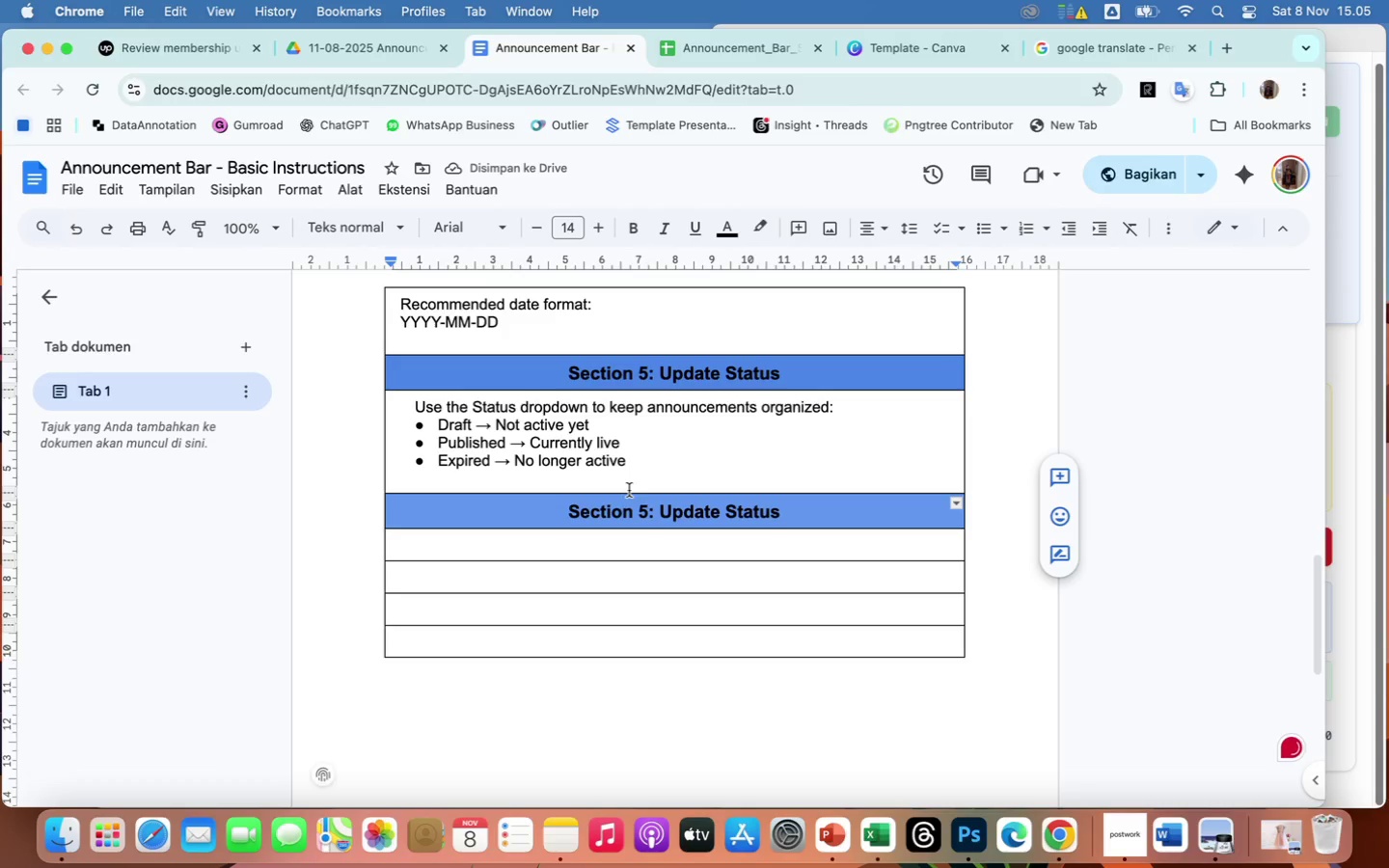 
left_click([649, 507])
 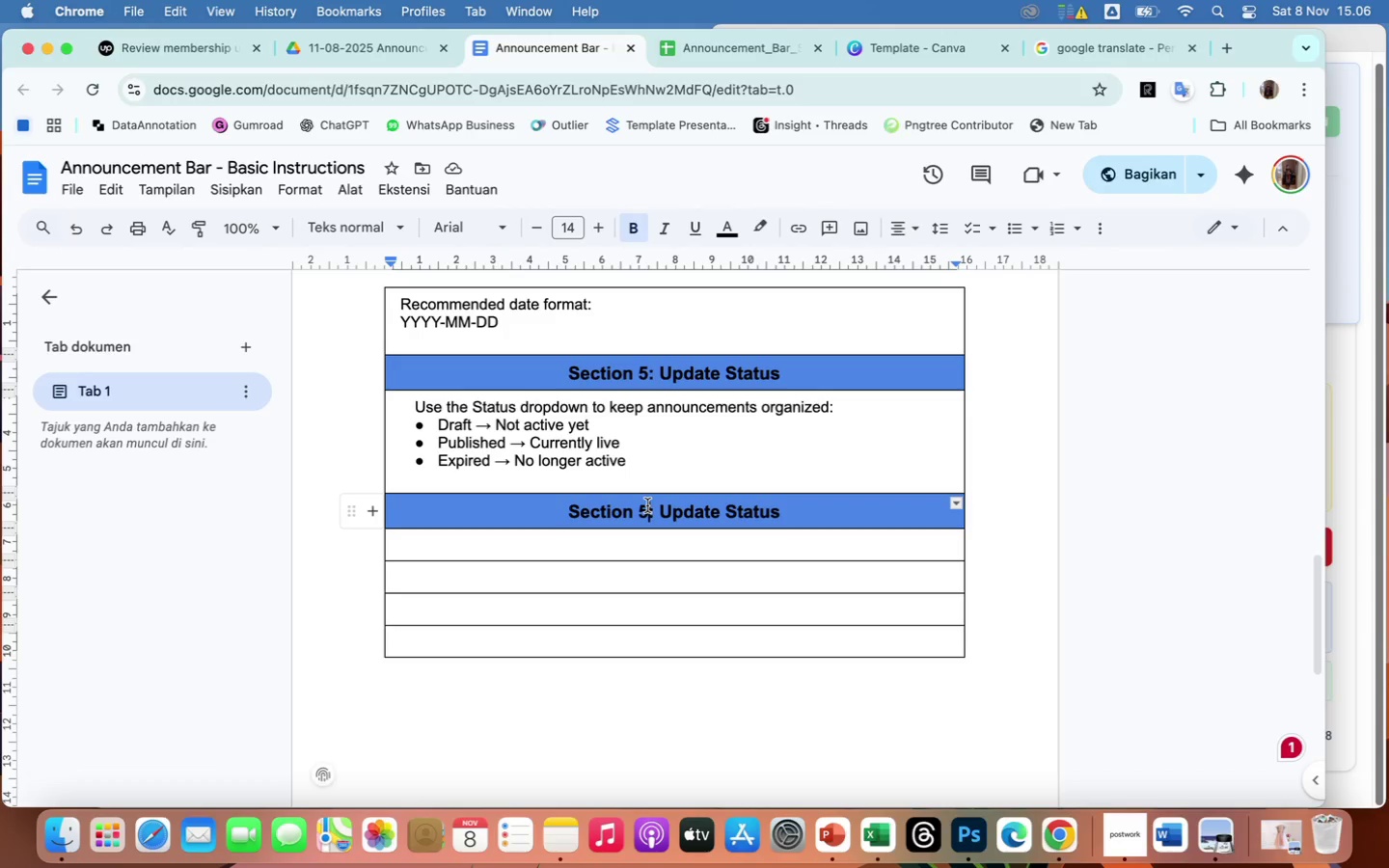 
wait(32.38)
 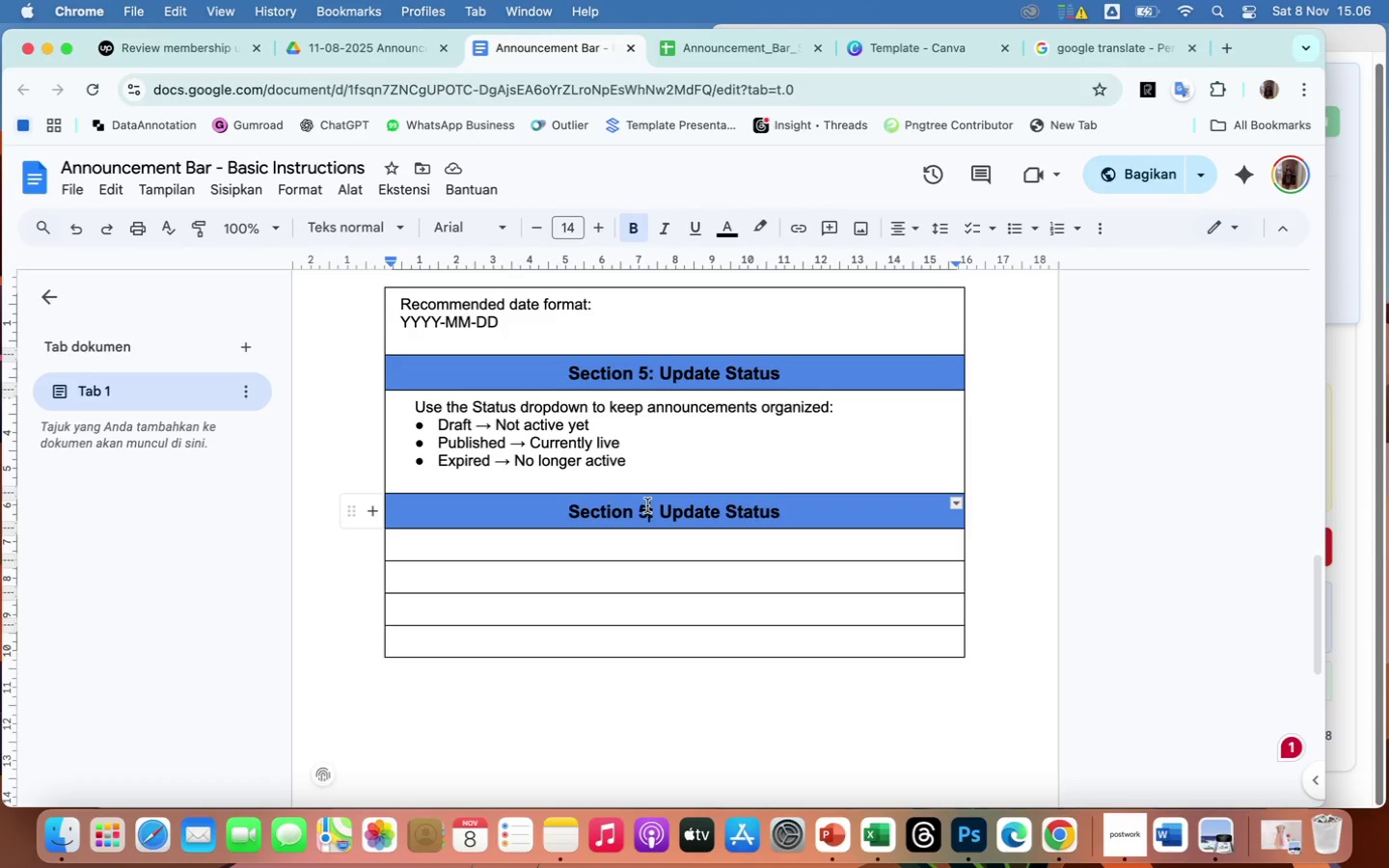 
key(Backspace)
 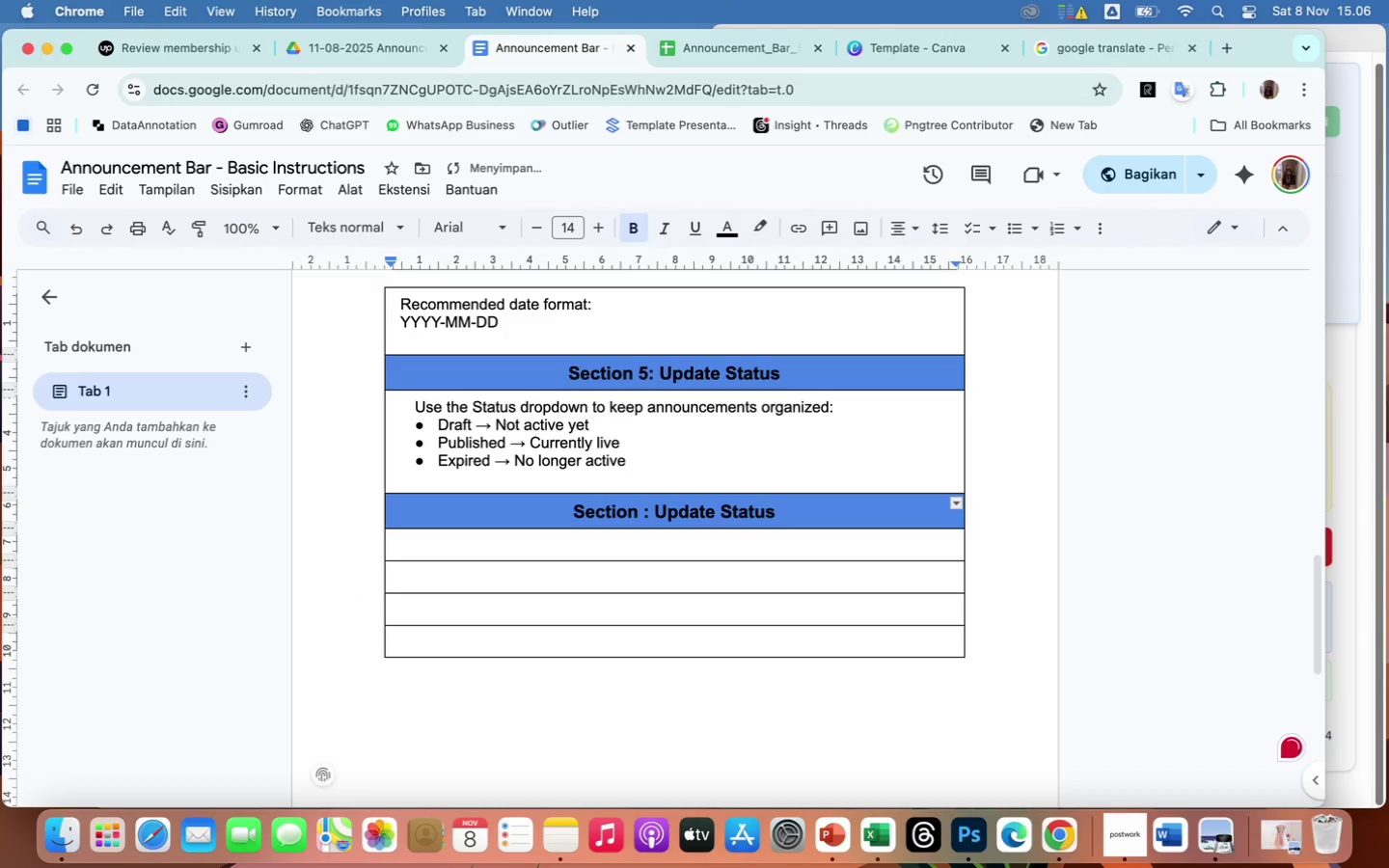 
key(6)
 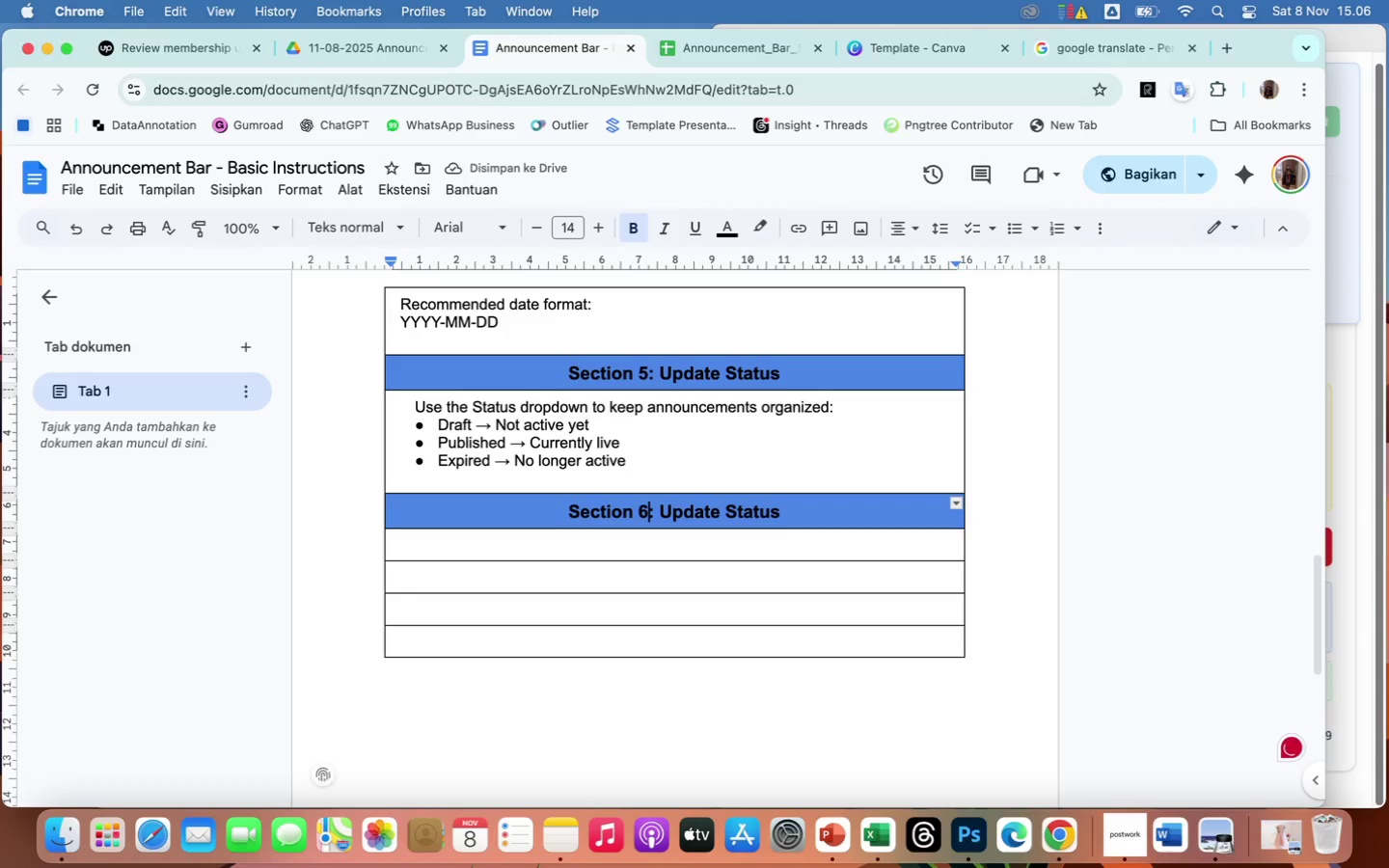 
wait(5.09)
 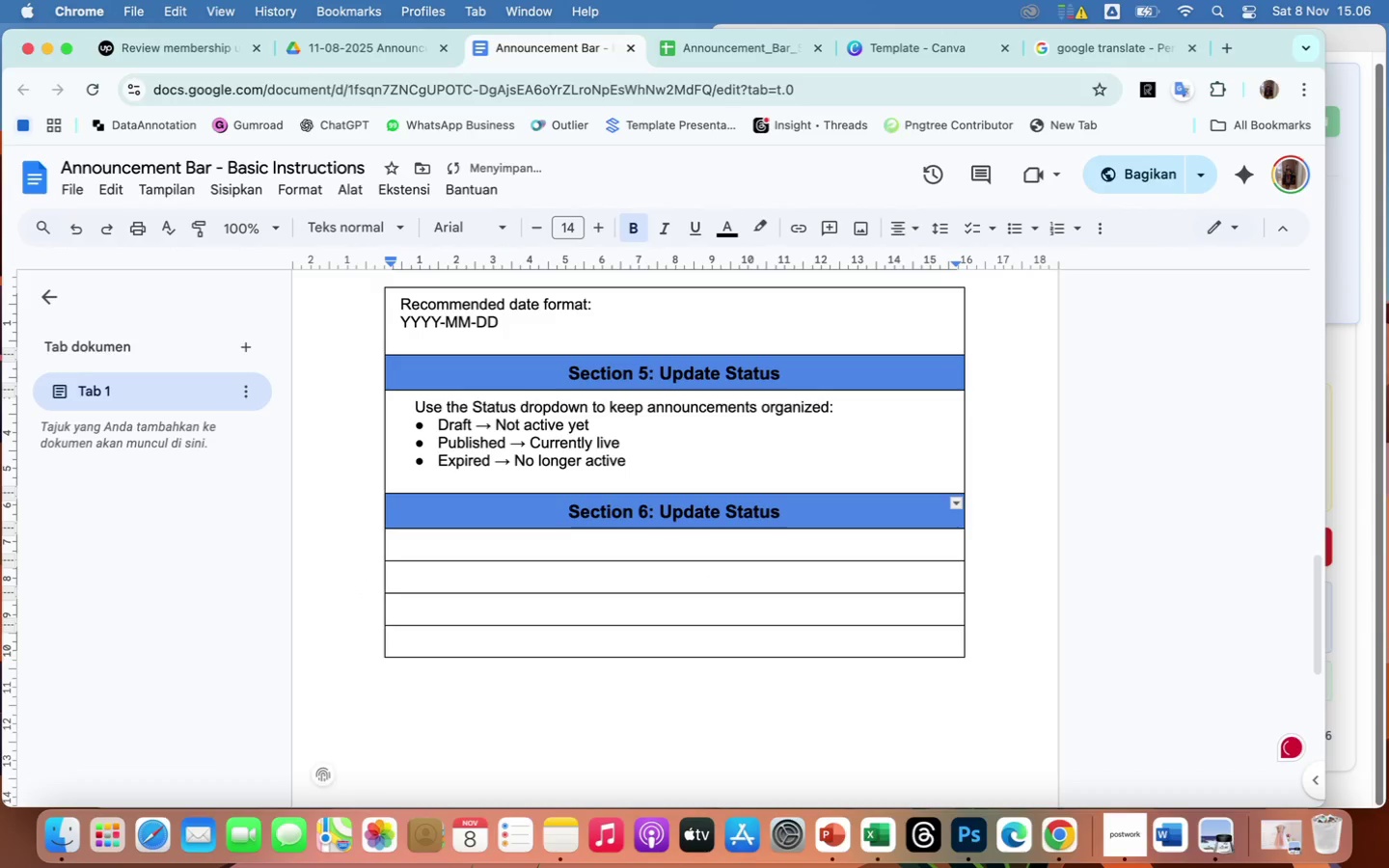 
left_click([692, 545])
 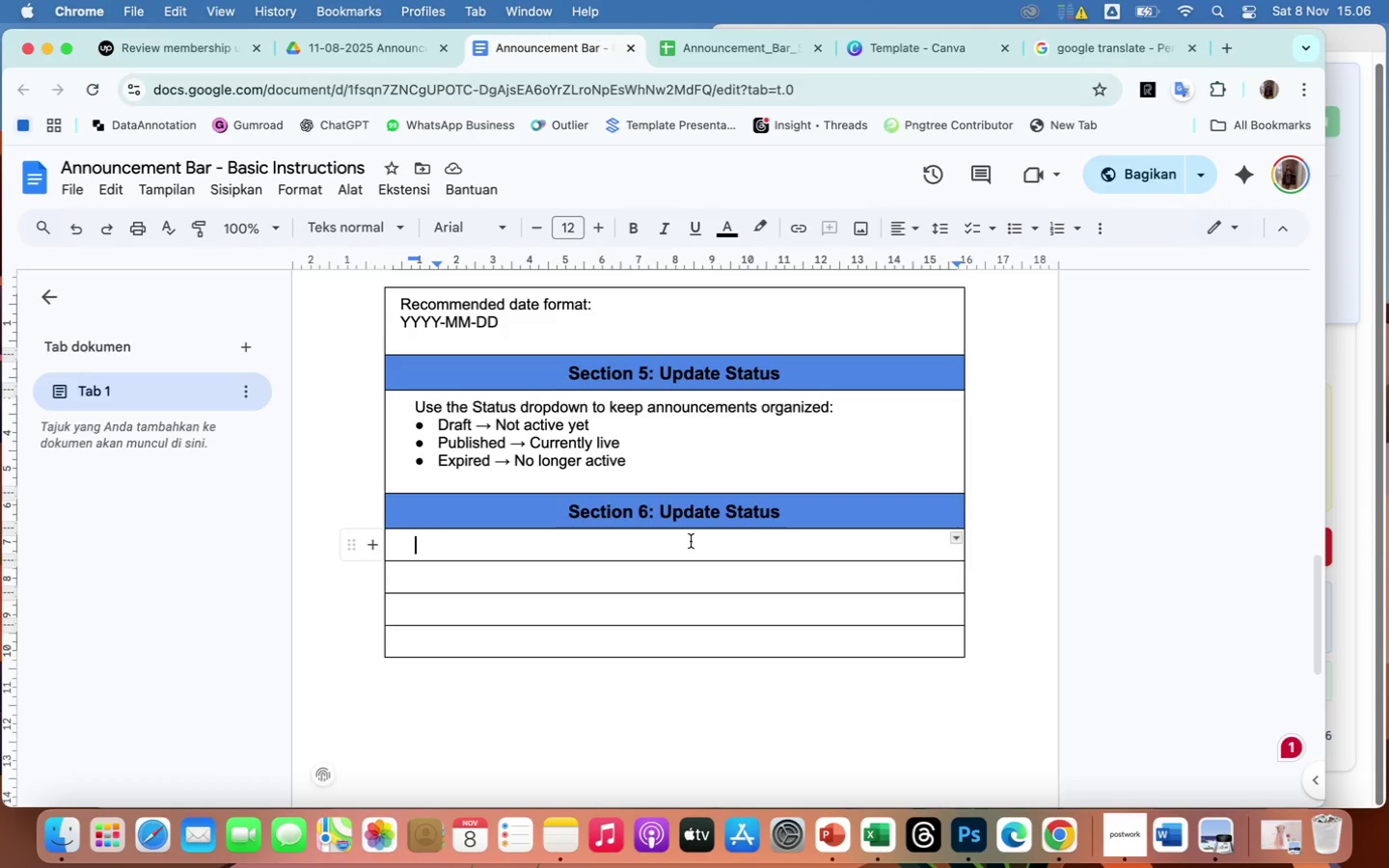 
wait(7.2)
 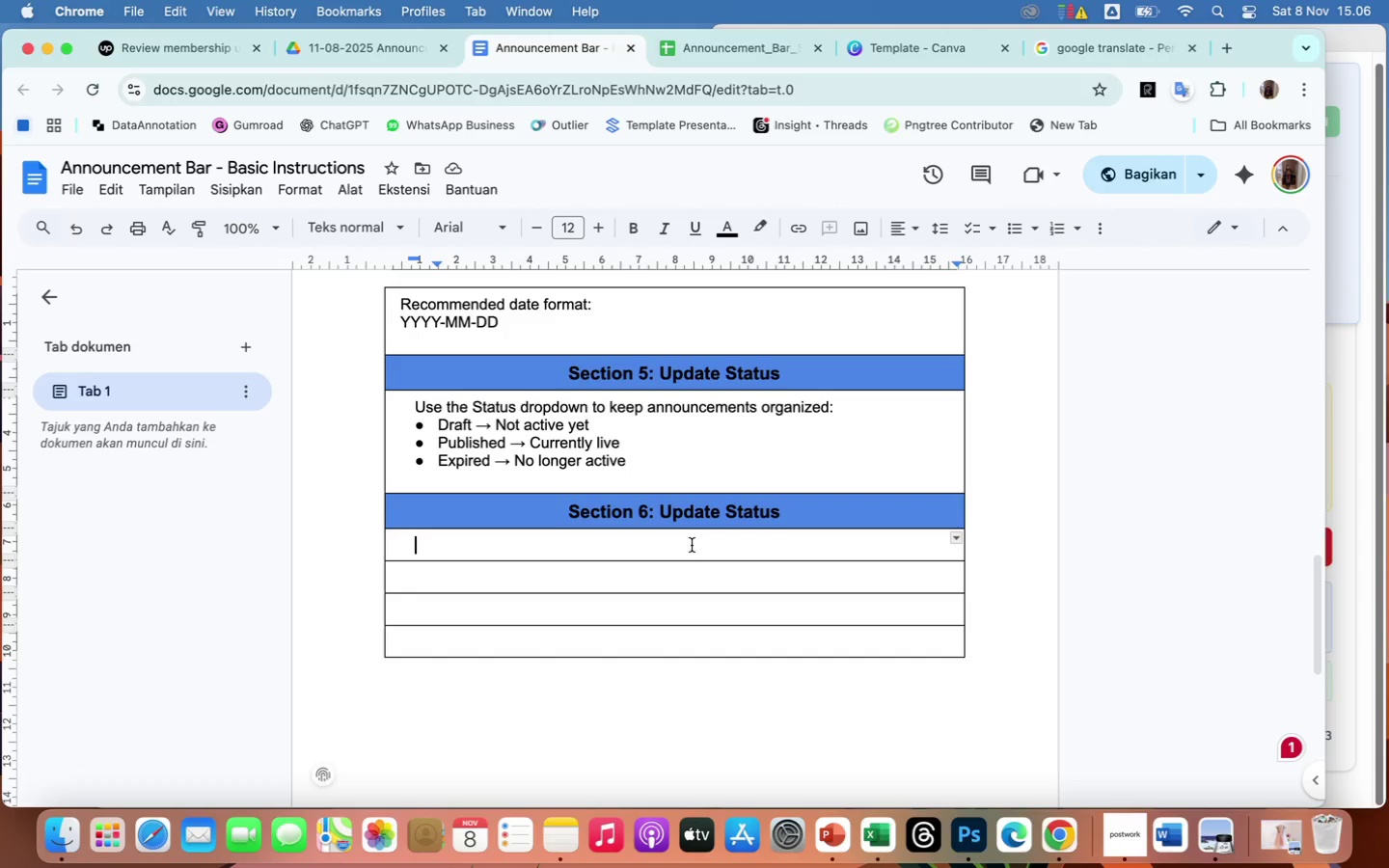 
scroll: coordinate [649, 448], scroll_direction: up, amount: 7.0
 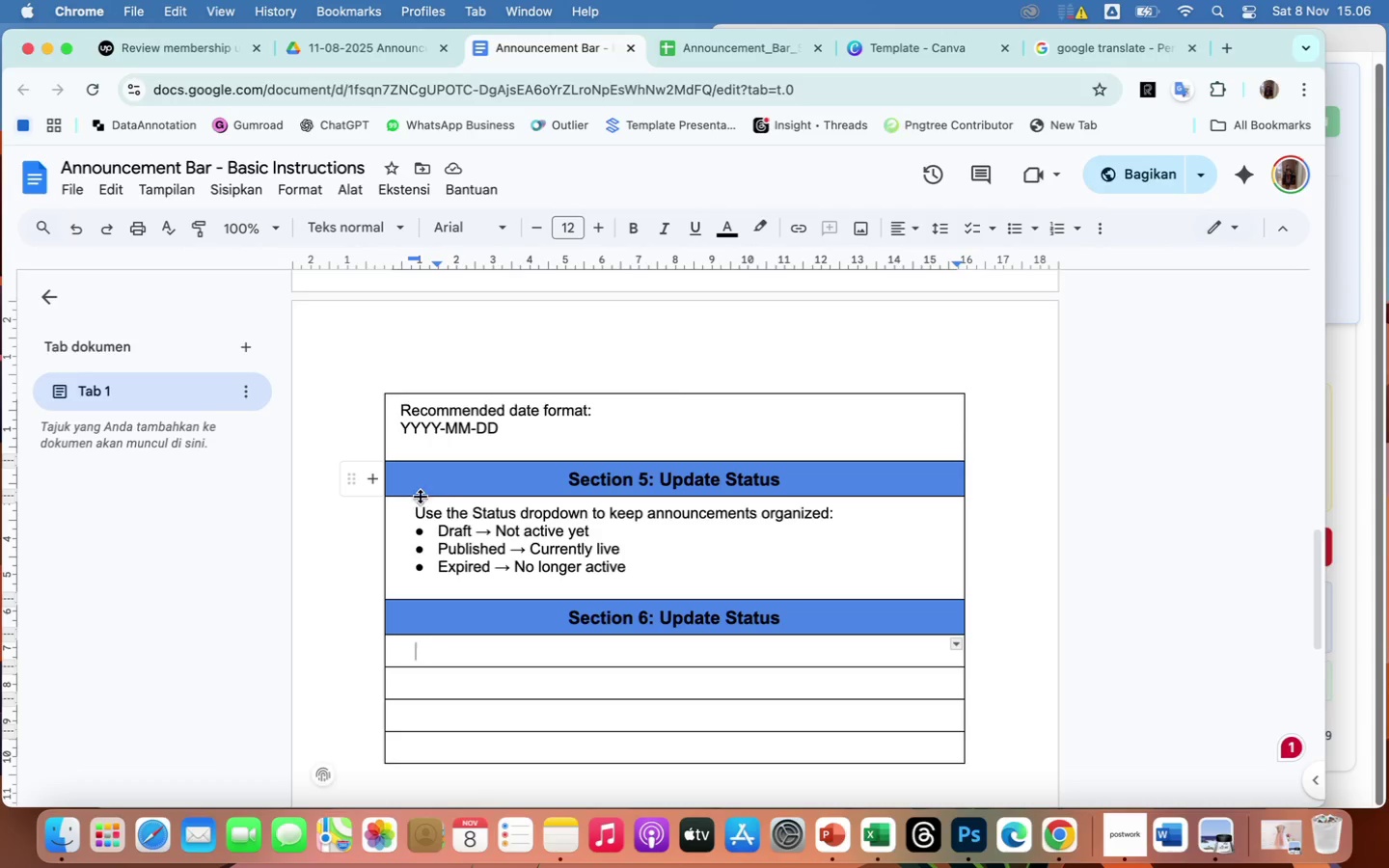 
left_click([415, 511])
 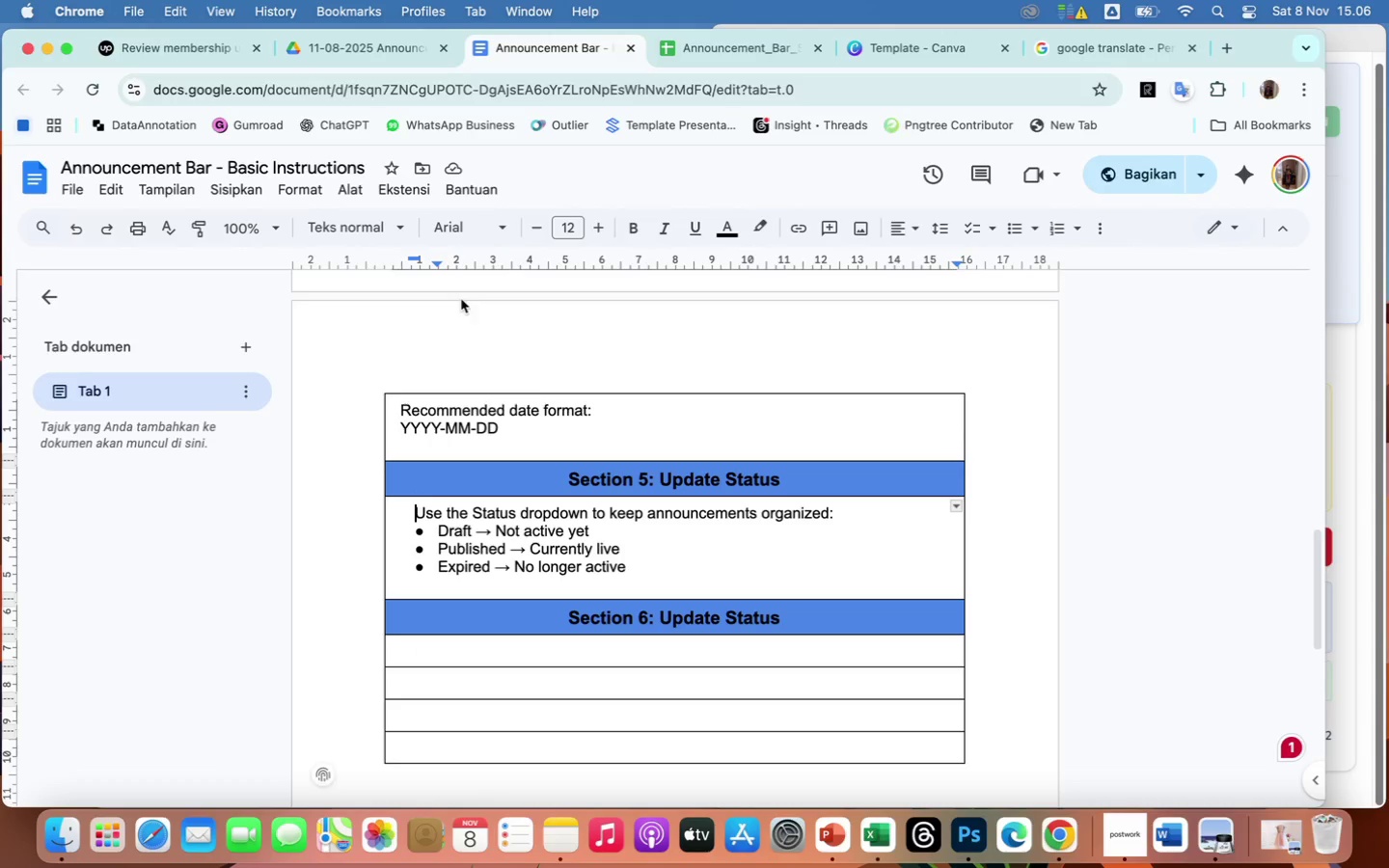 
scroll: coordinate [566, 446], scroll_direction: up, amount: 14.0
 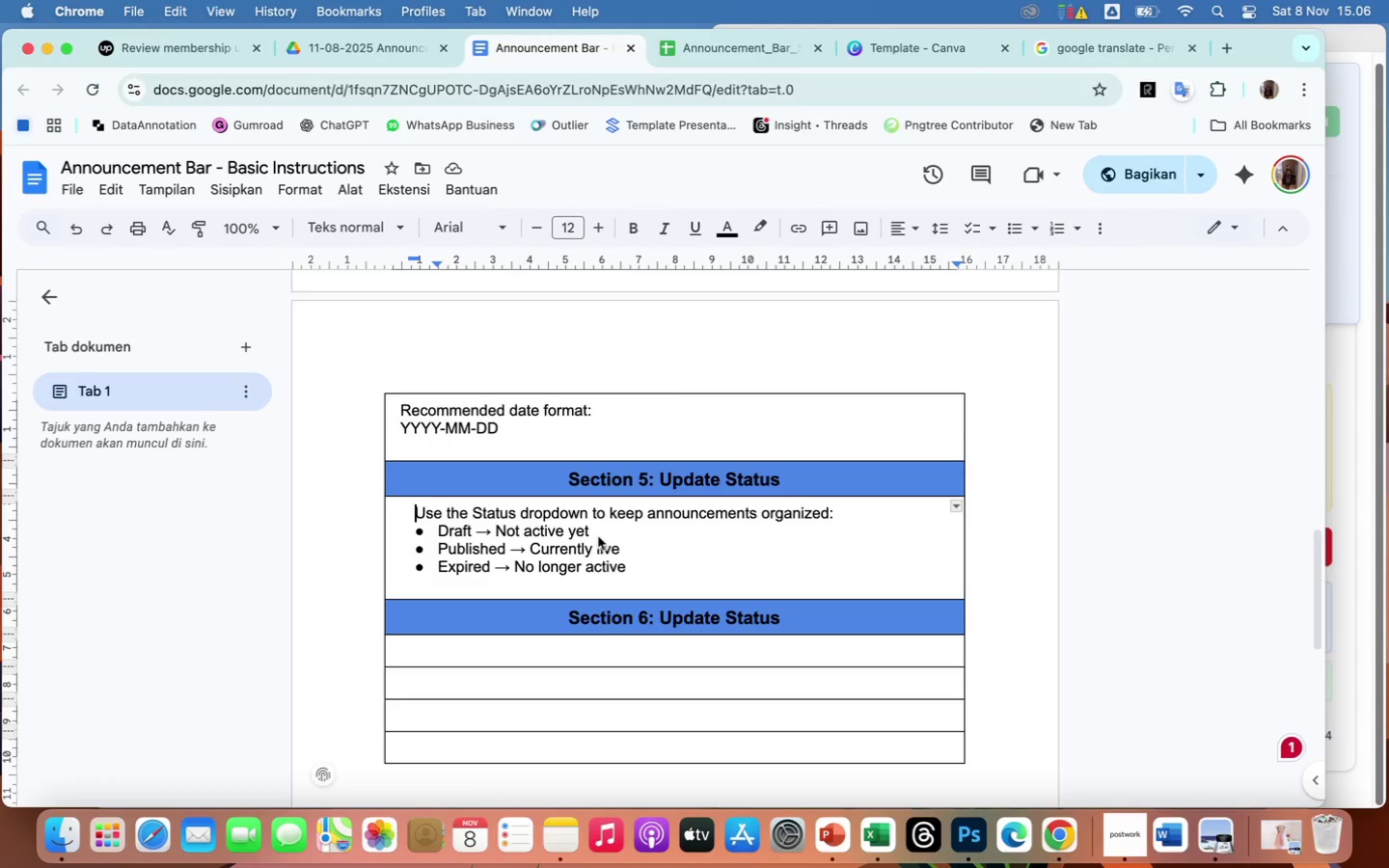 
scroll: coordinate [598, 536], scroll_direction: down, amount: 8.0
 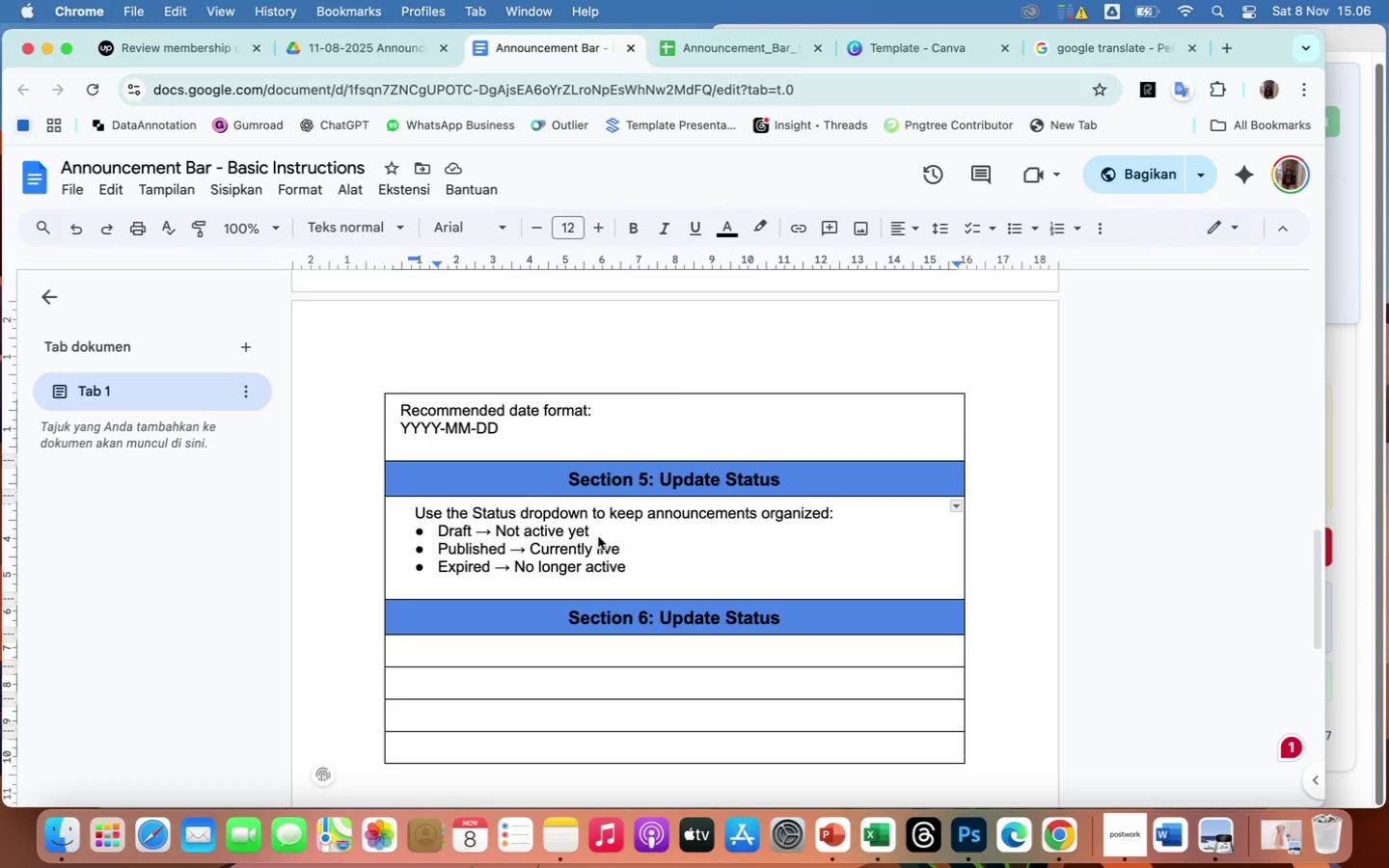 
left_click([518, 648])
 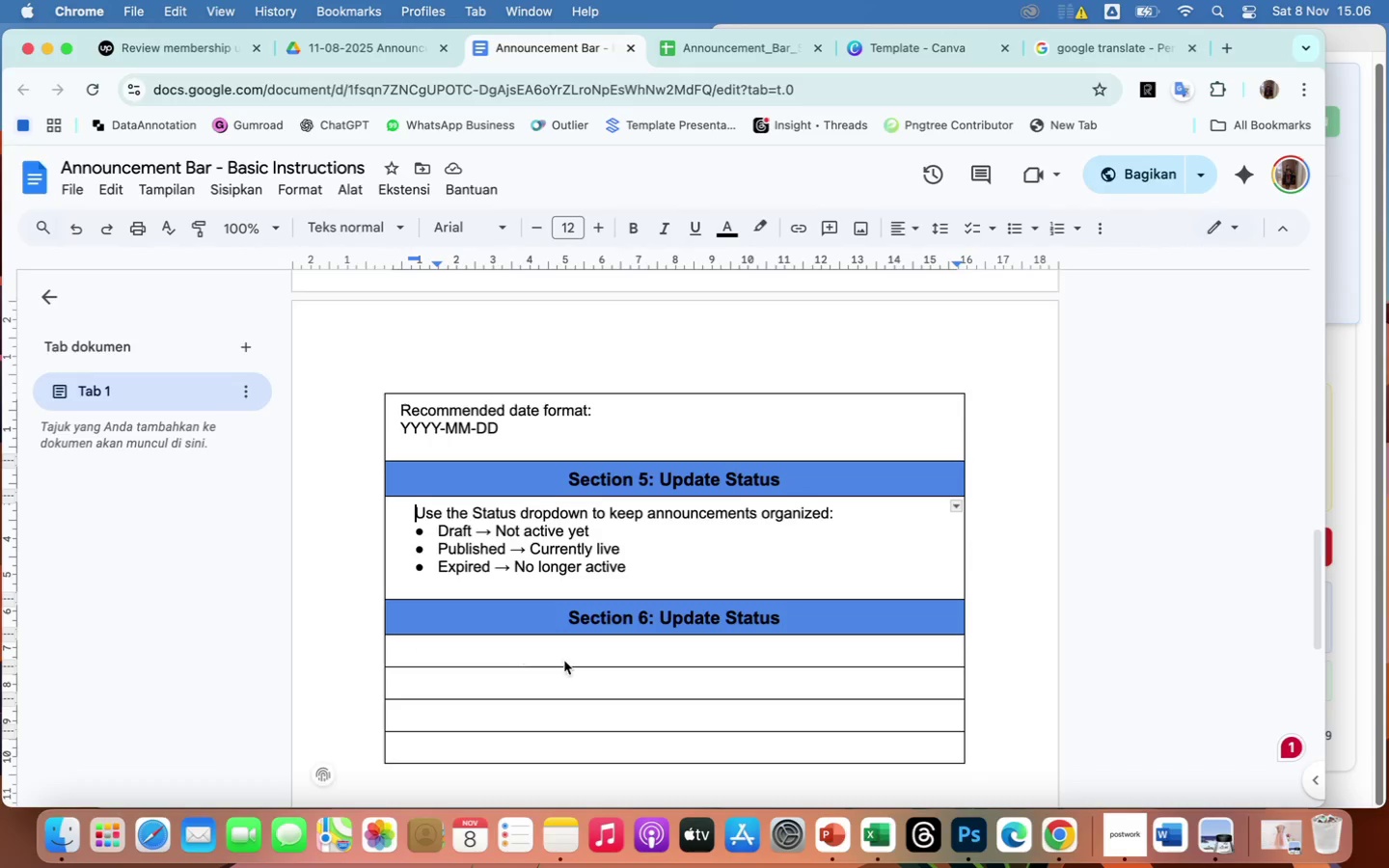 
scroll: coordinate [613, 663], scroll_direction: up, amount: 51.0
 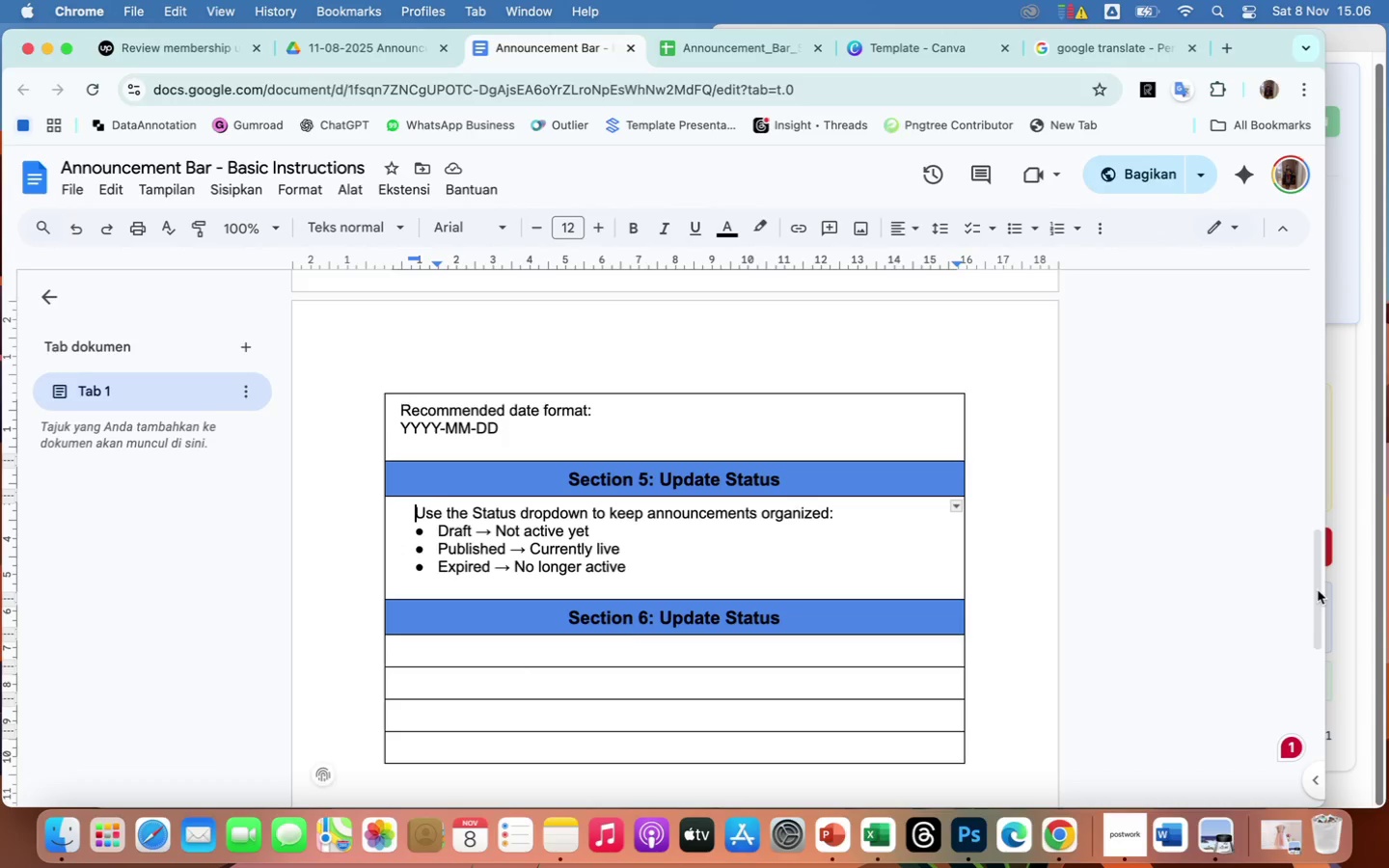 
left_click_drag(start_coordinate=[1318, 590], to_coordinate=[1318, 573])
 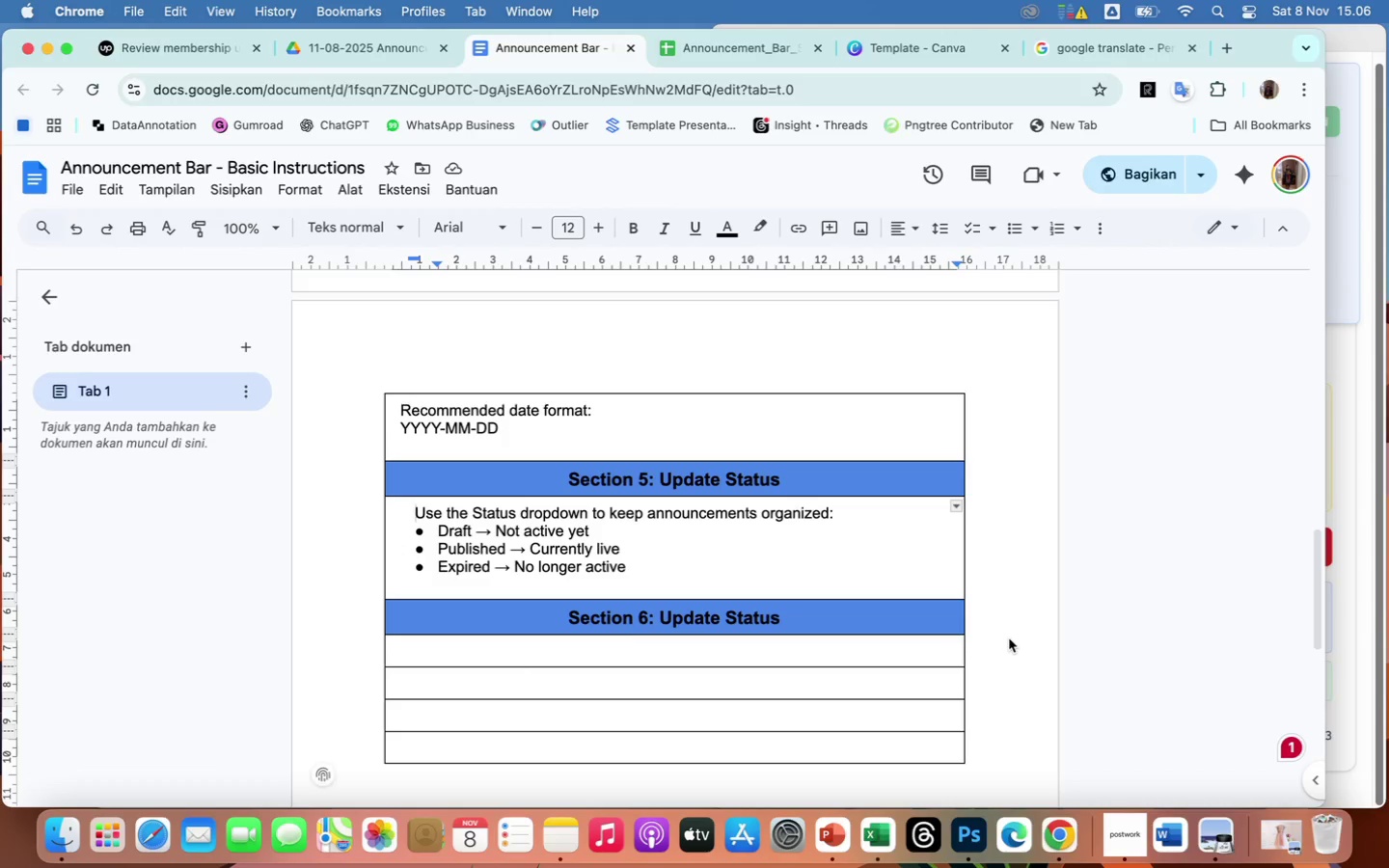 
scroll: coordinate [1009, 638], scroll_direction: up, amount: 44.0
 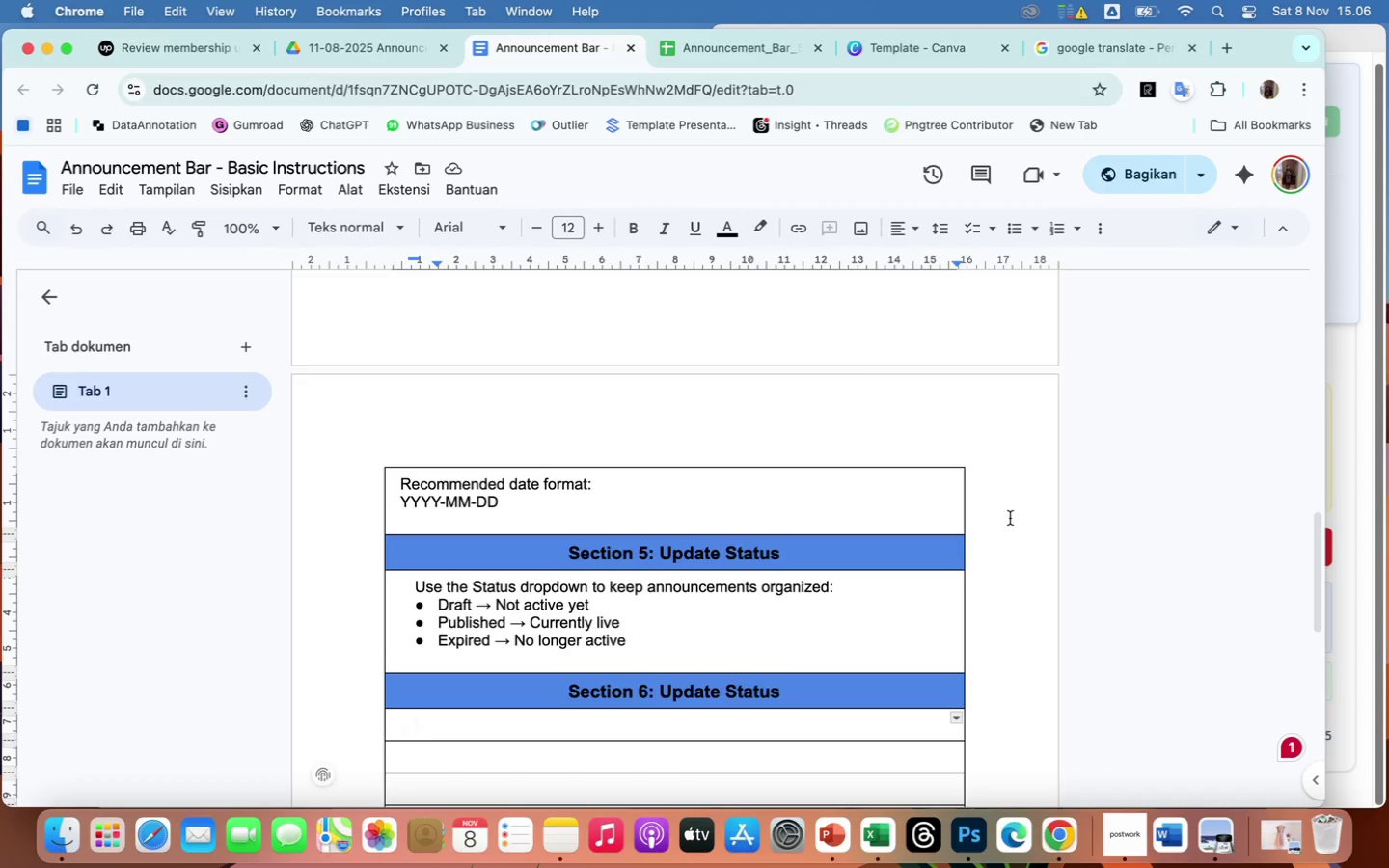 
wait(16.38)
 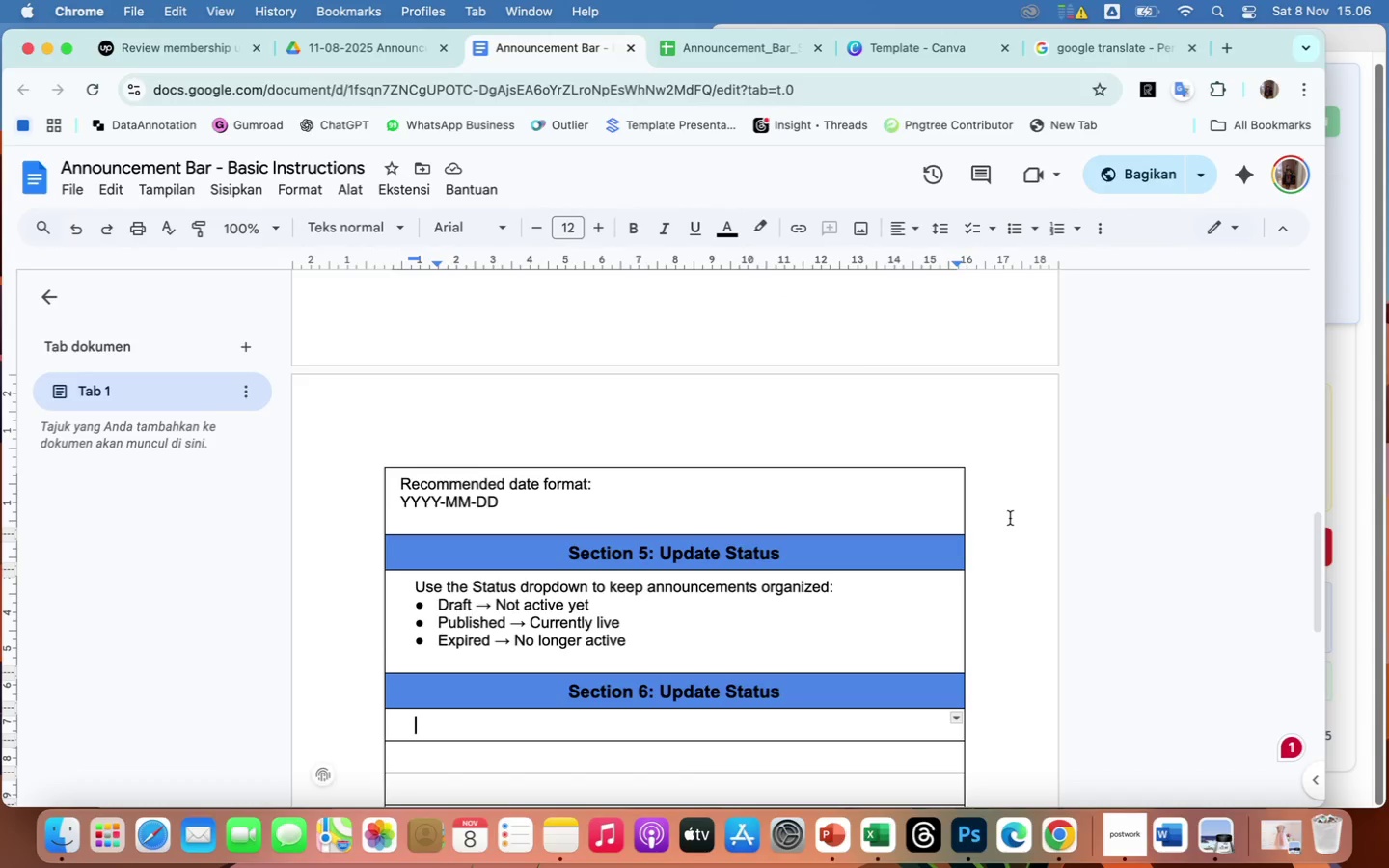 
type(If)
 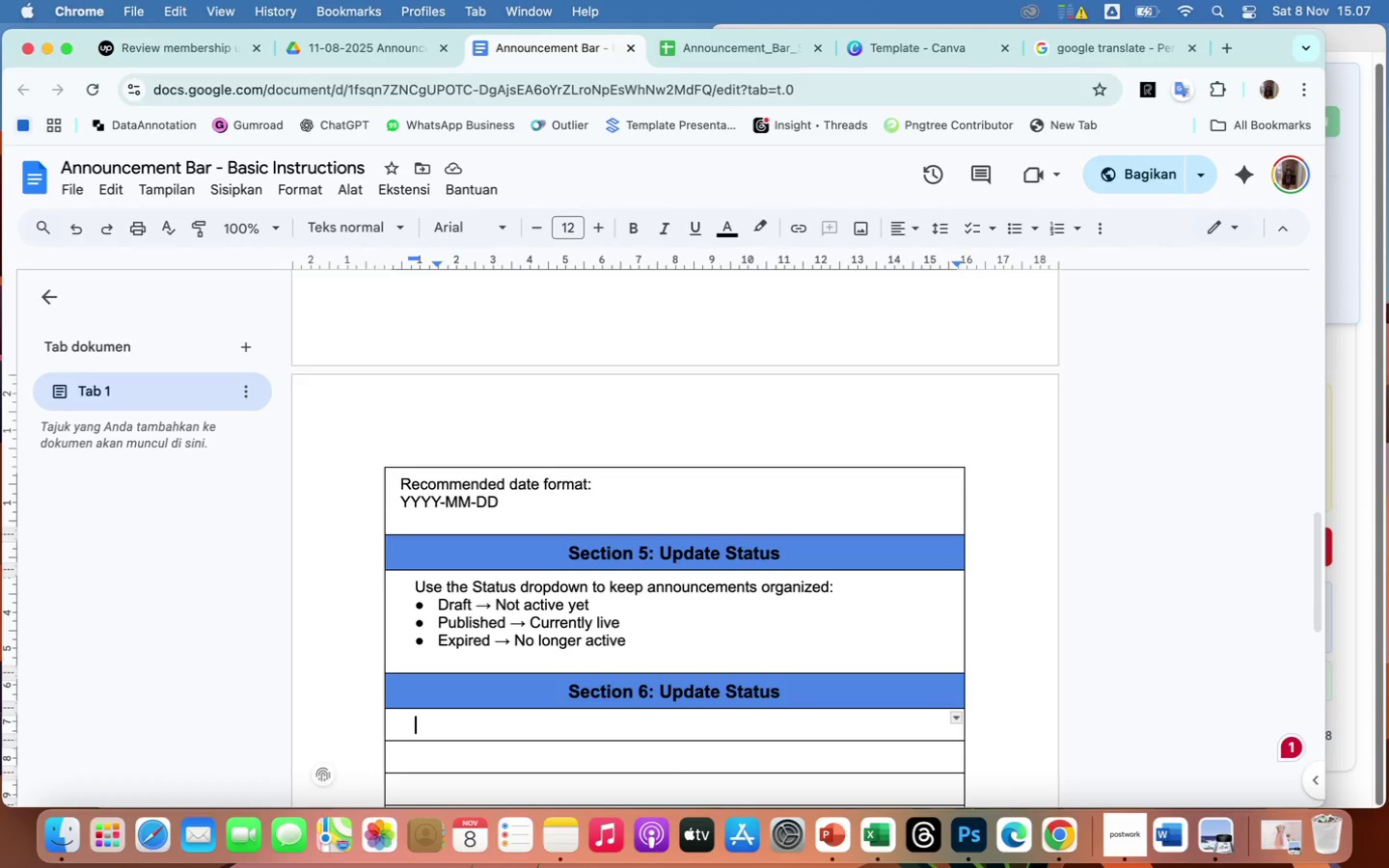 
wait(12.25)
 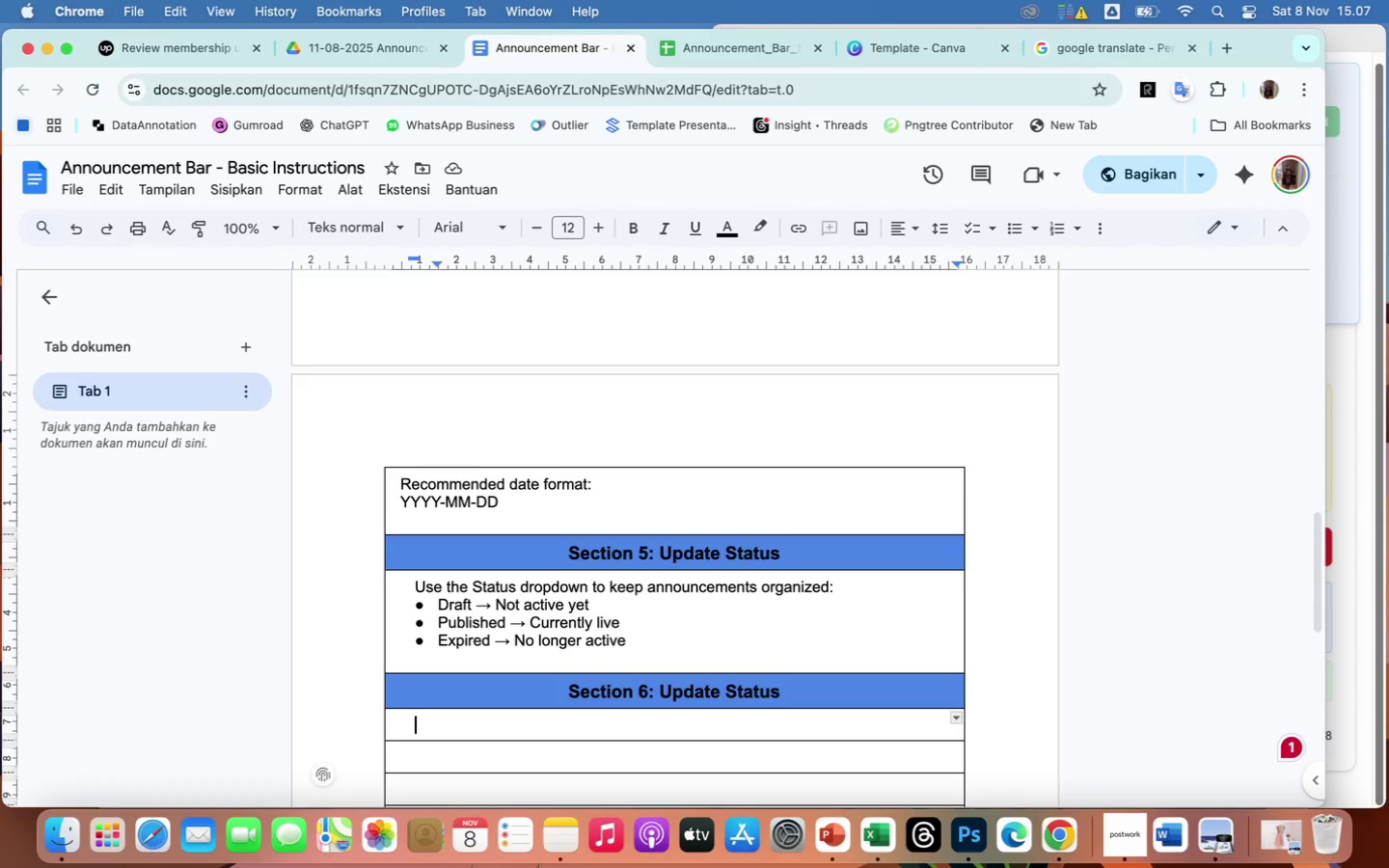 
type(if)
 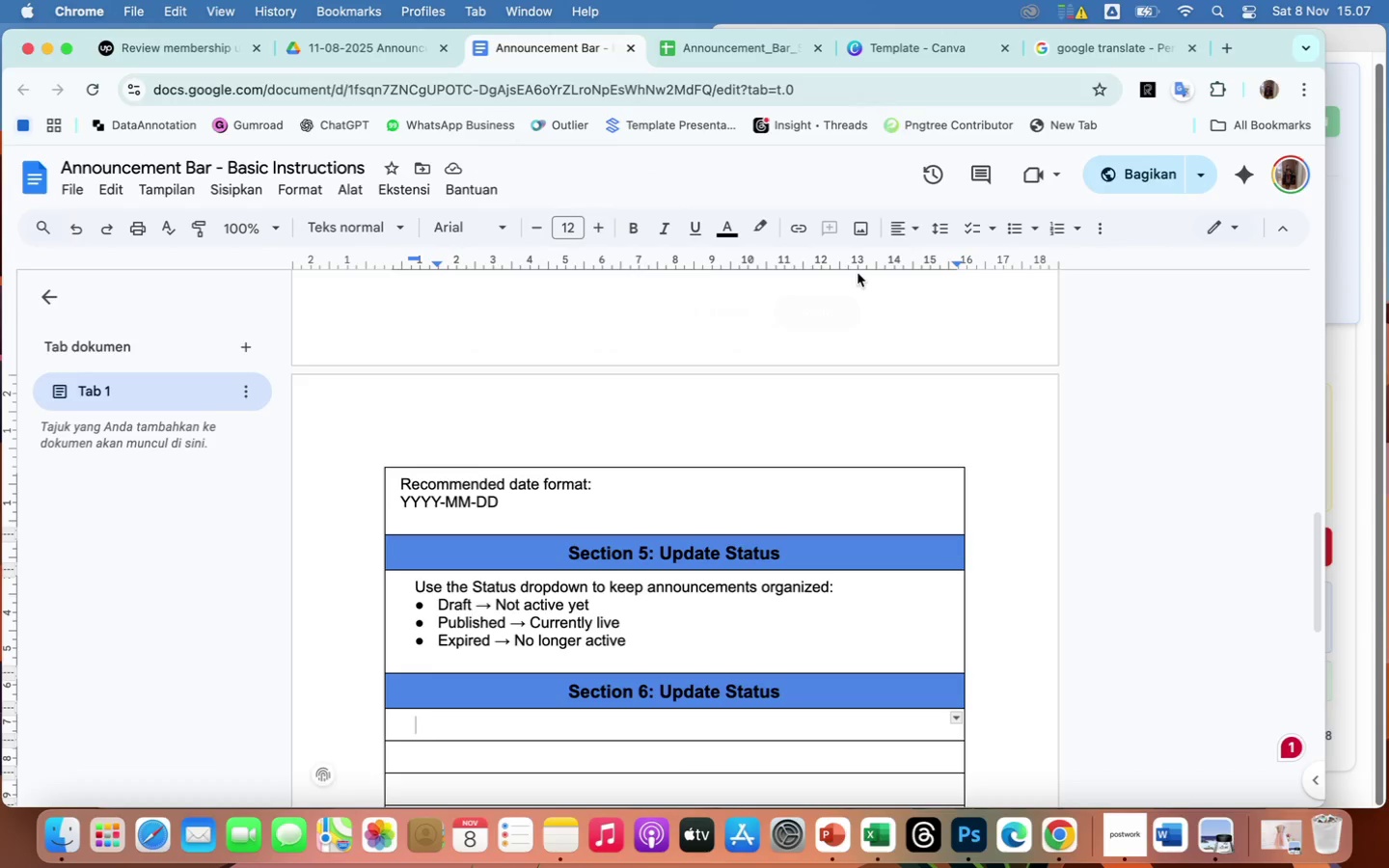 
wait(6.5)
 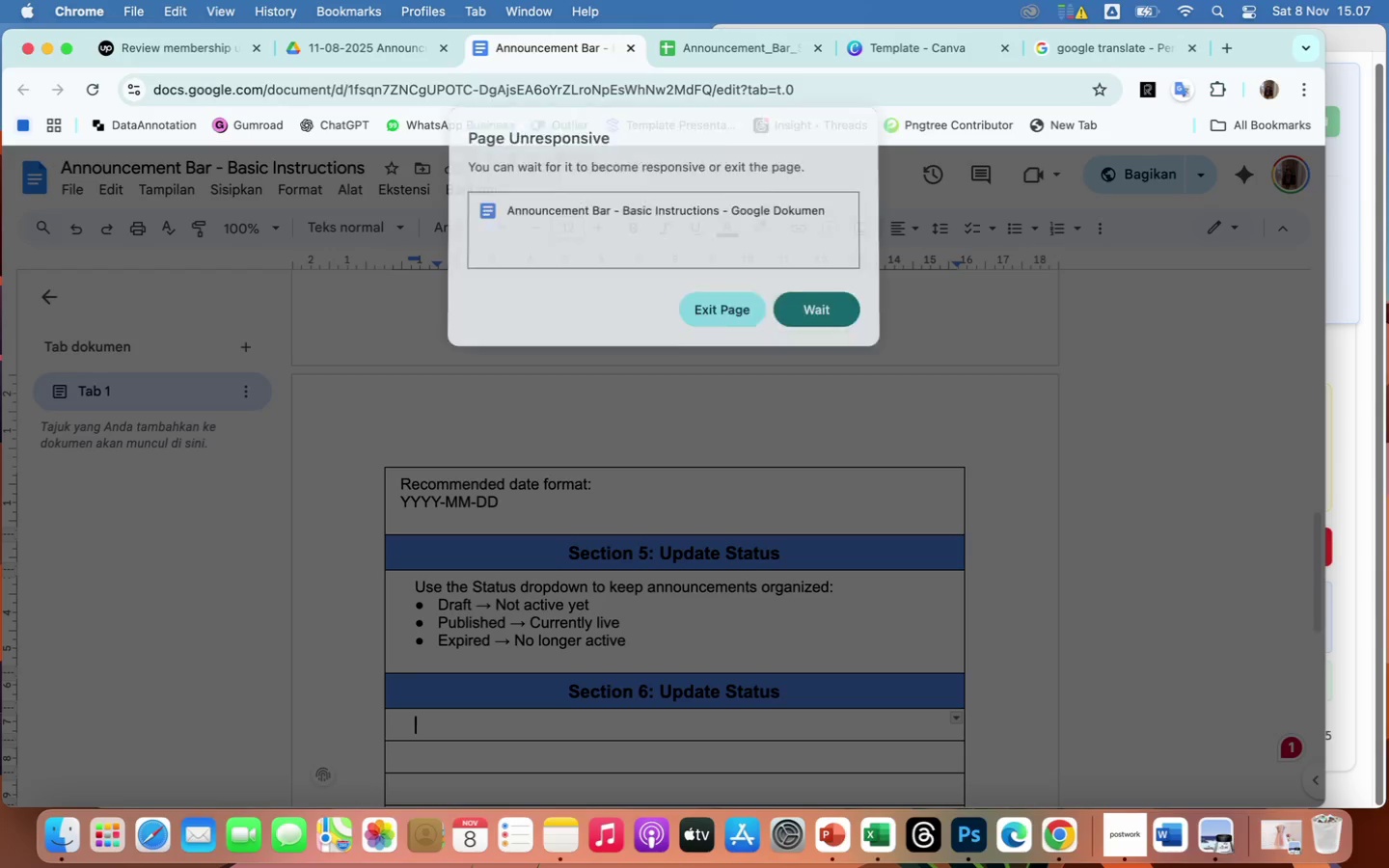 
key(Backspace)
key(Backspace)
type( adding)
 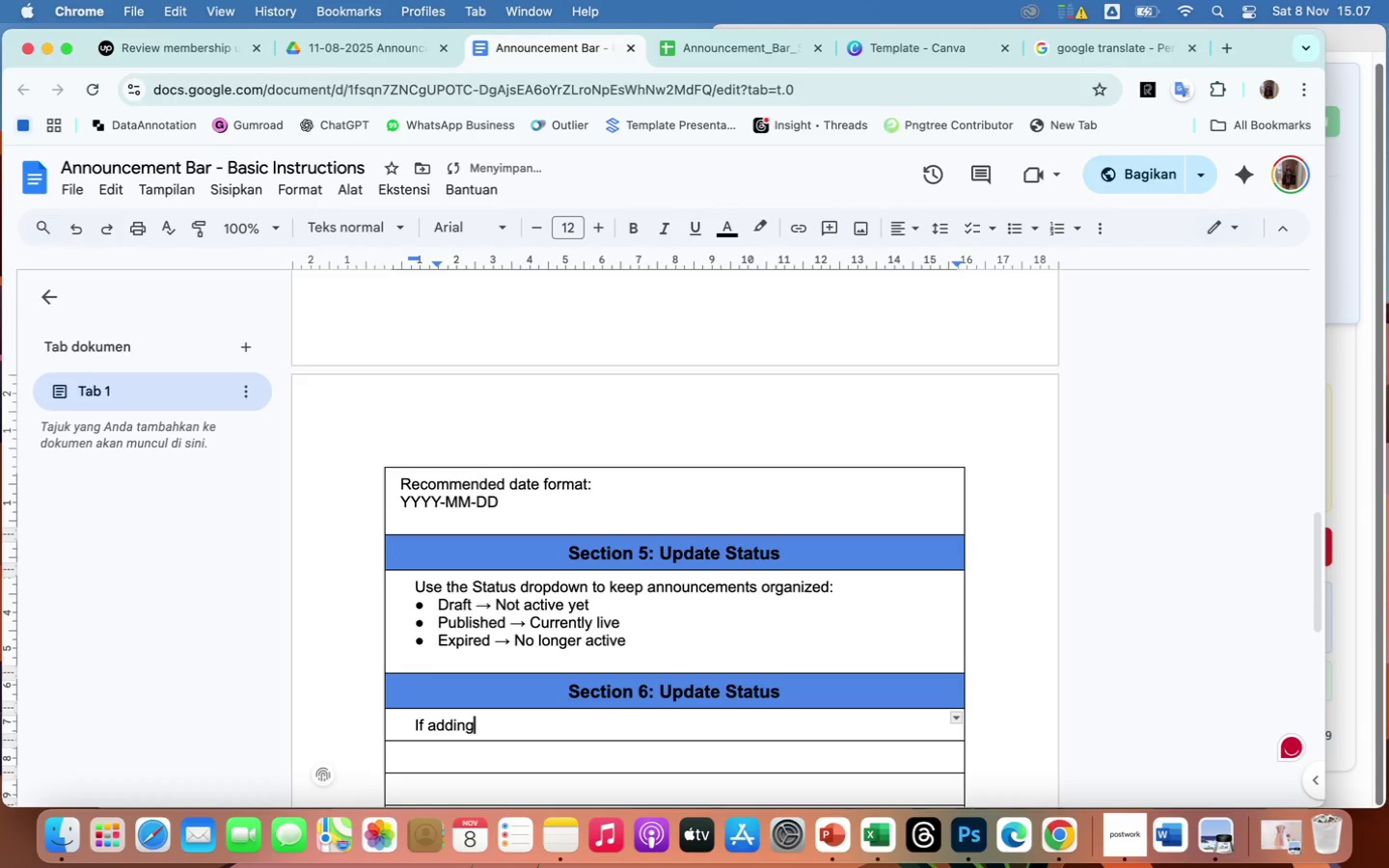 
type( a brand-new announcement:)
 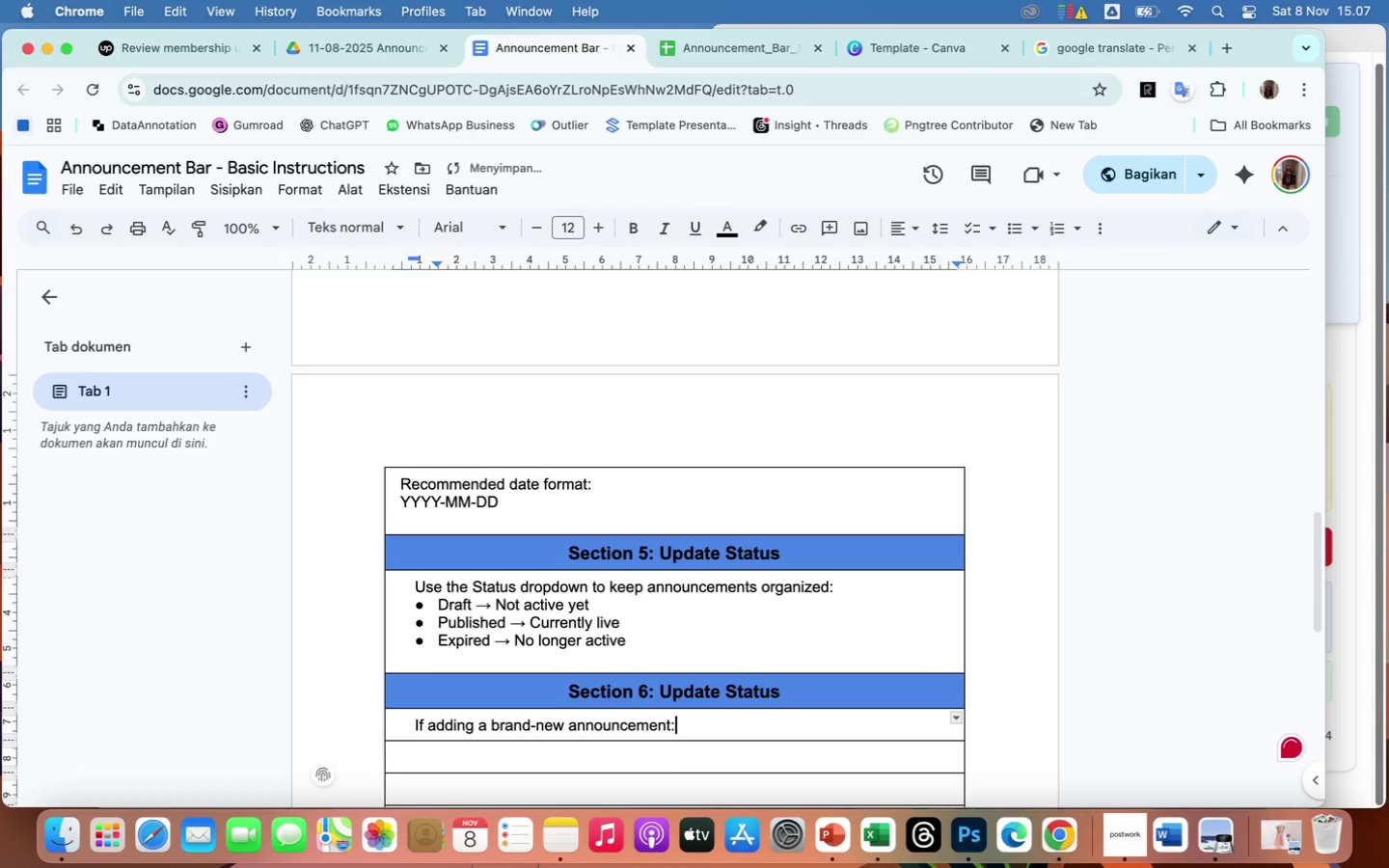 
key(Enter)
 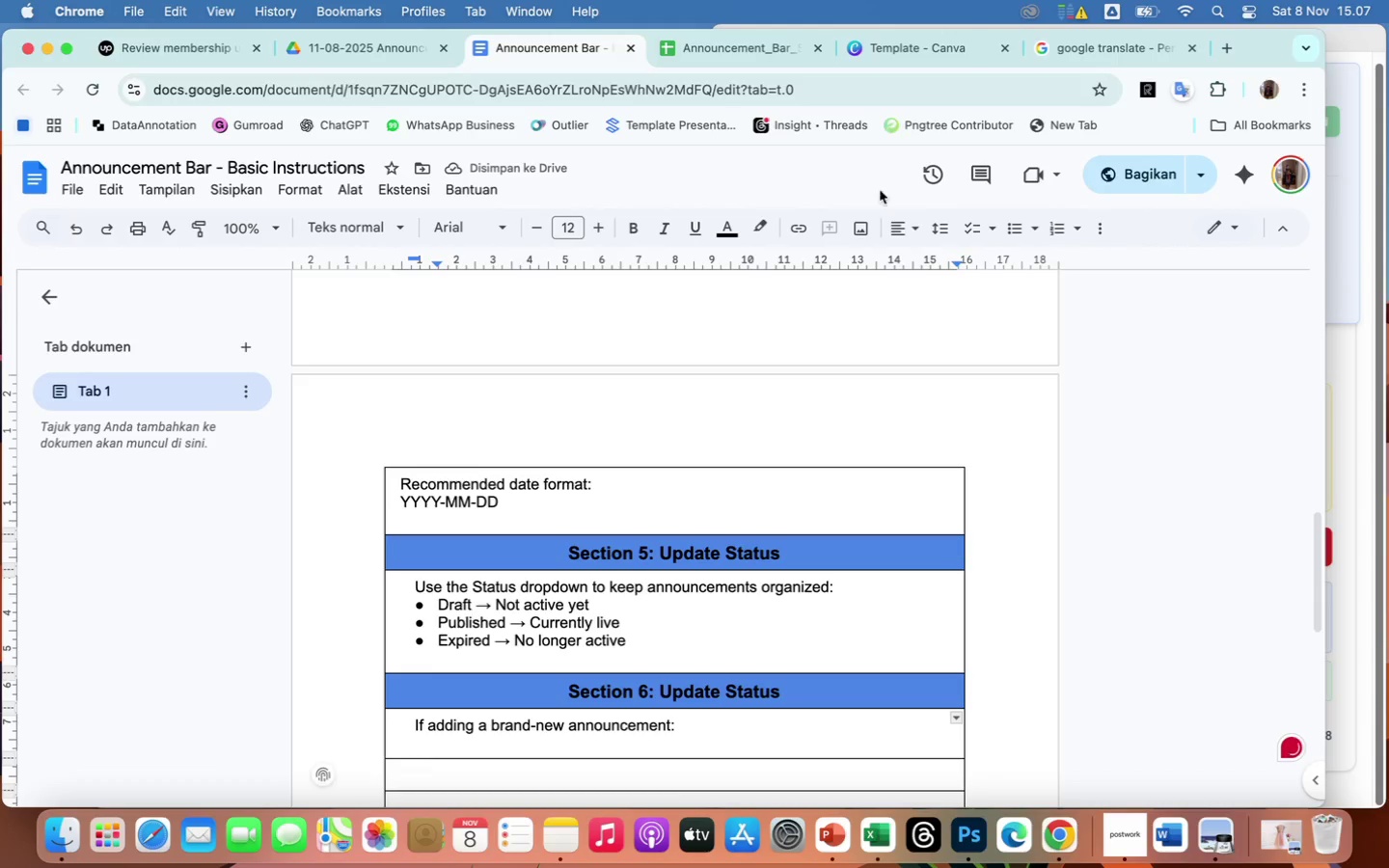 
left_click([1009, 231])
 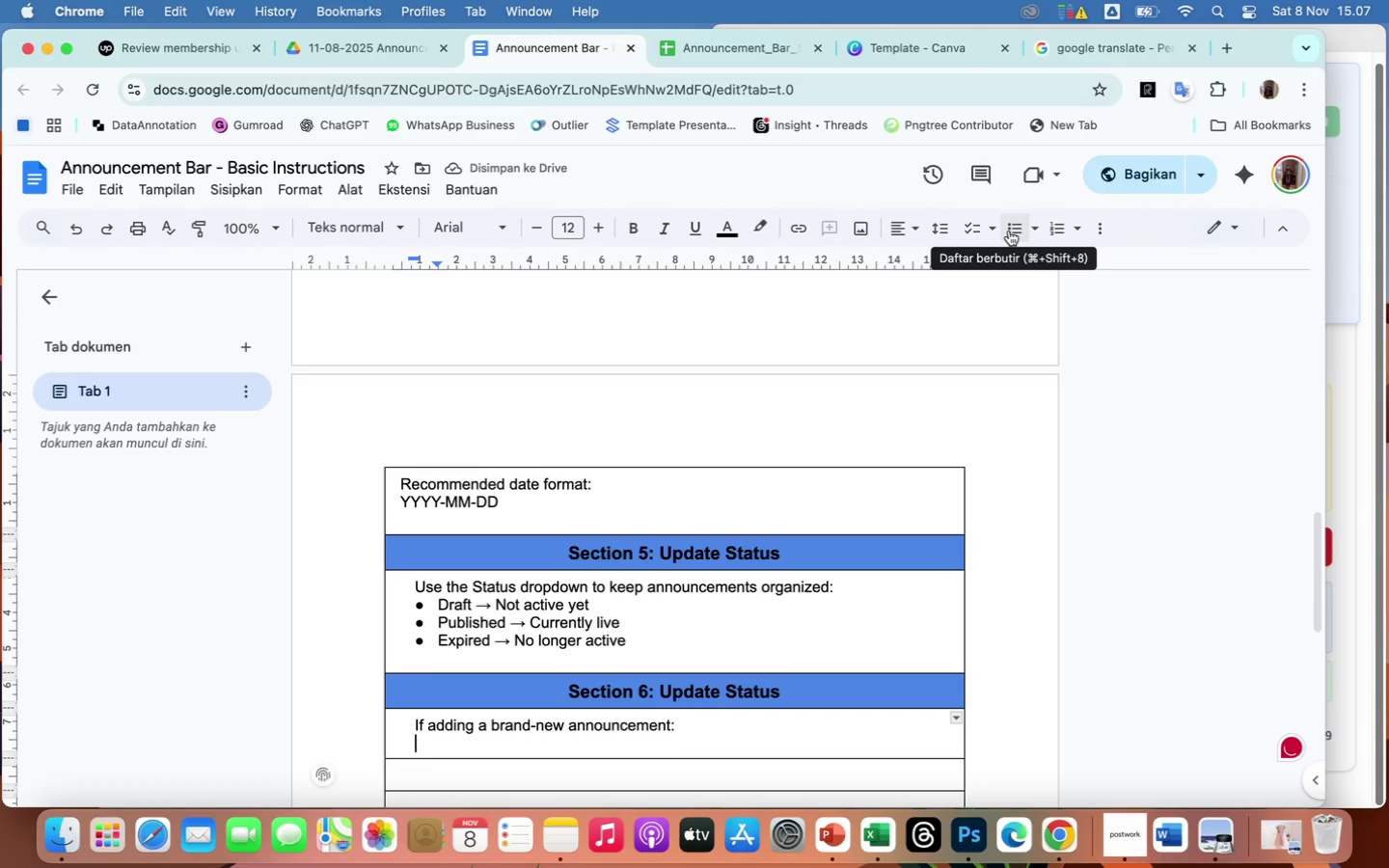 
wait(14.29)
 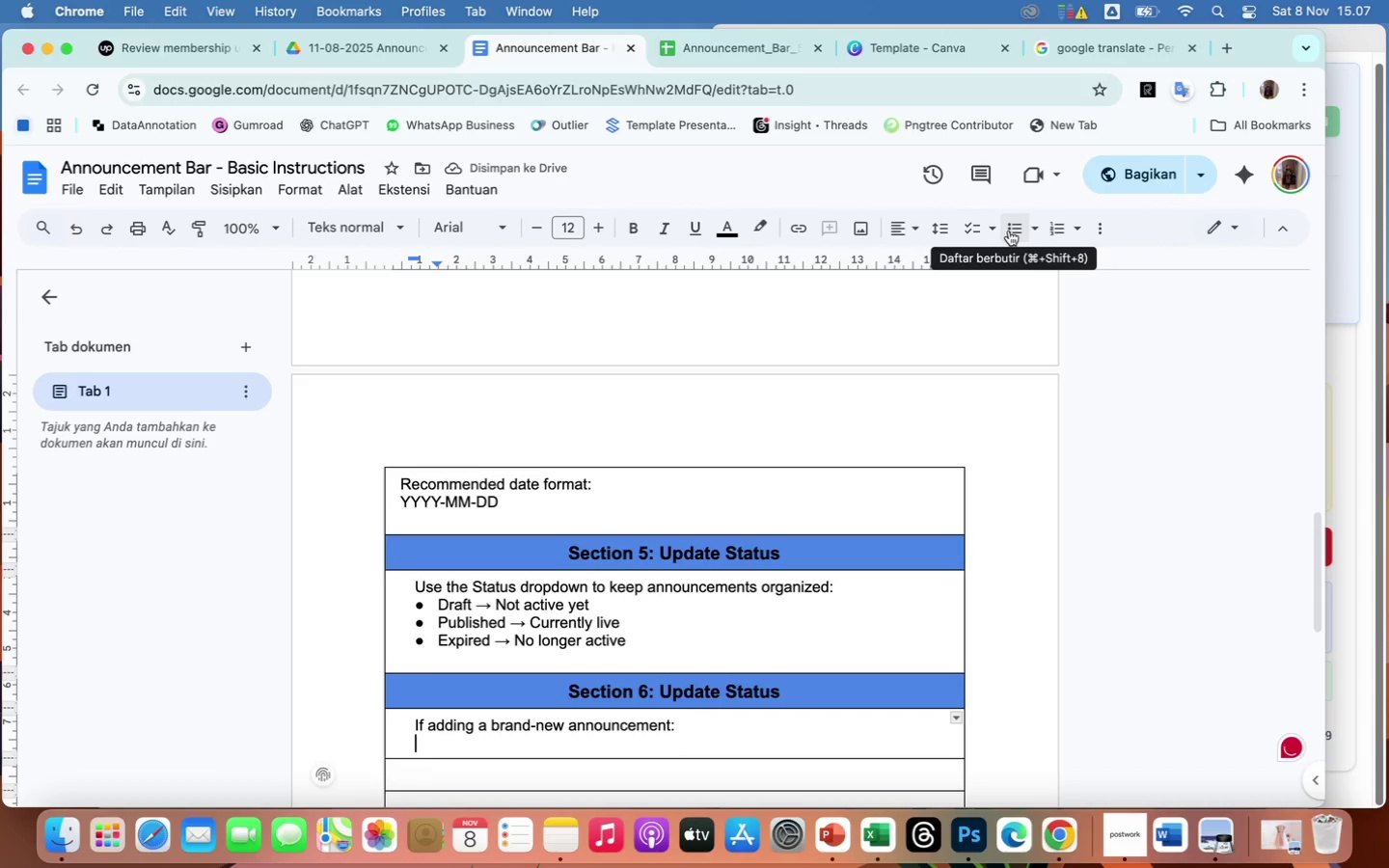 
left_click([1056, 224])
 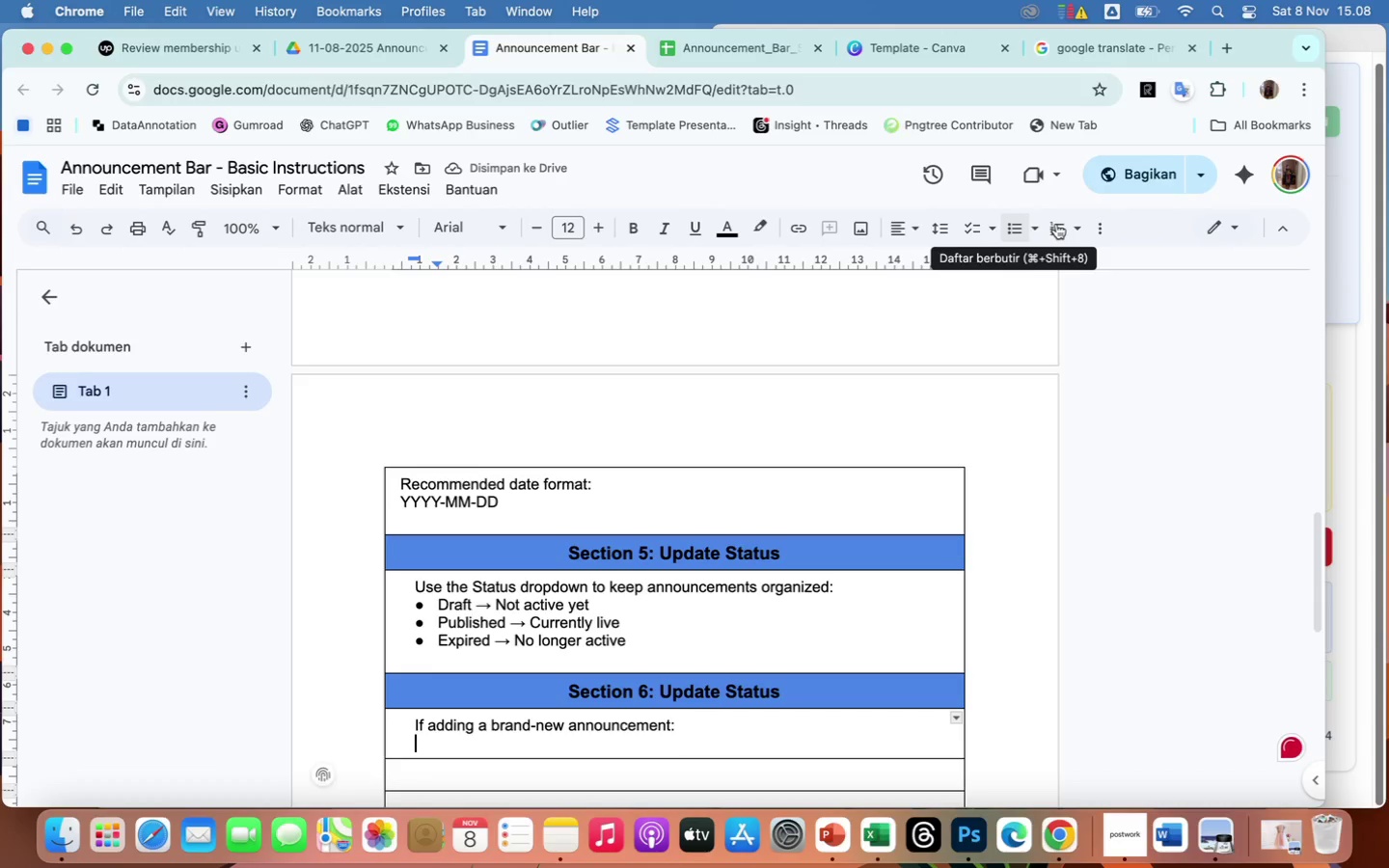 
left_click([1056, 224])
 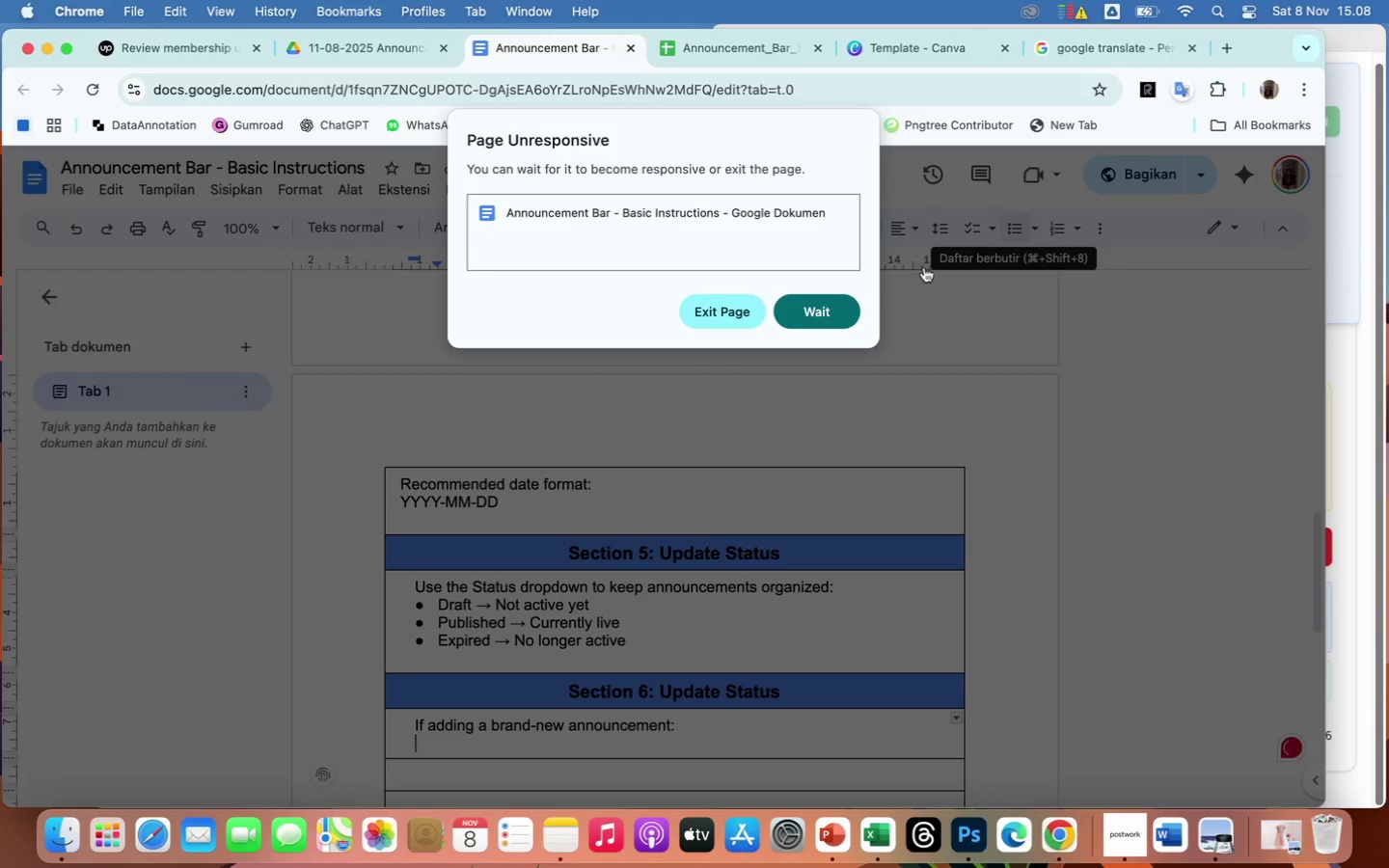 
left_click([833, 304])
 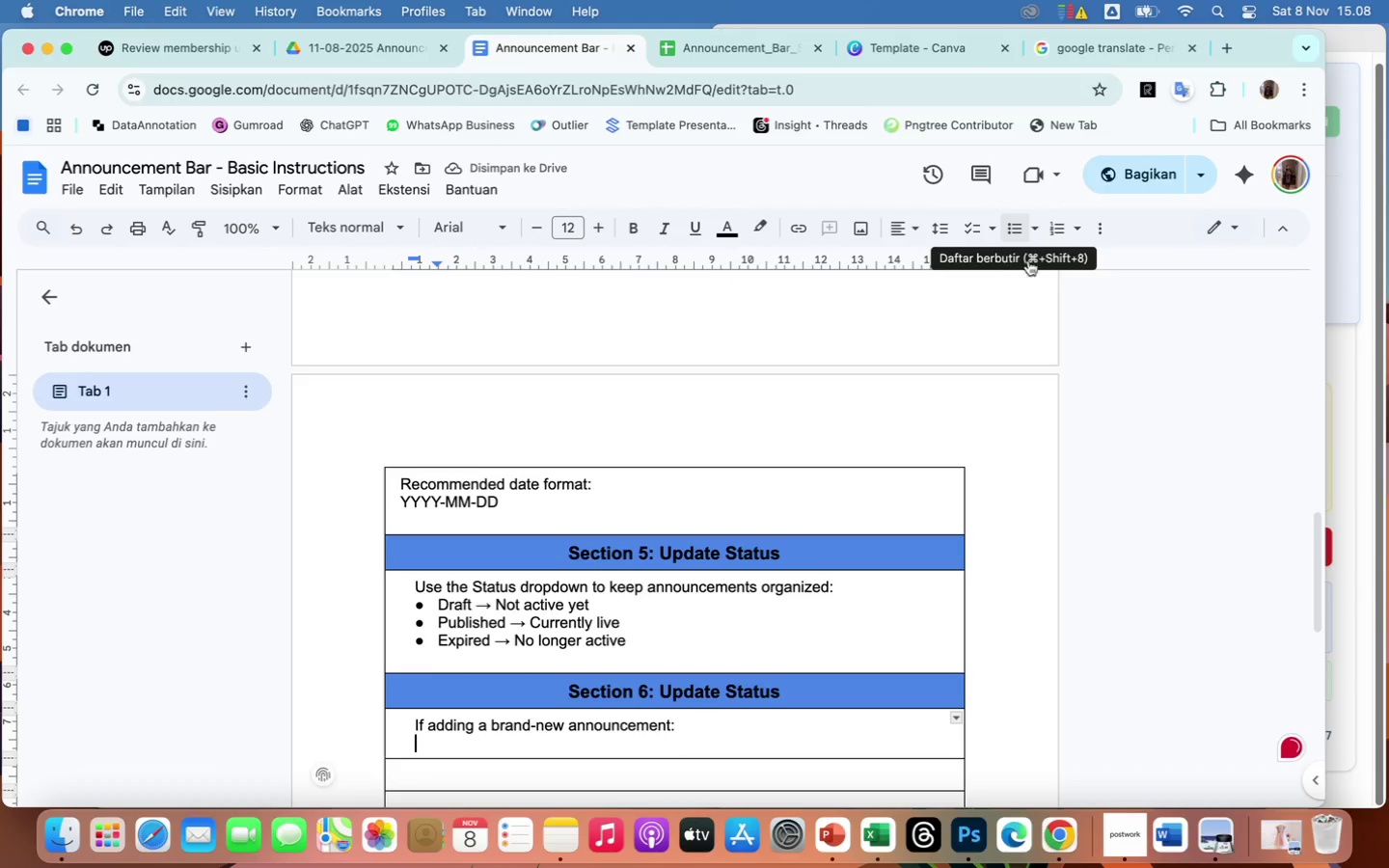 
left_click([1054, 226])
 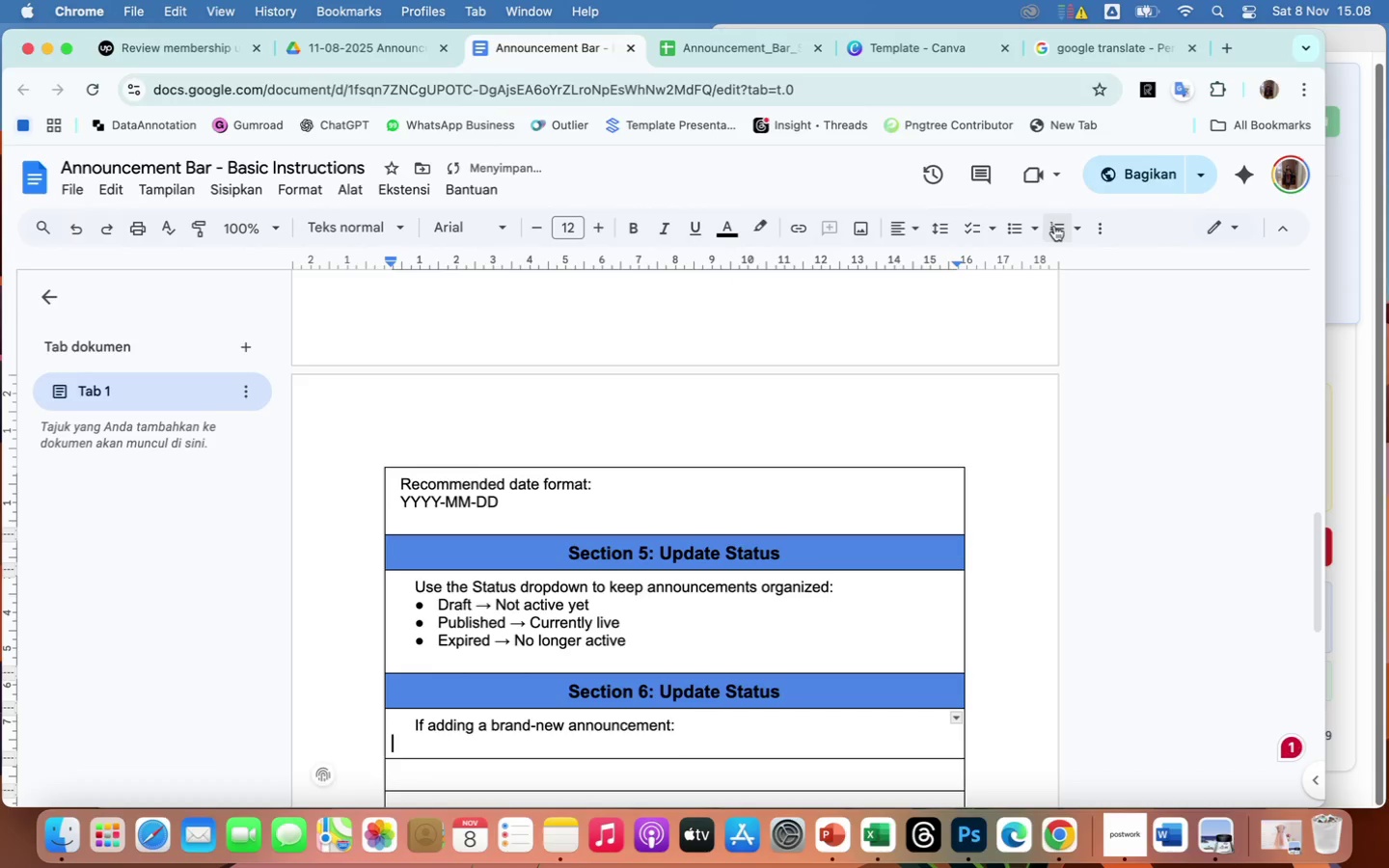 
left_click([1054, 226])
 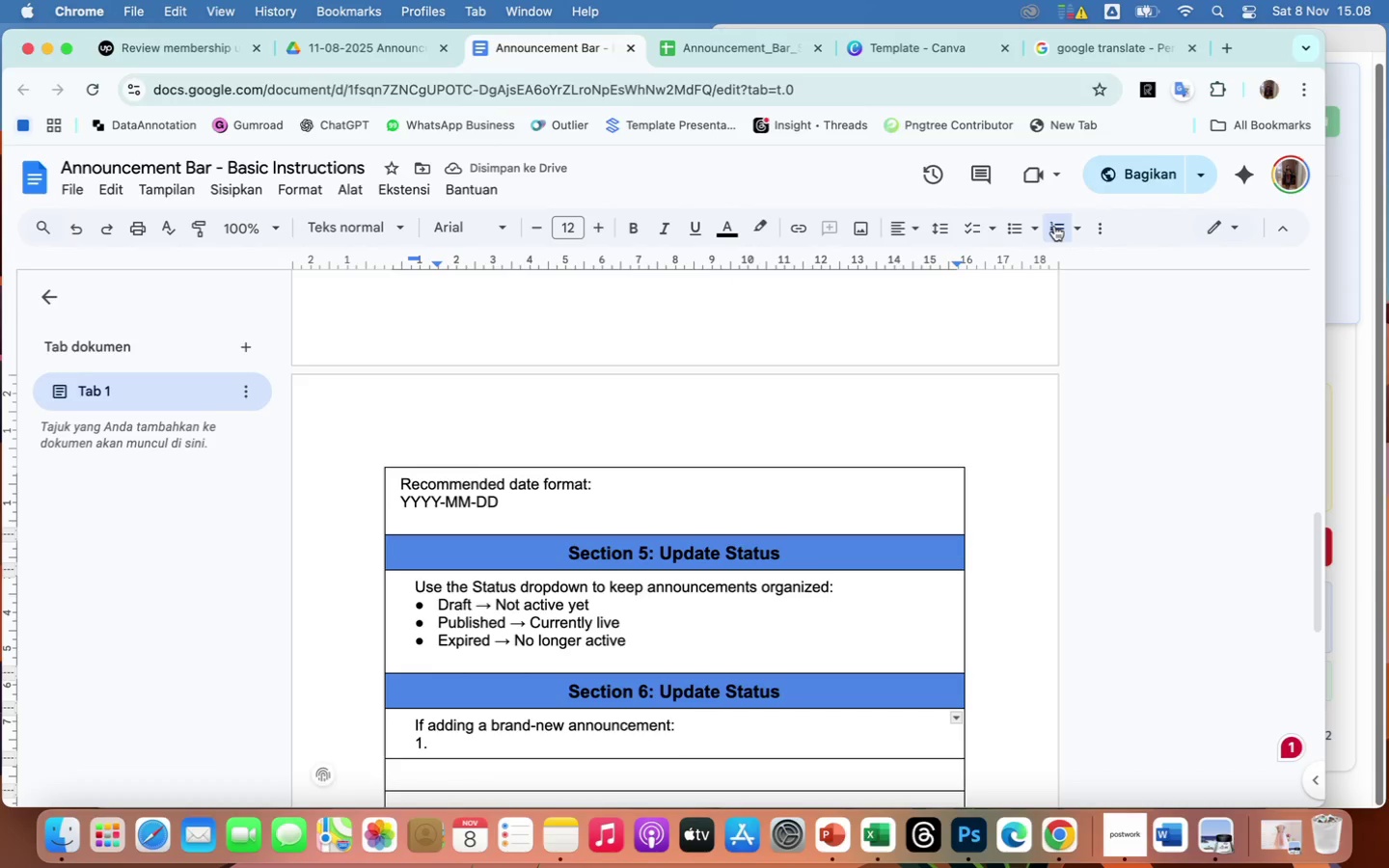 
type(Open the Merf)
key(Backspace)
type(e Merger)
 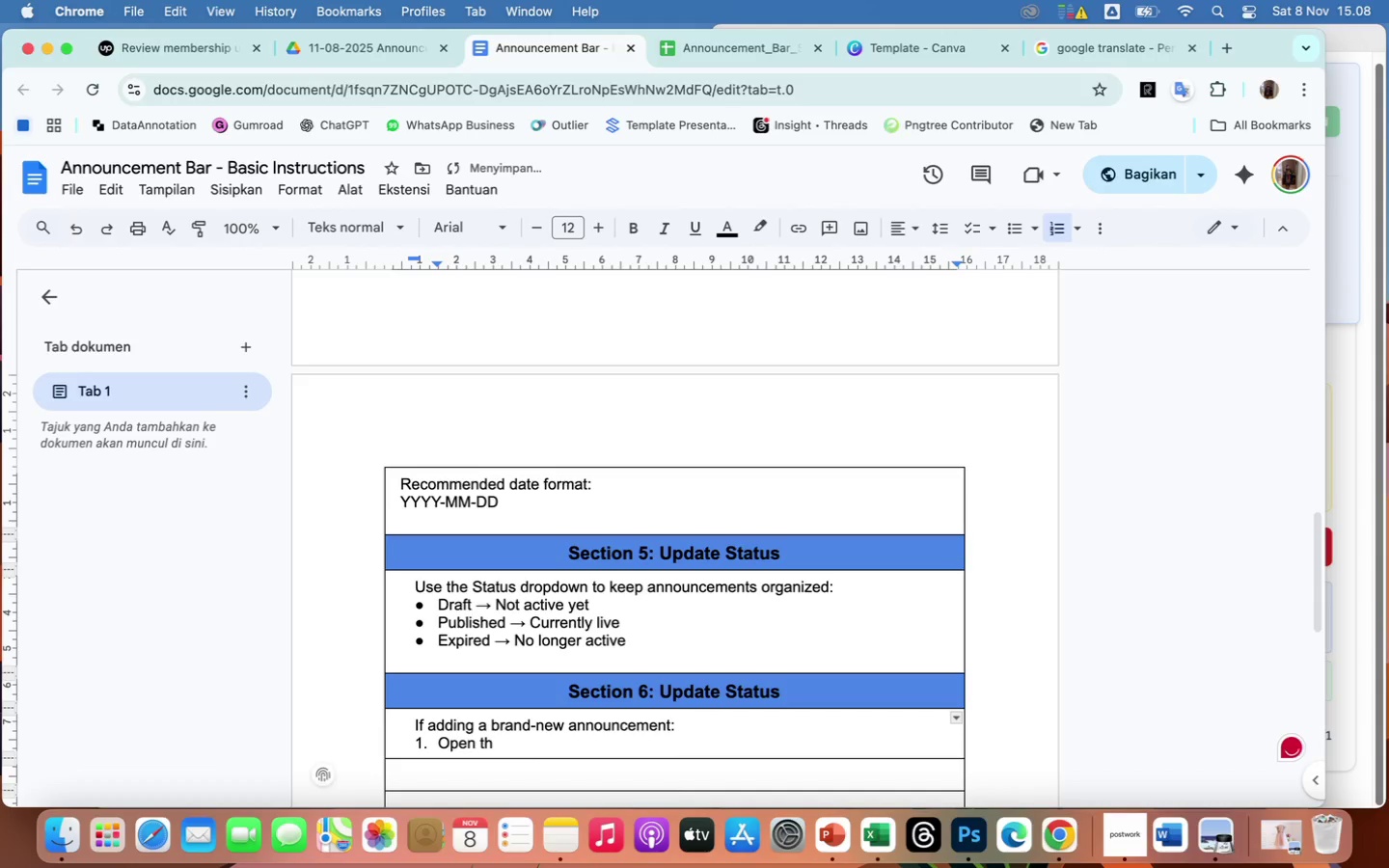 
wait(6.64)
 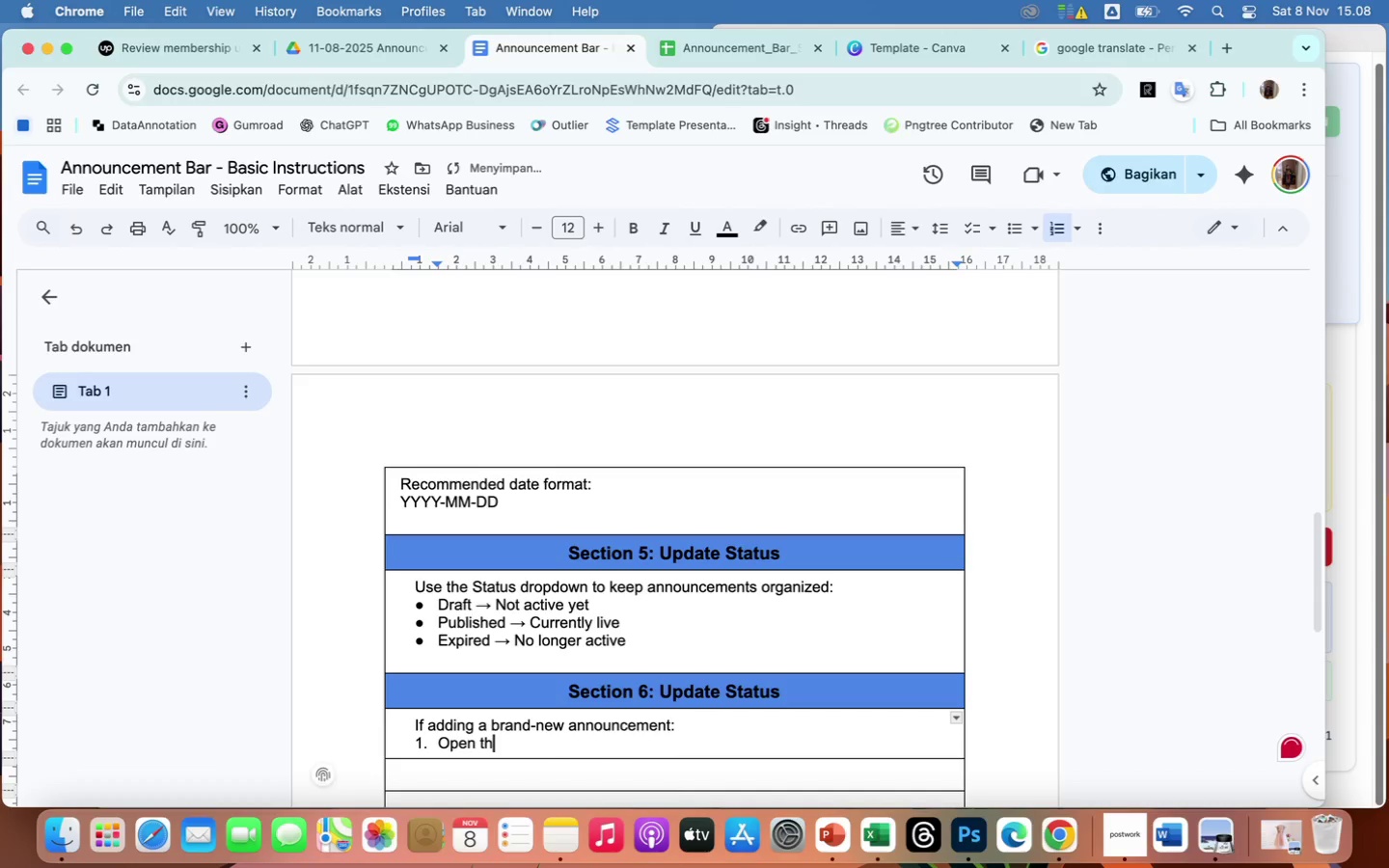 
left_click([827, 309])
 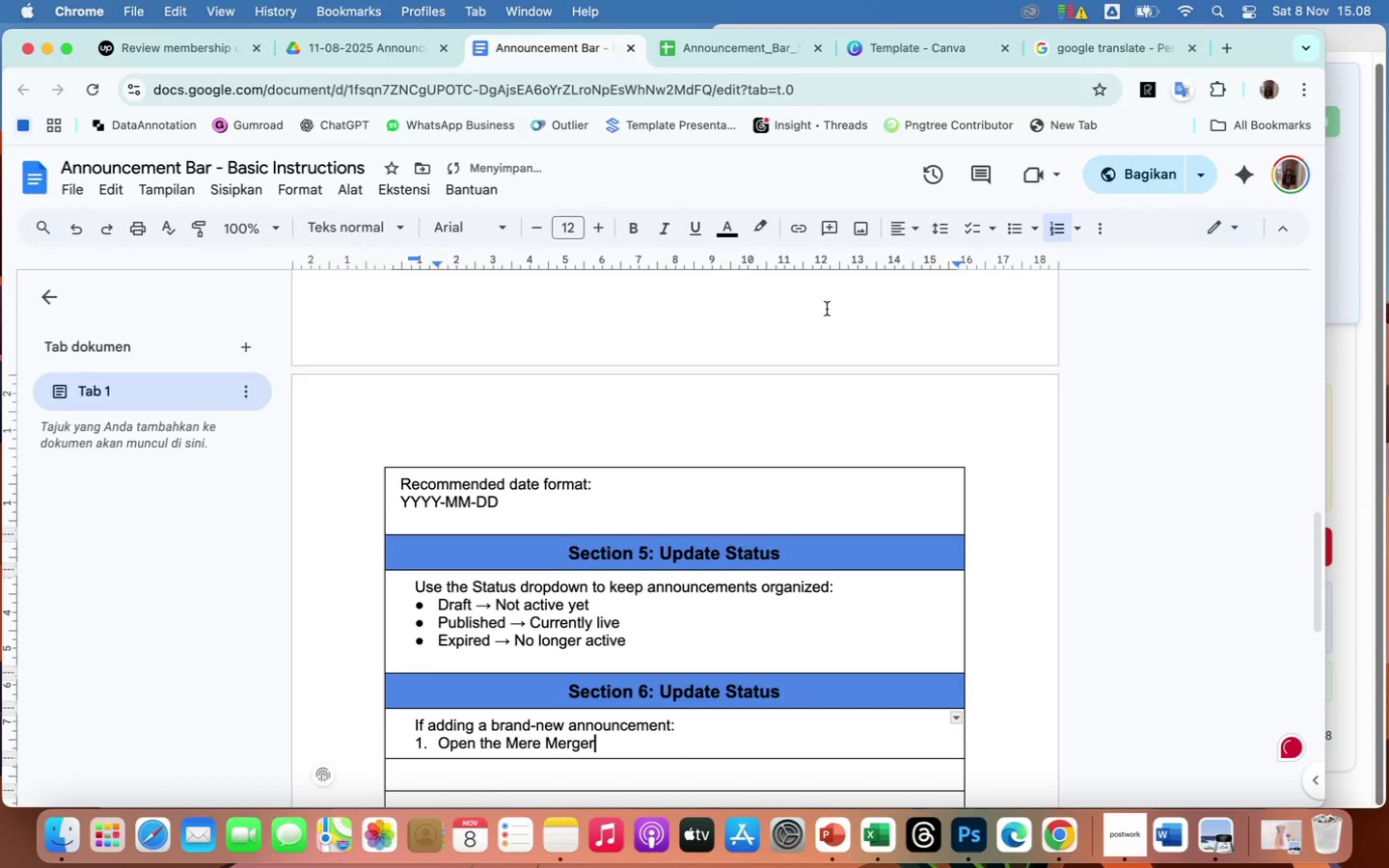 
key(ArrowLeft)
 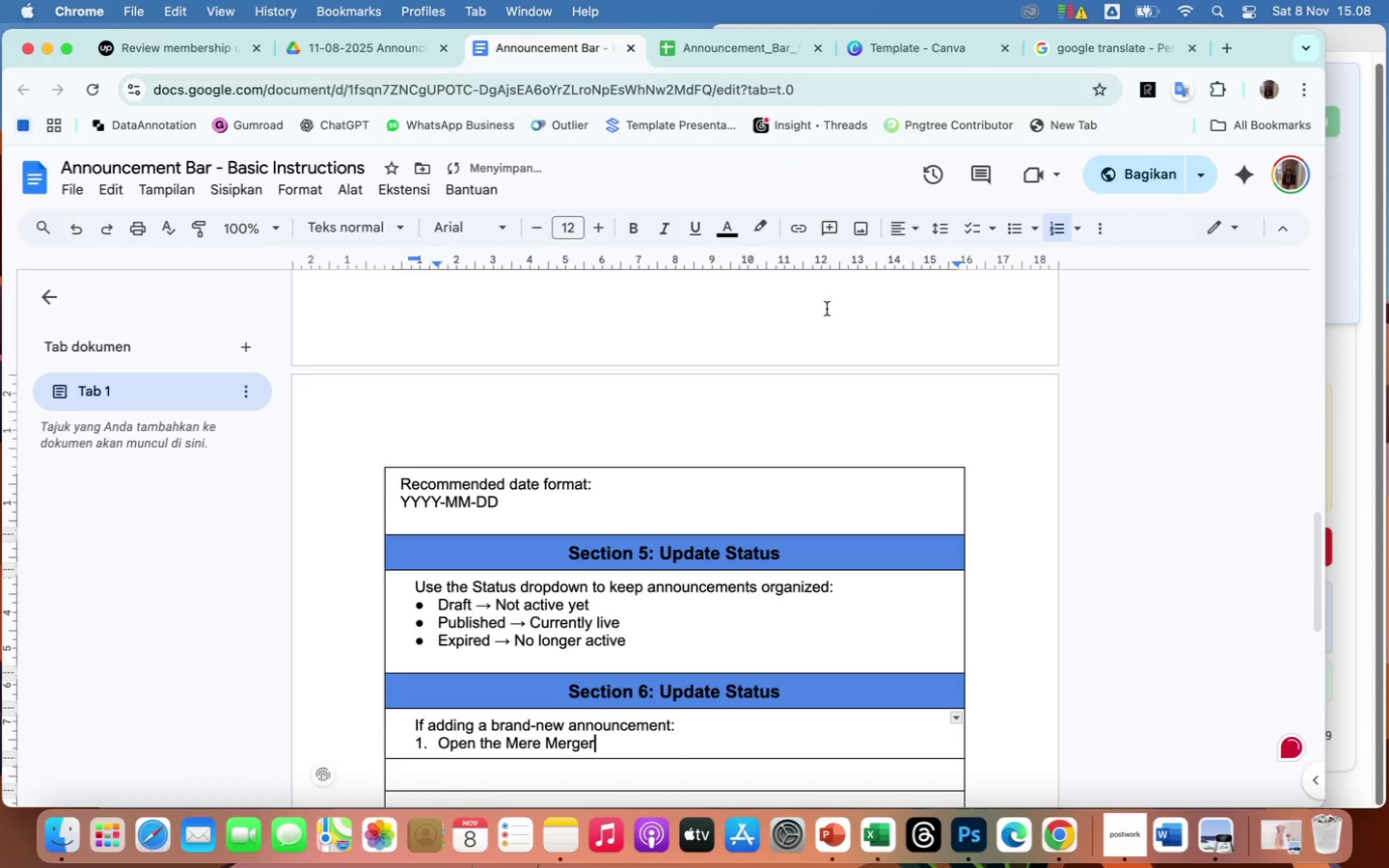 
key(ArrowLeft)
 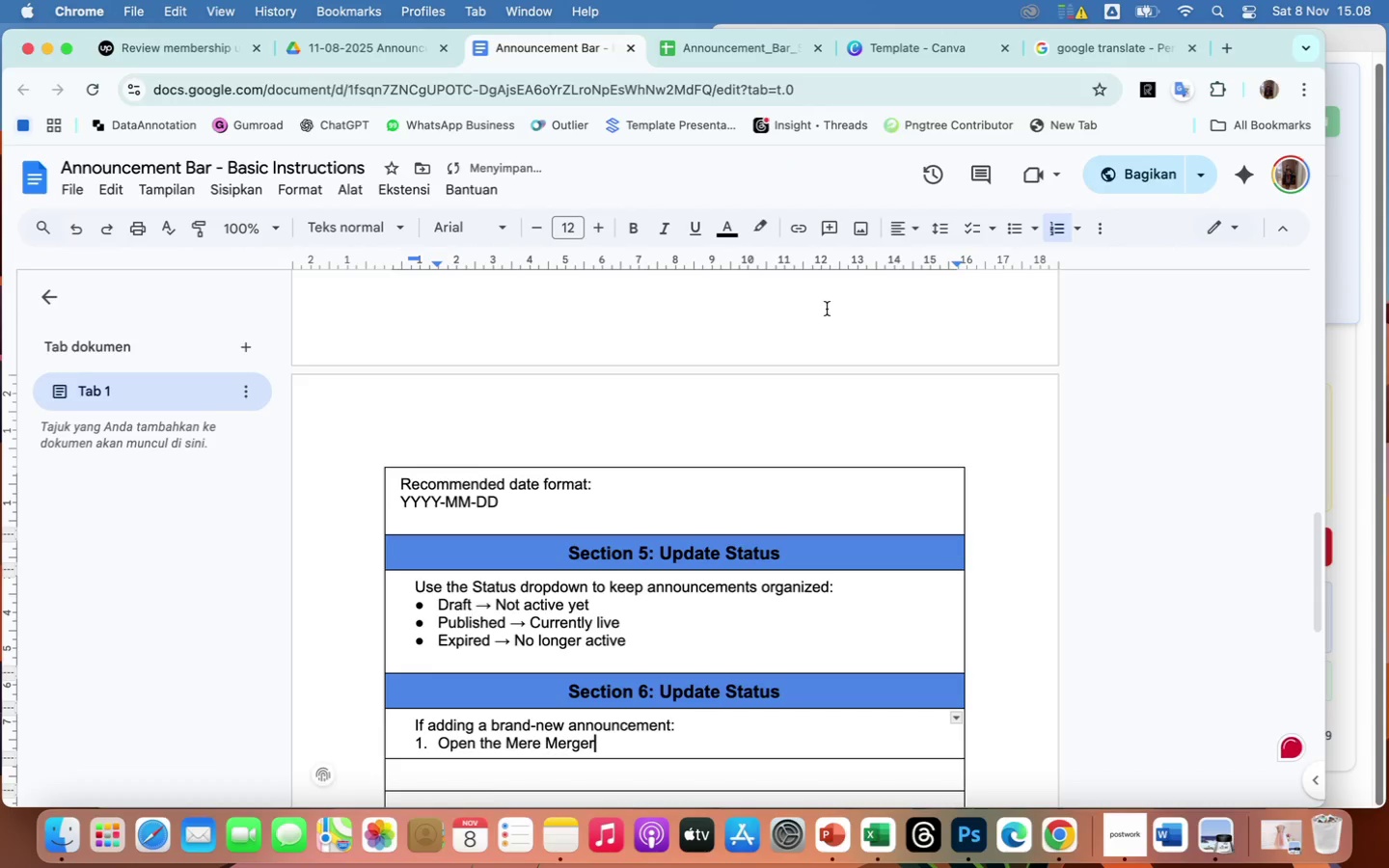 
key(ArrowLeft)
 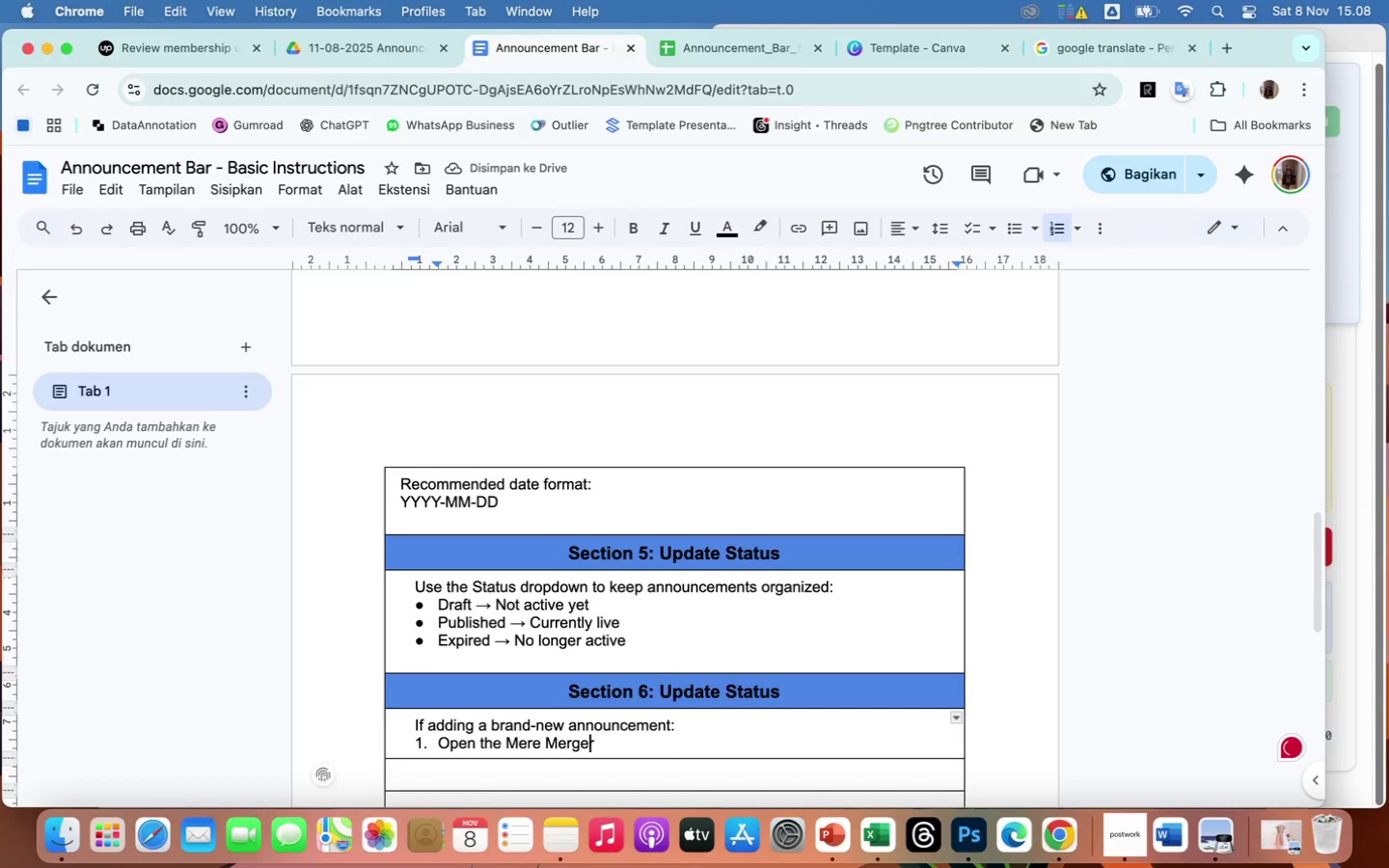 
key(ArrowLeft)
 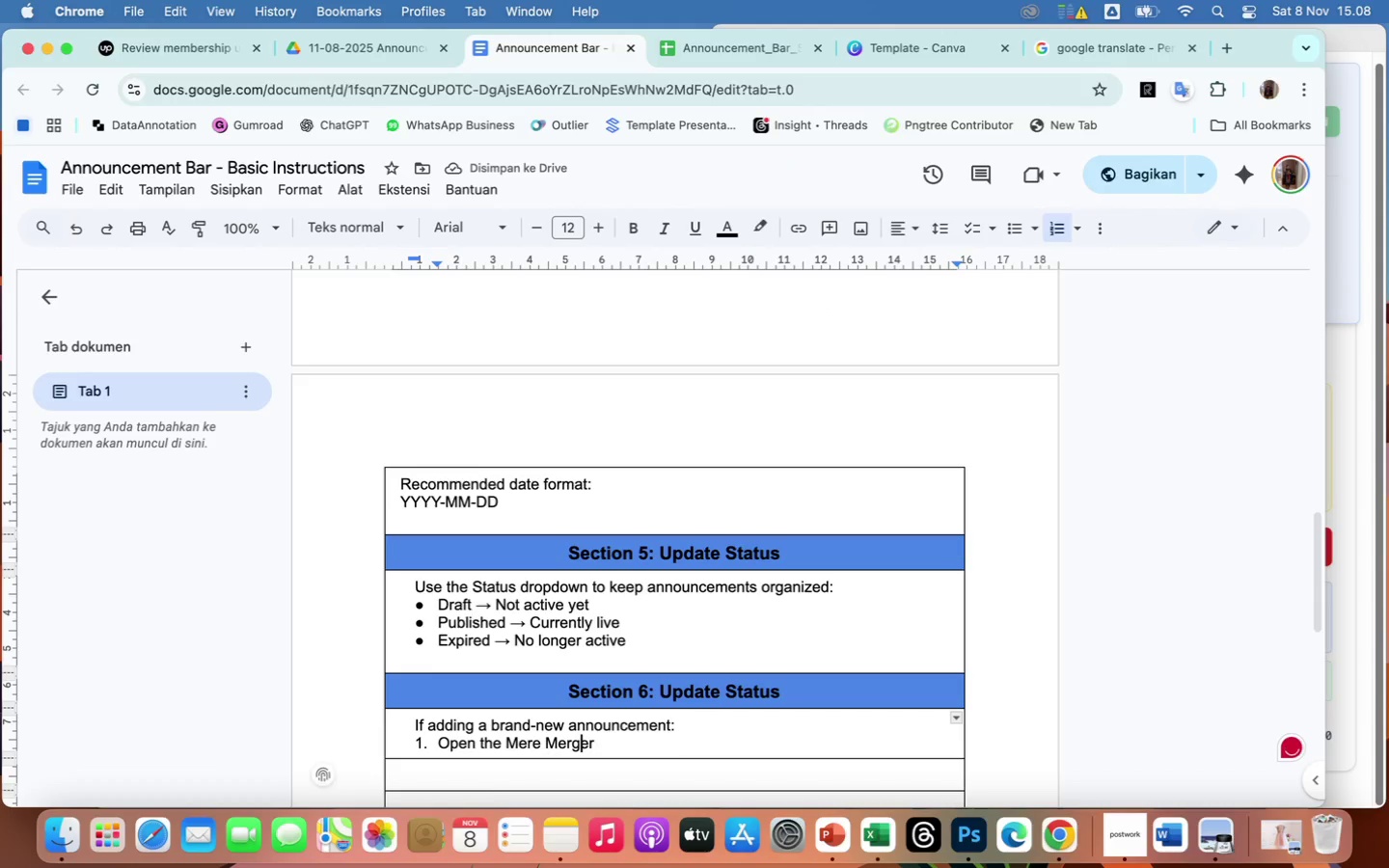 
key(ArrowLeft)
 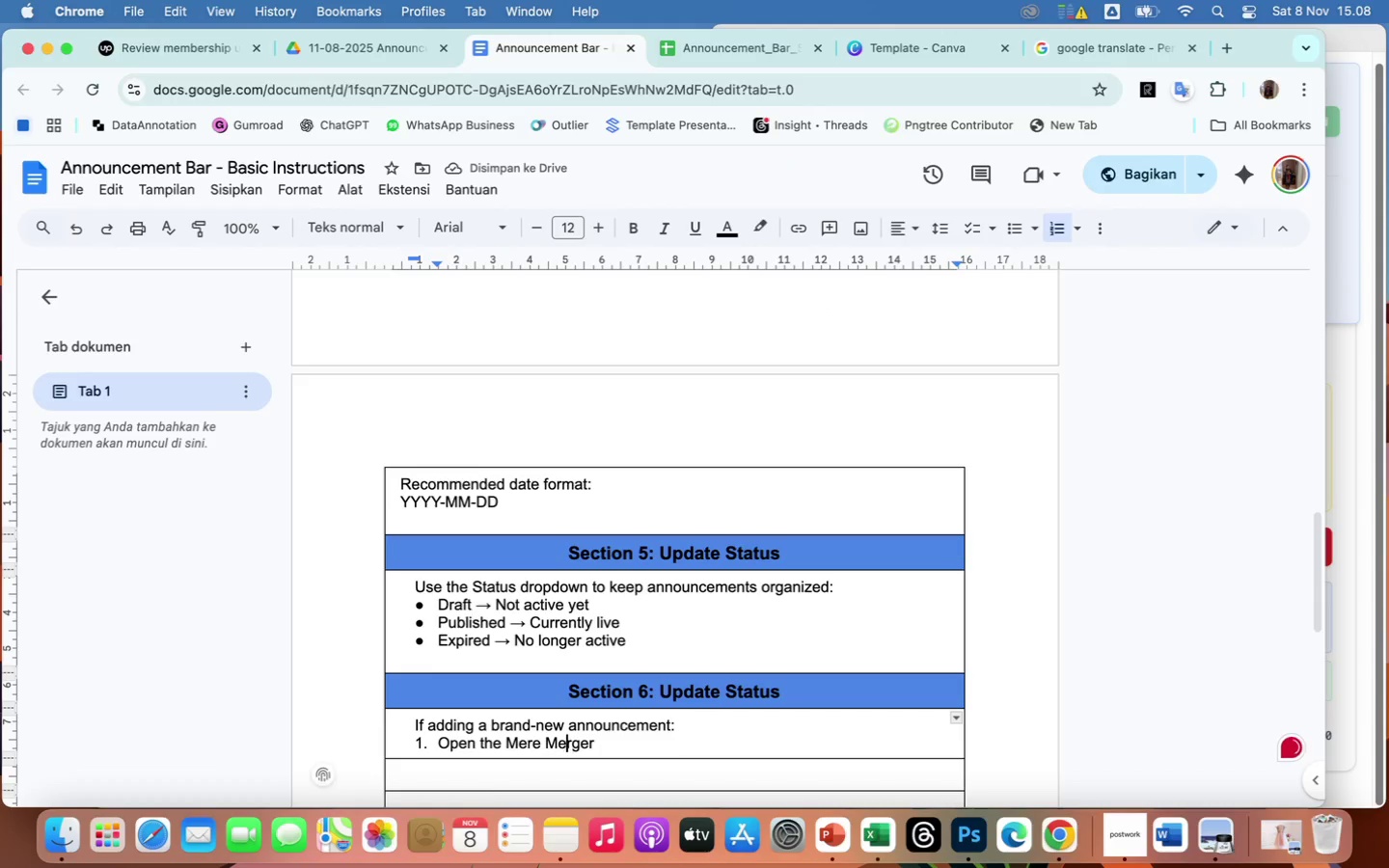 
key(ArrowLeft)
 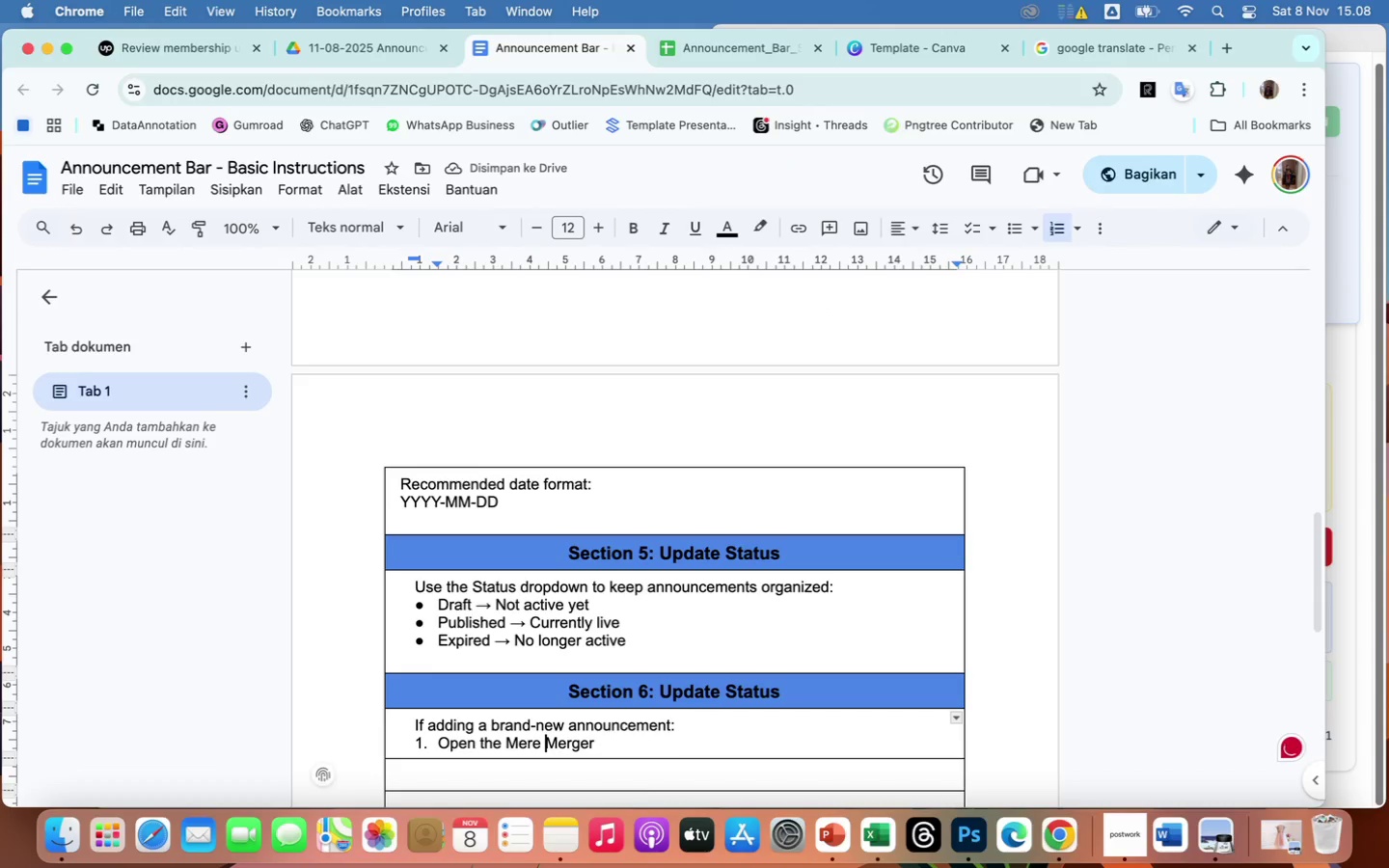 
key(Backspace)
 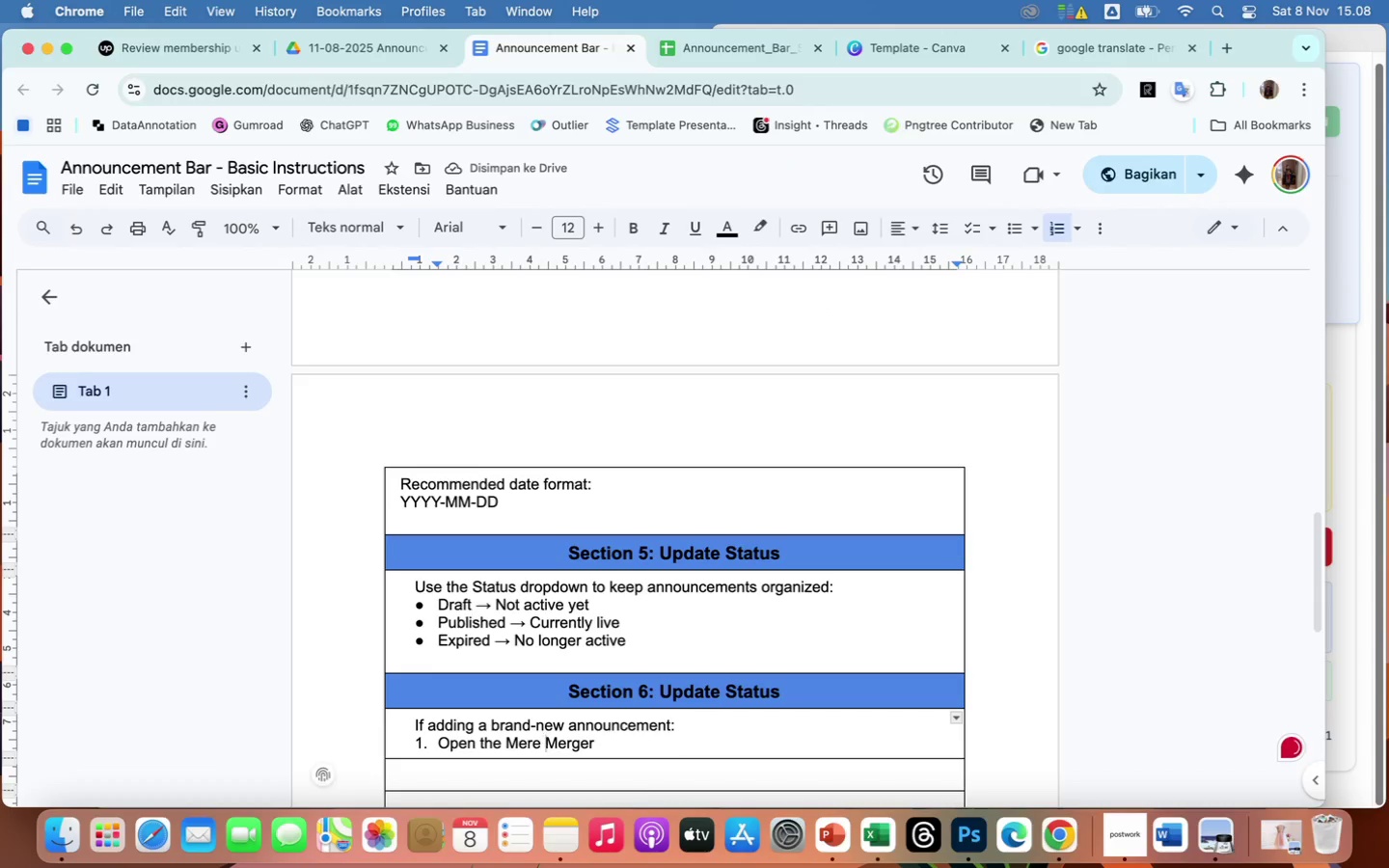 
key(Backspace)
 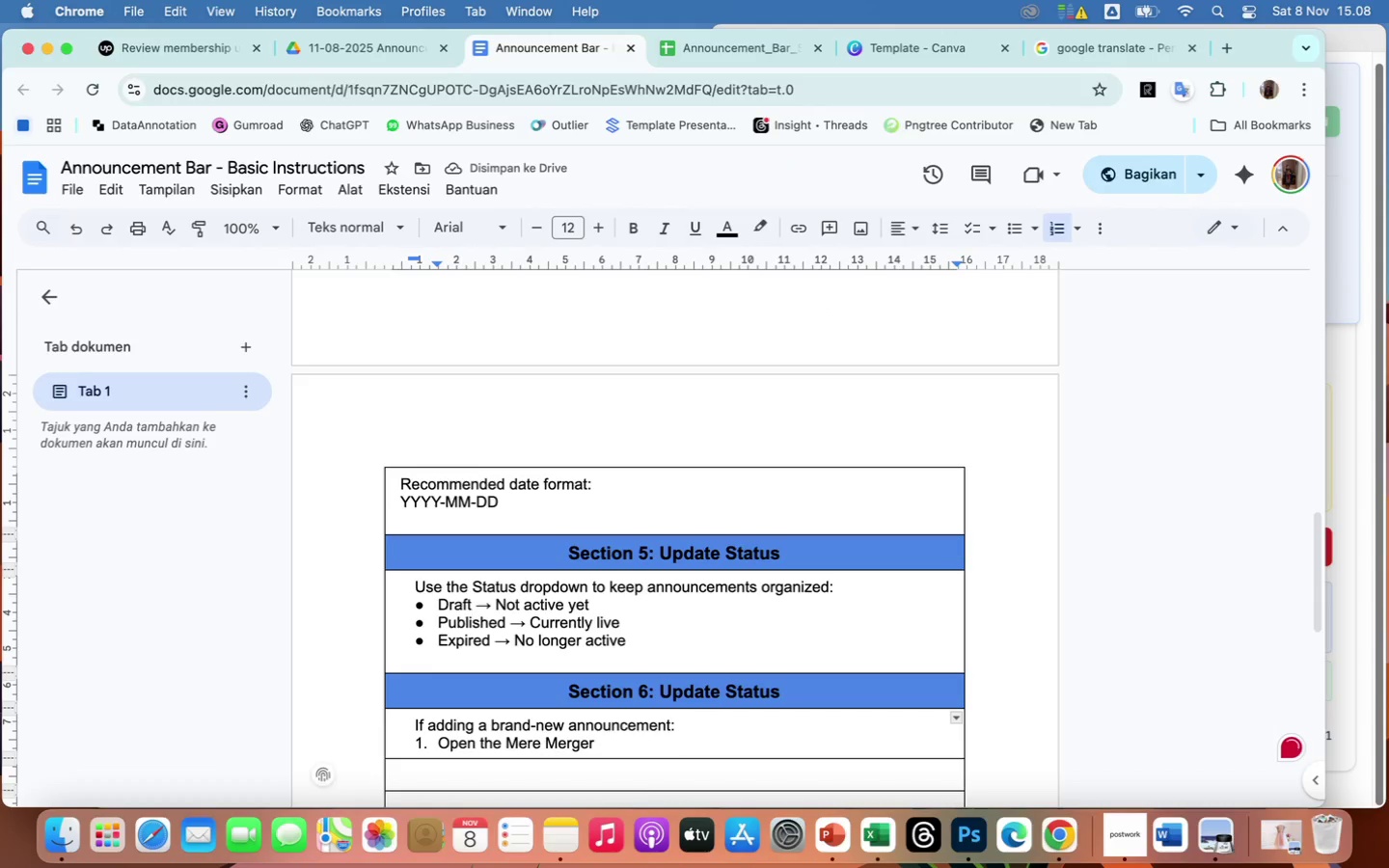 
key(Backspace)
 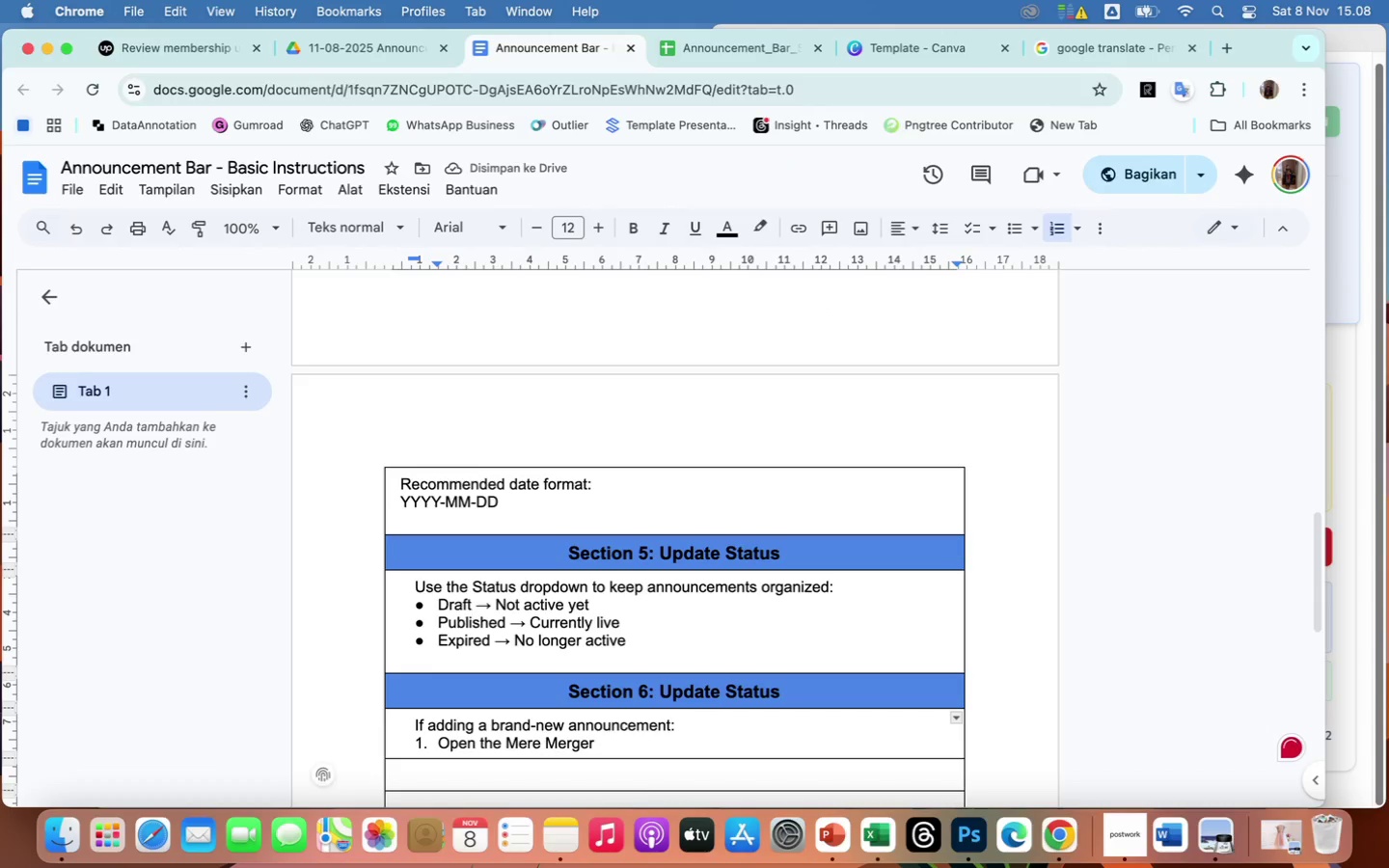 
key(Backspace)
 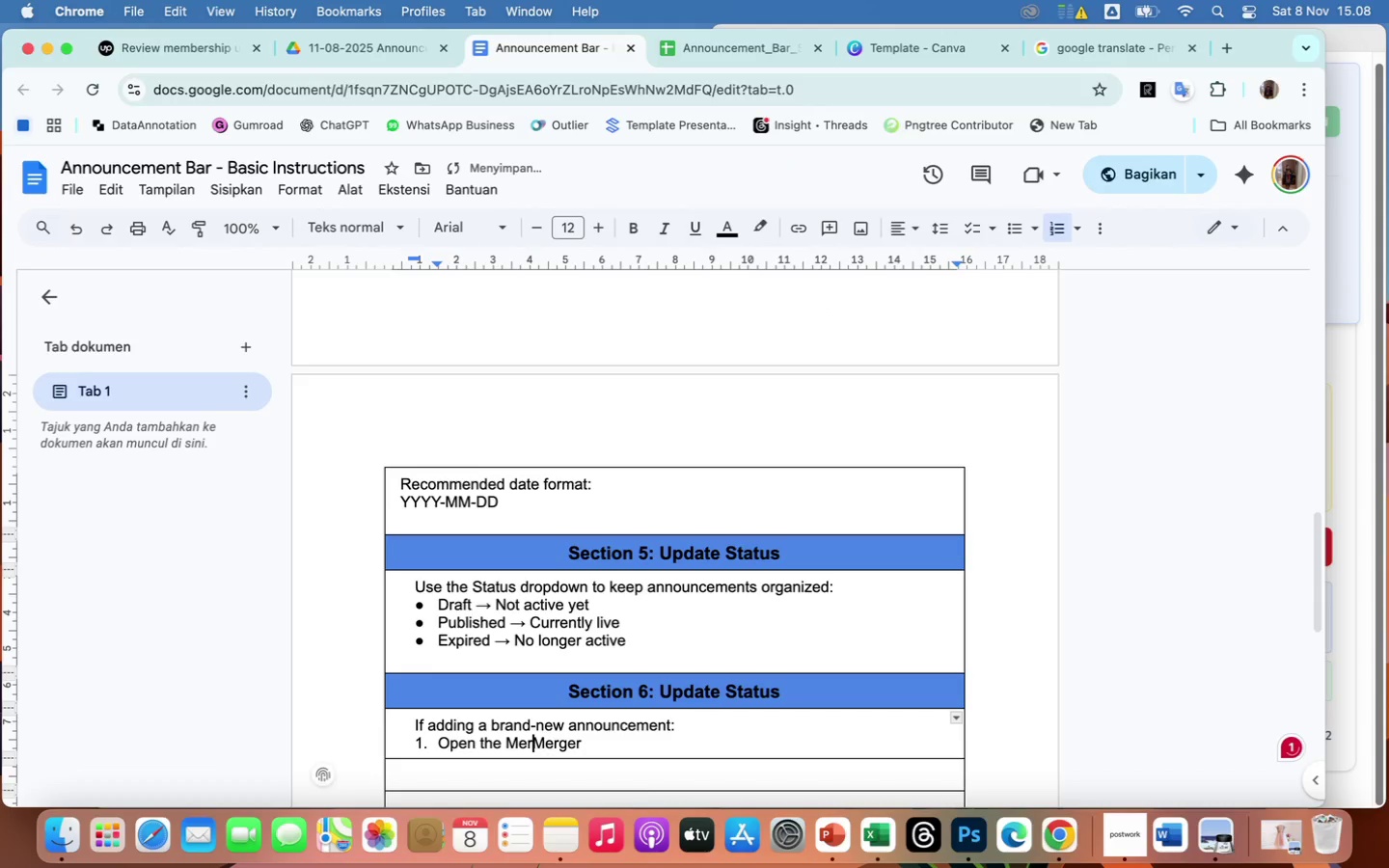 
key(Backspace)
 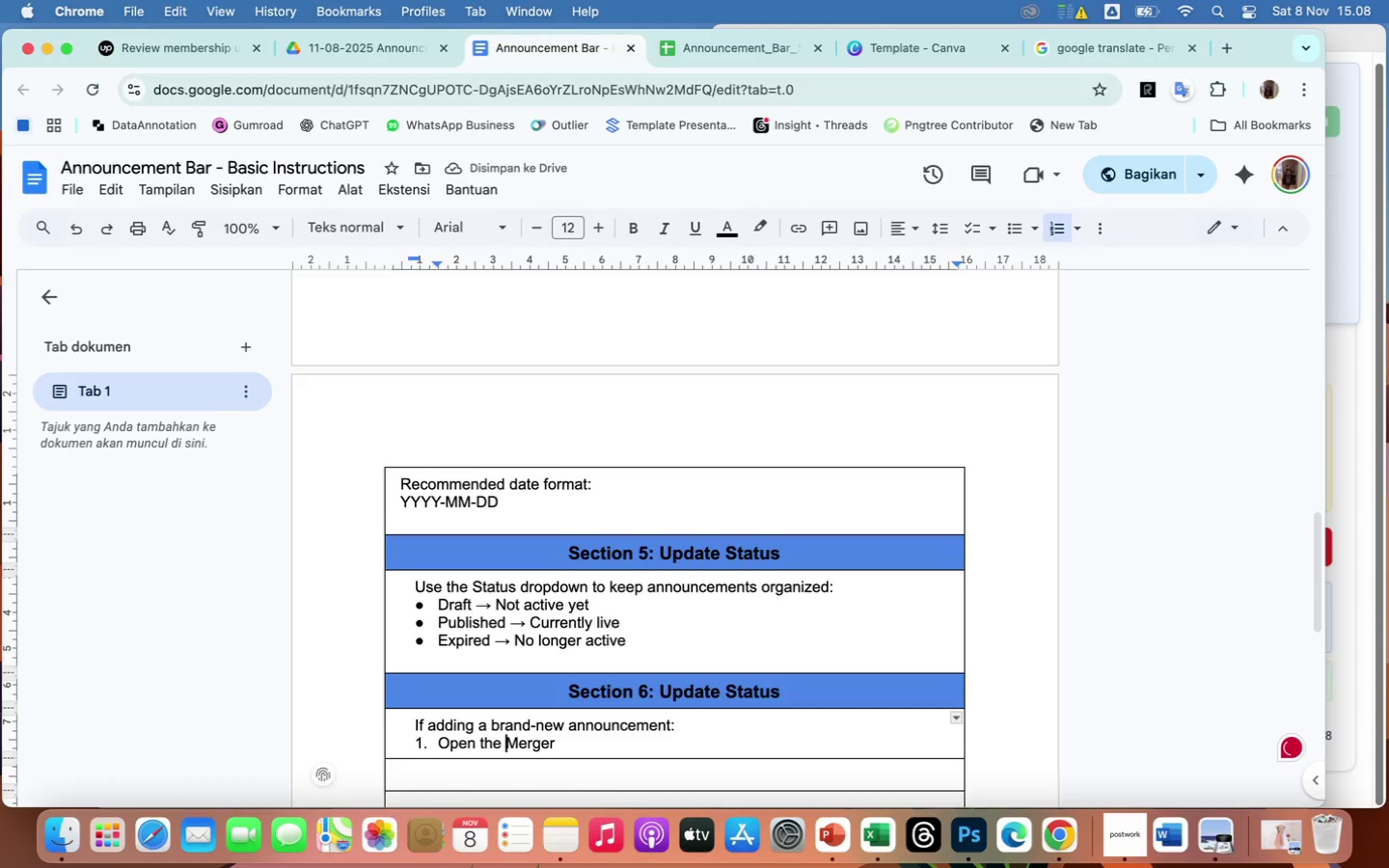 
wait(10.71)
 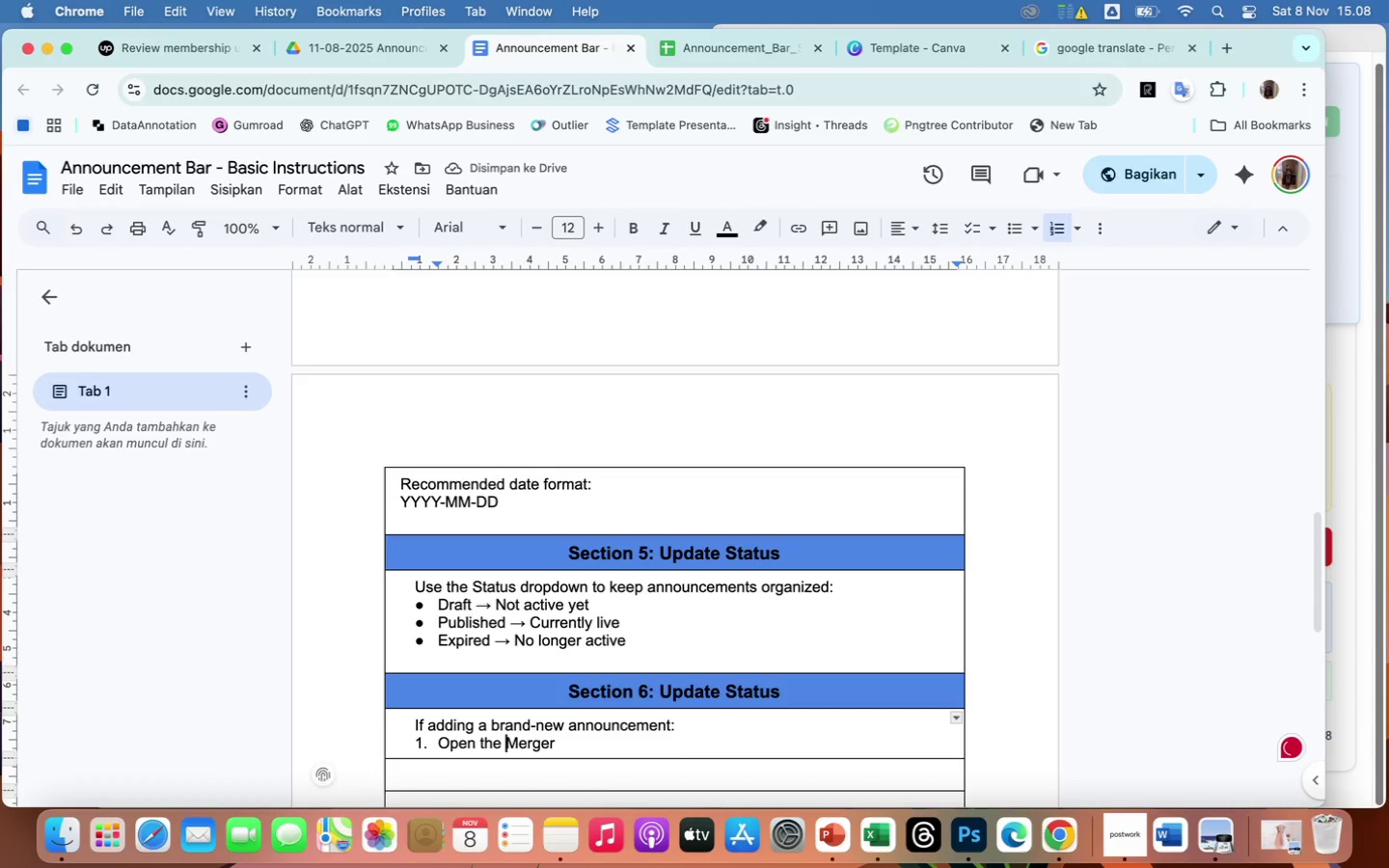 
left_click([568, 740])
 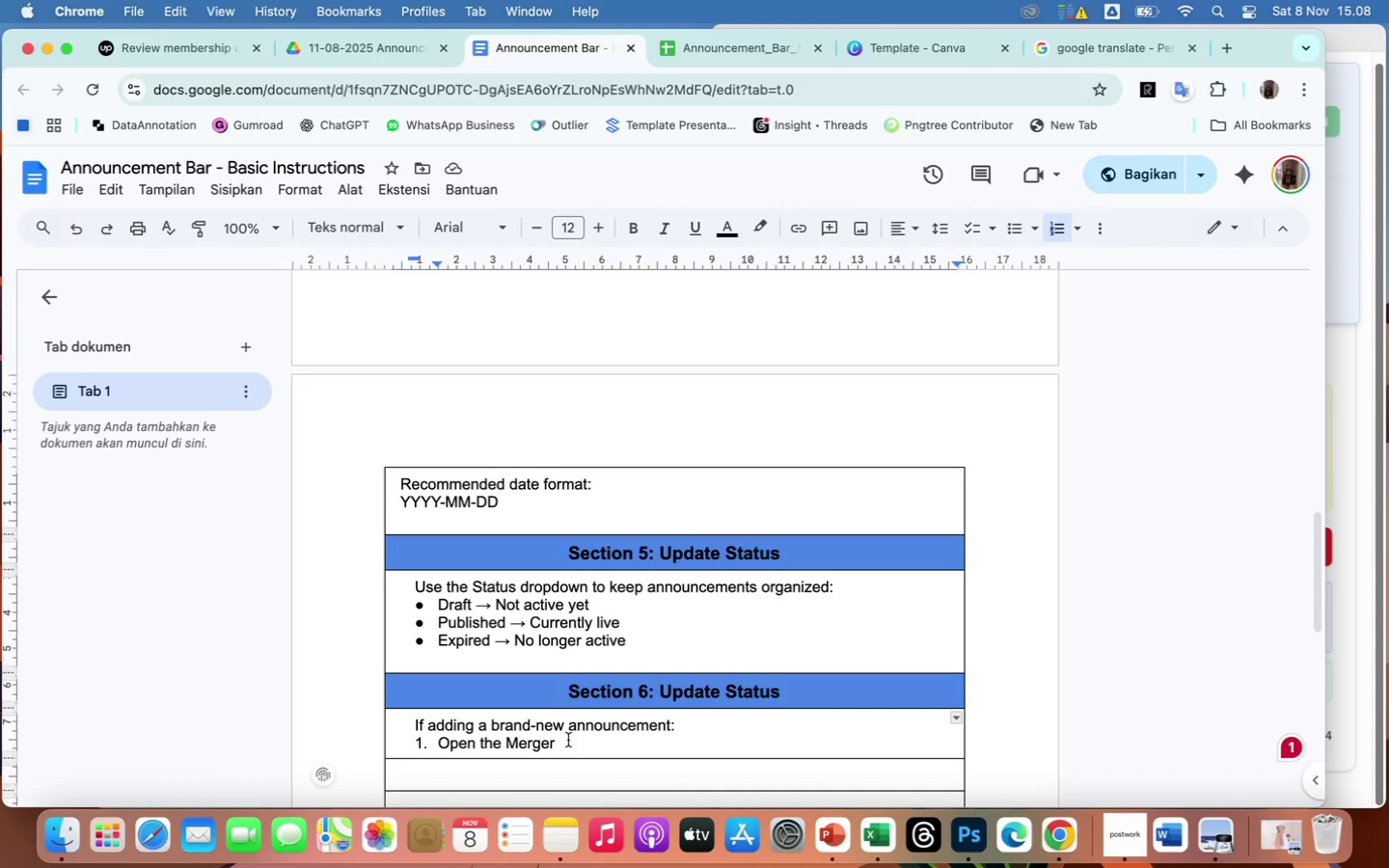 
type(_Languages)
 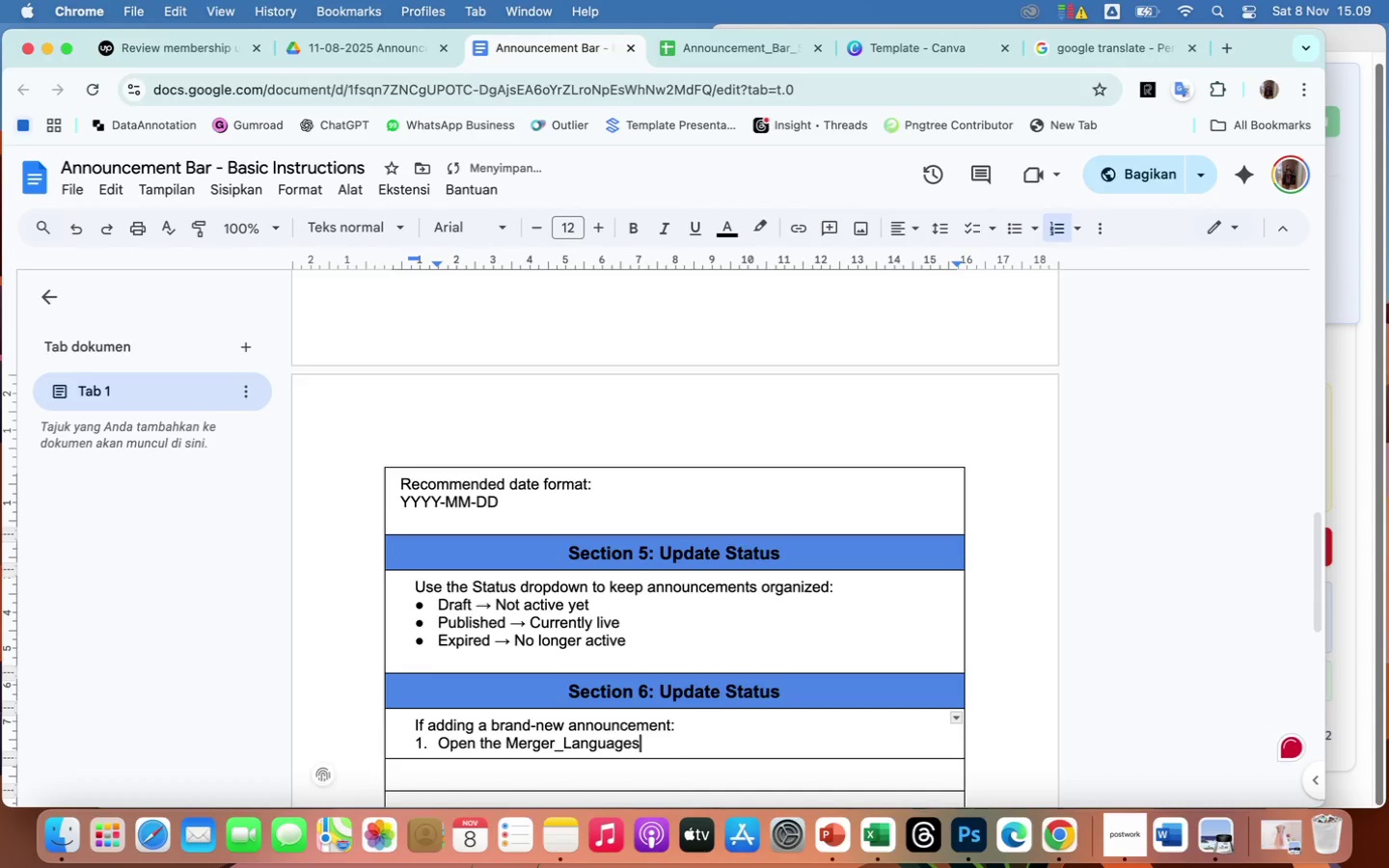 
type( sheet.)
 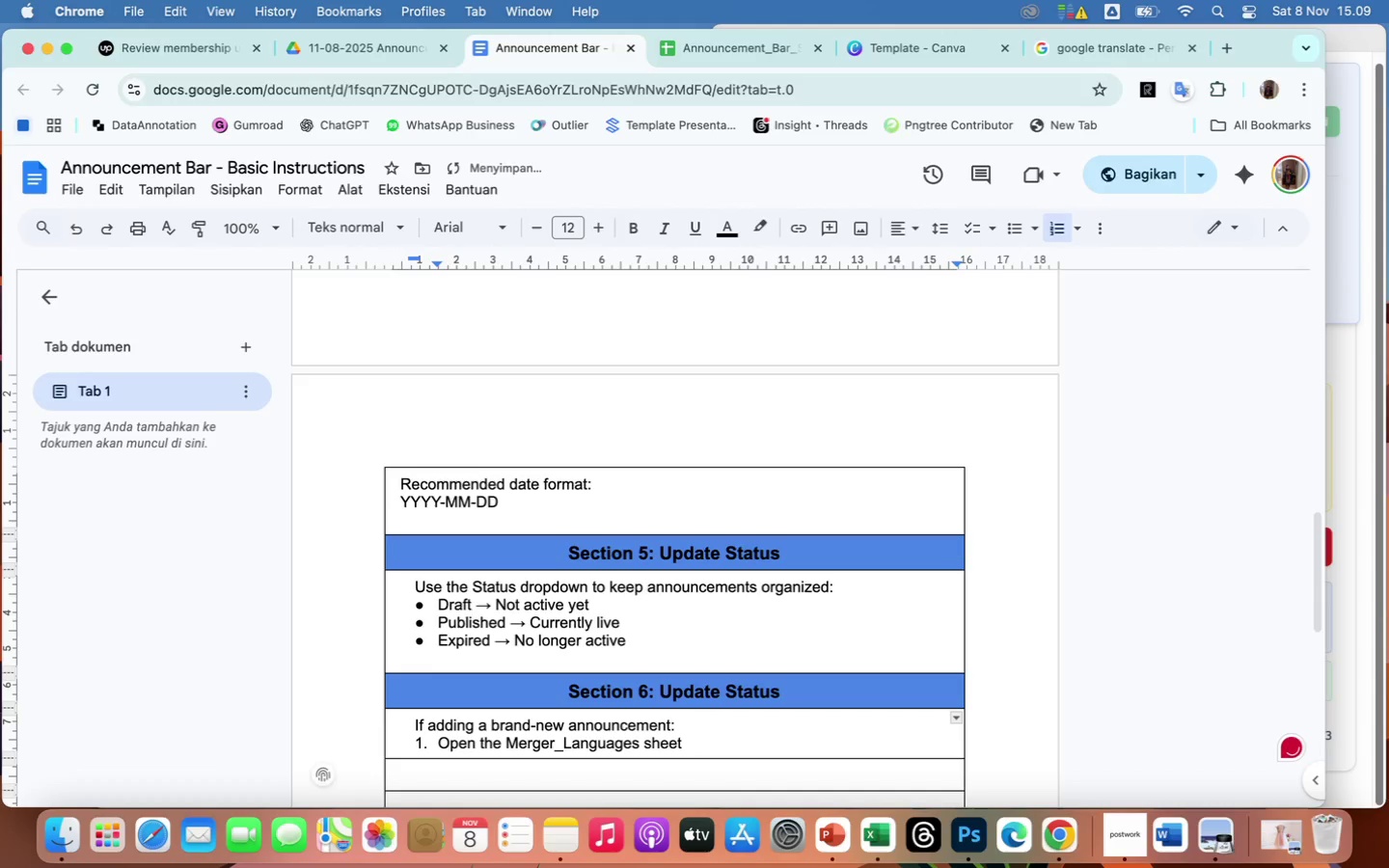 
wait(6.13)
 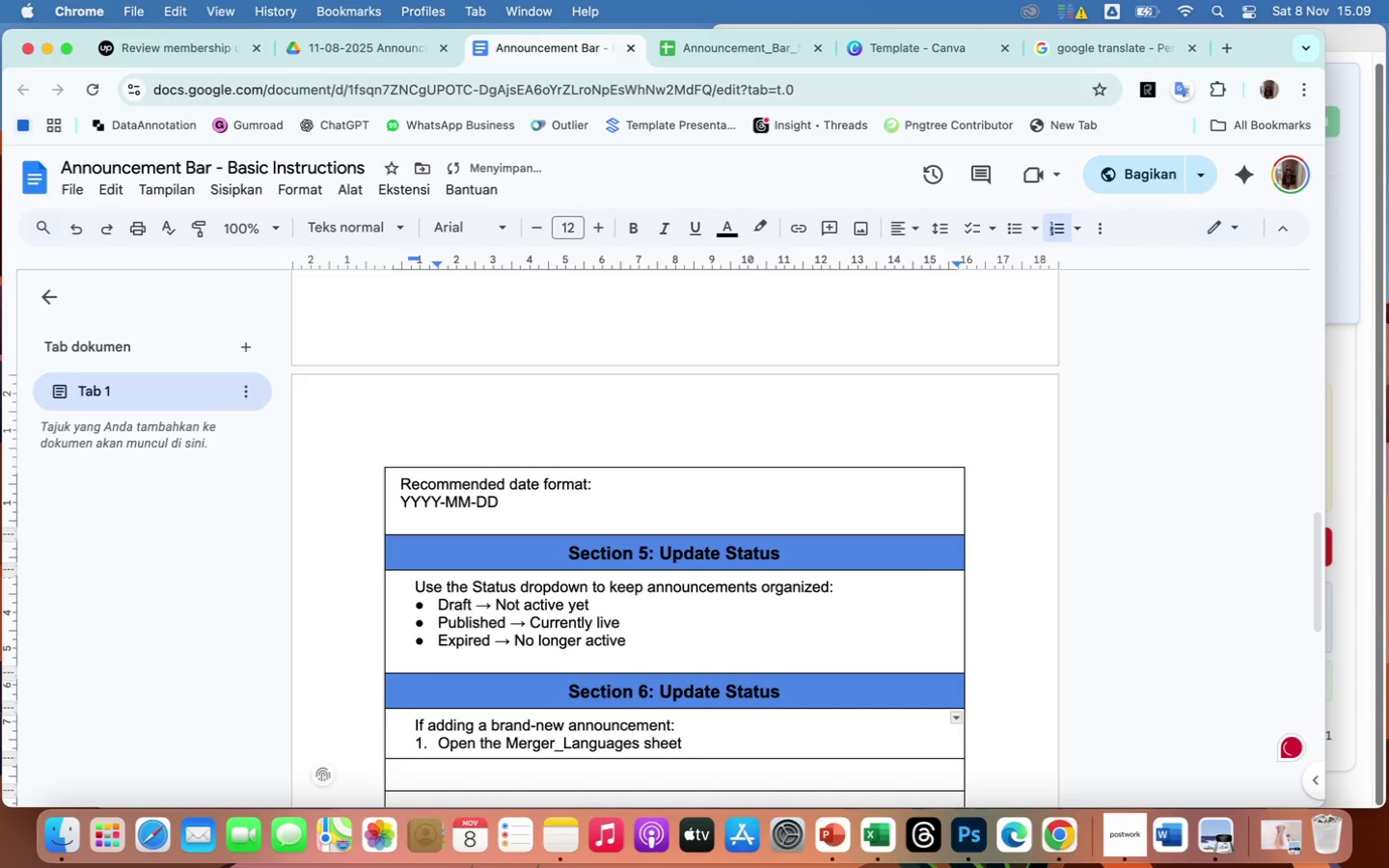 
key(Enter)
 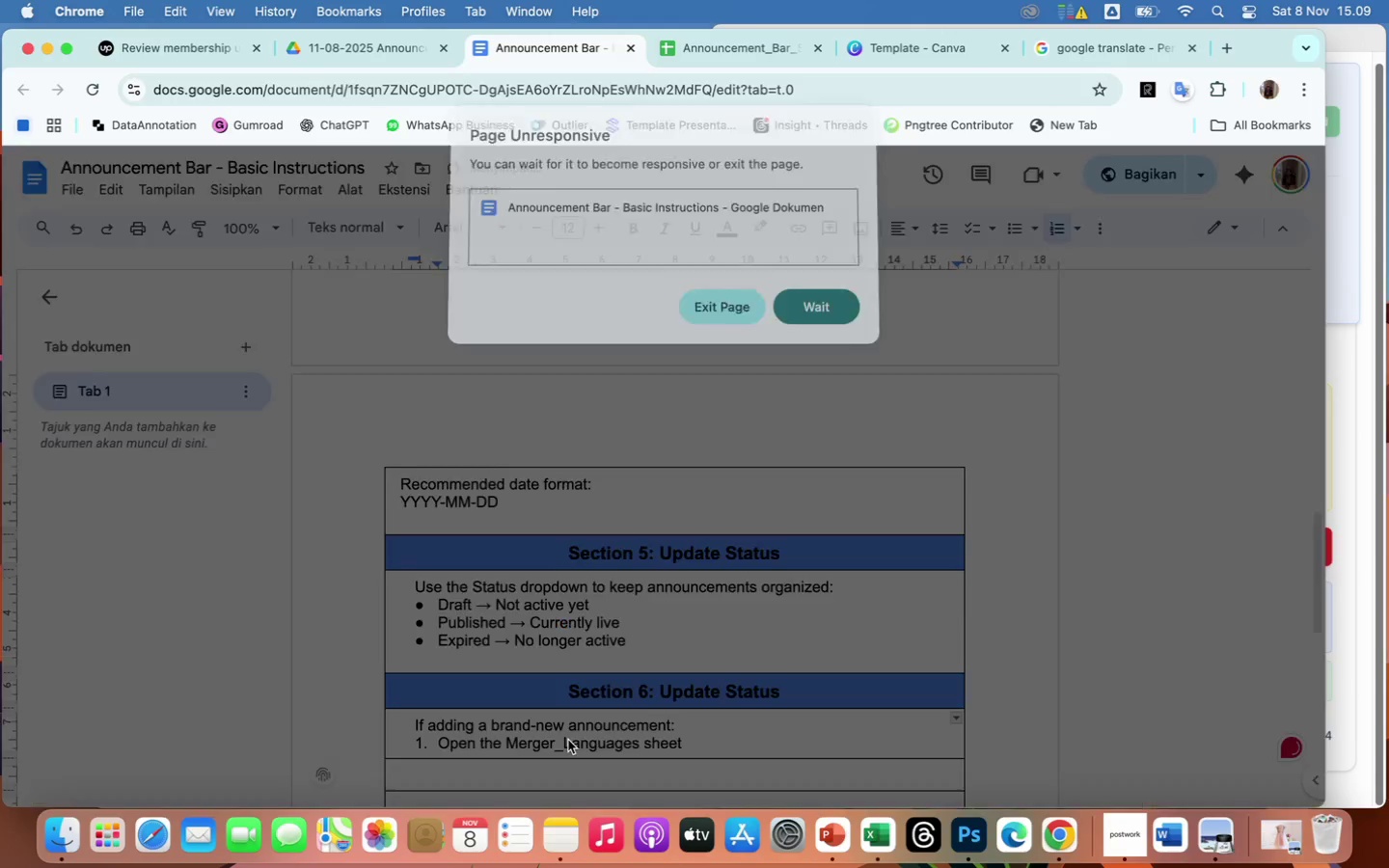 
wait(13.93)
 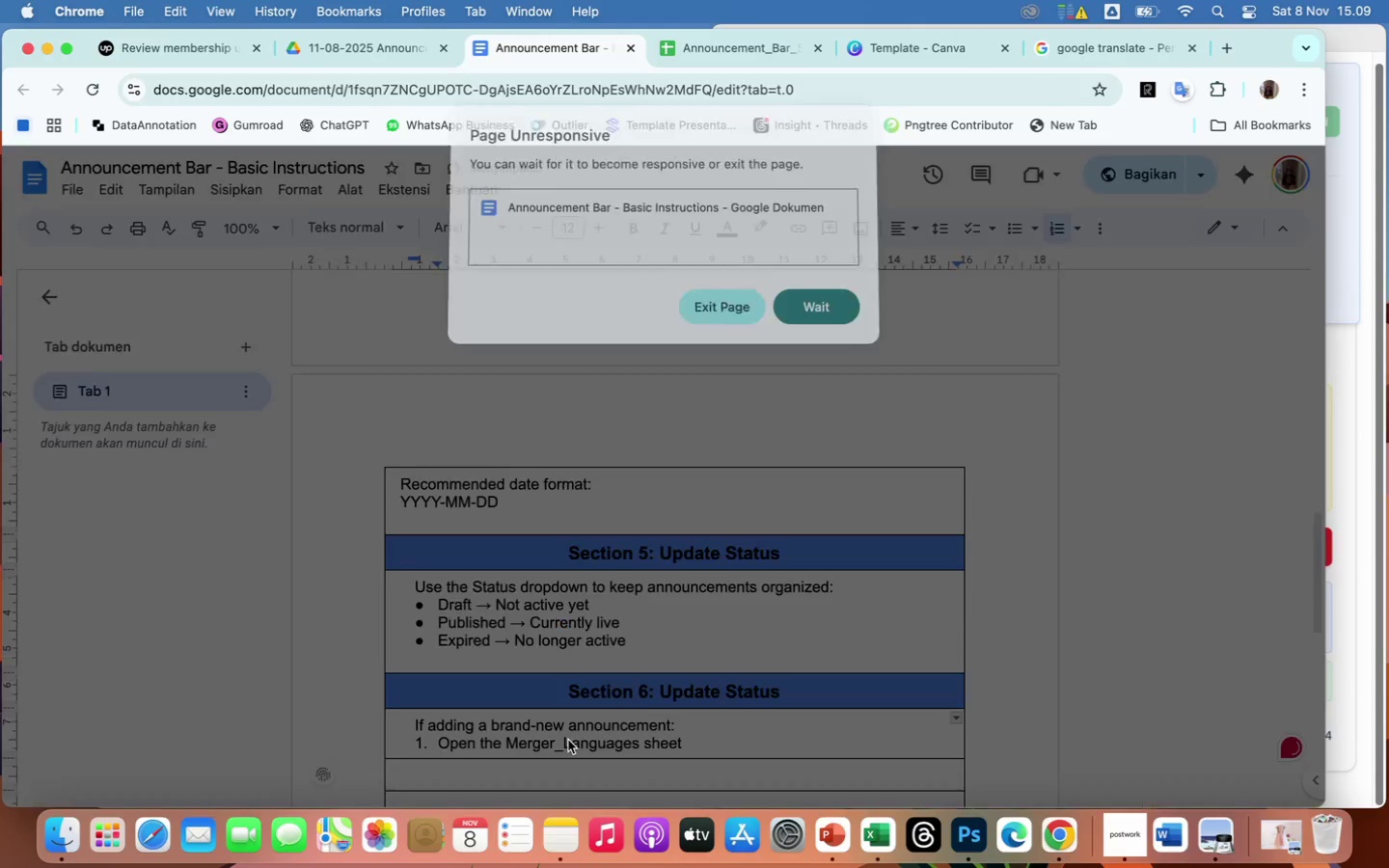 
type(Add)
 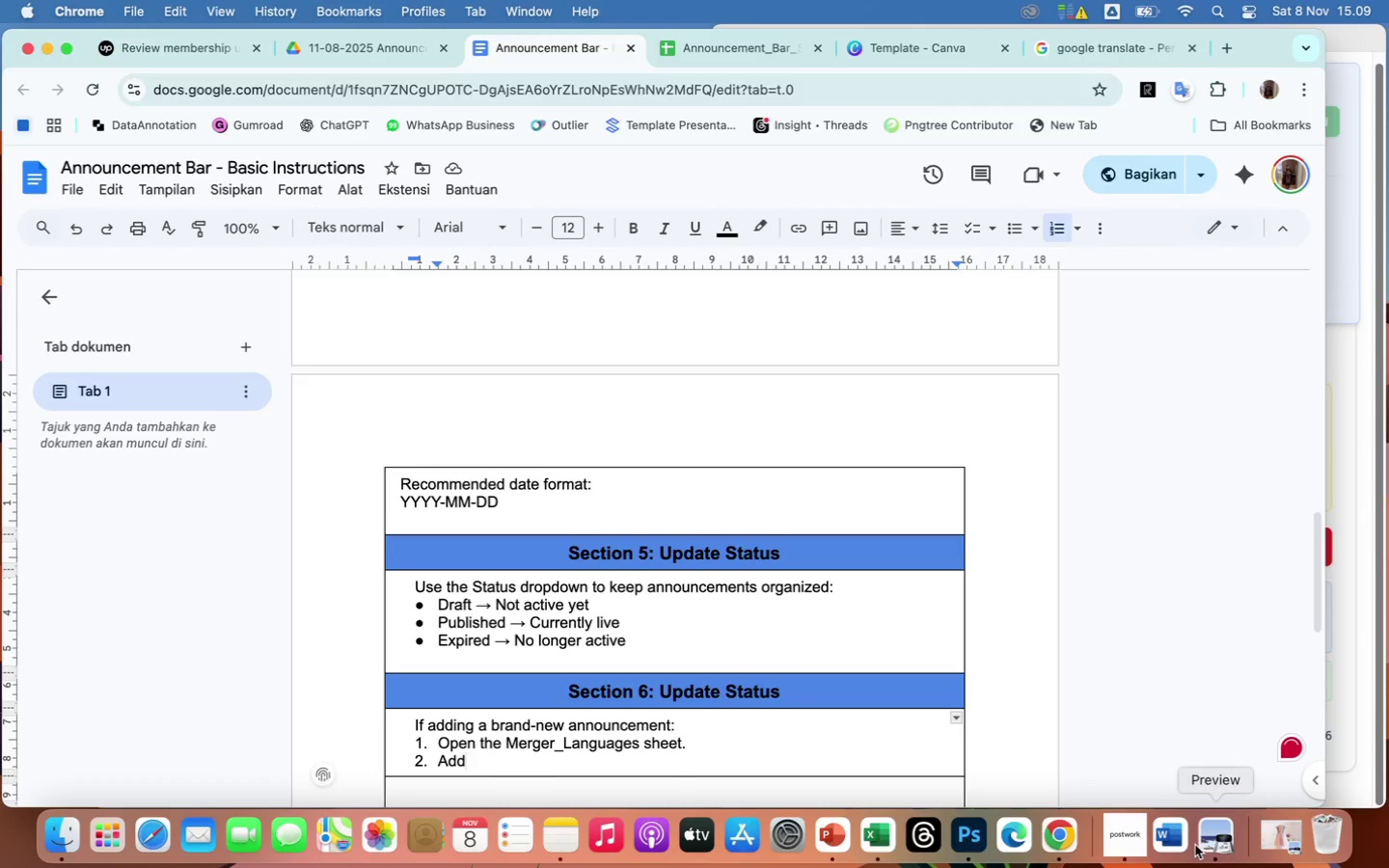 
wait(7.48)
 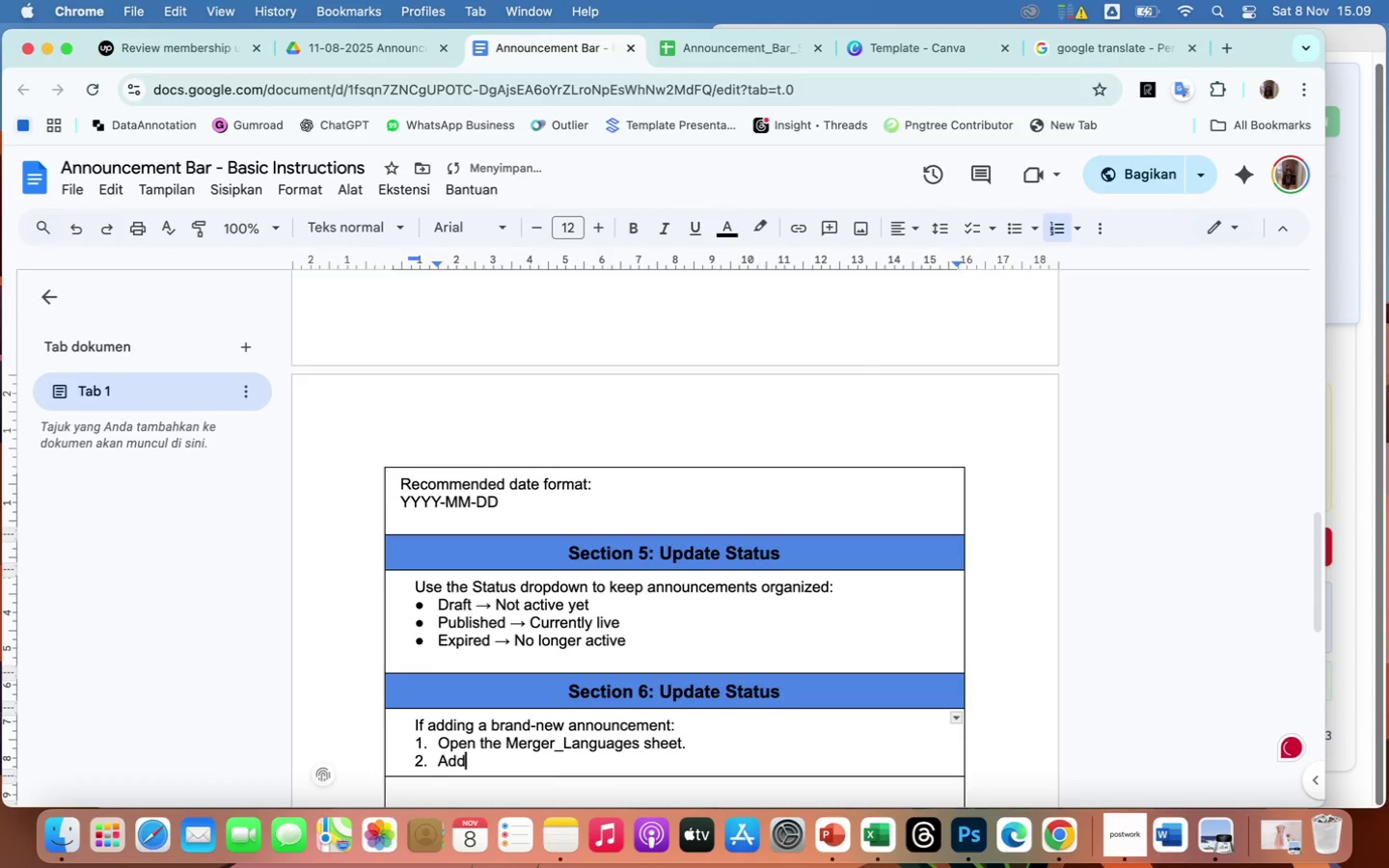 
right_click([1175, 839])
 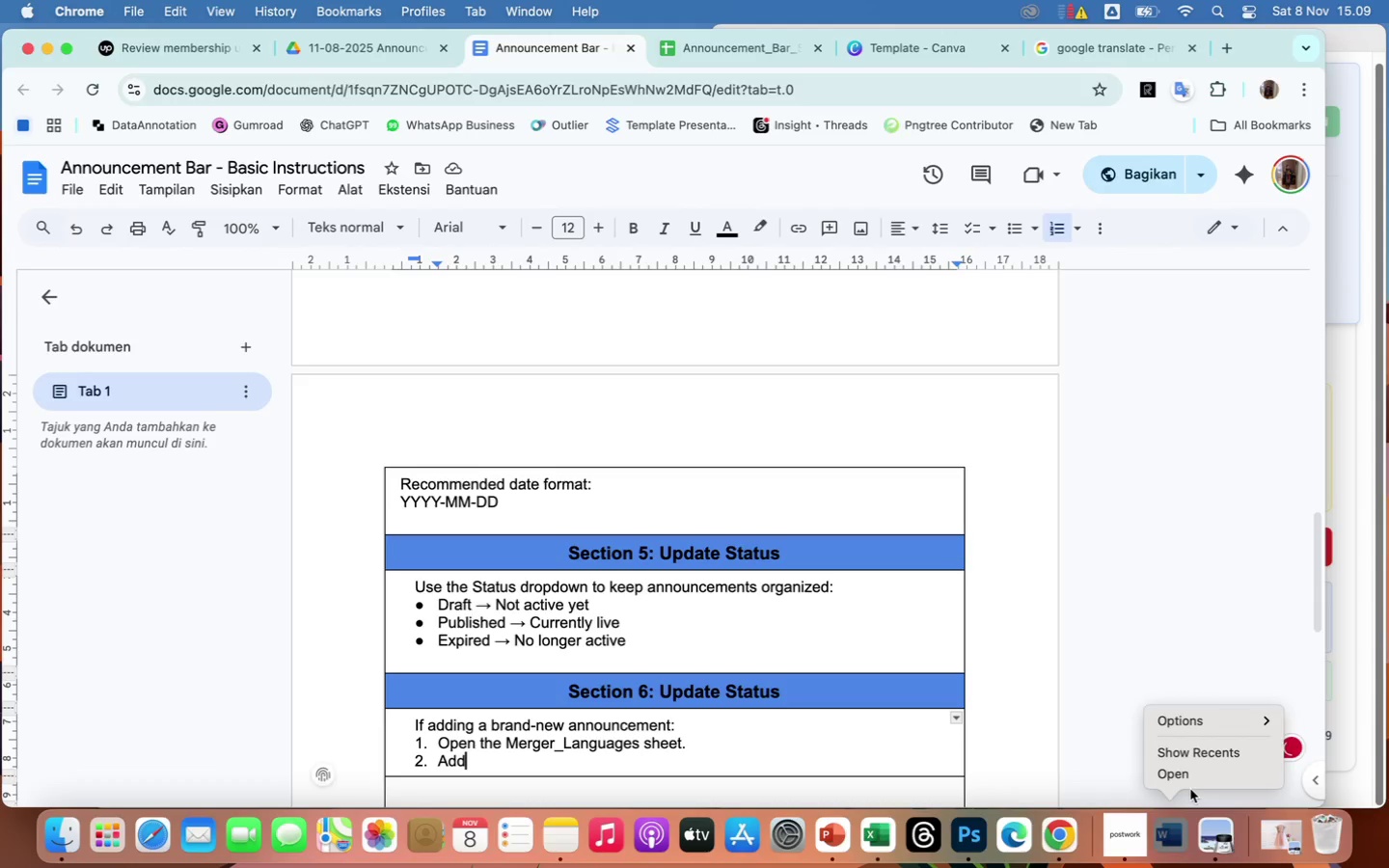 
left_click([1156, 600])
 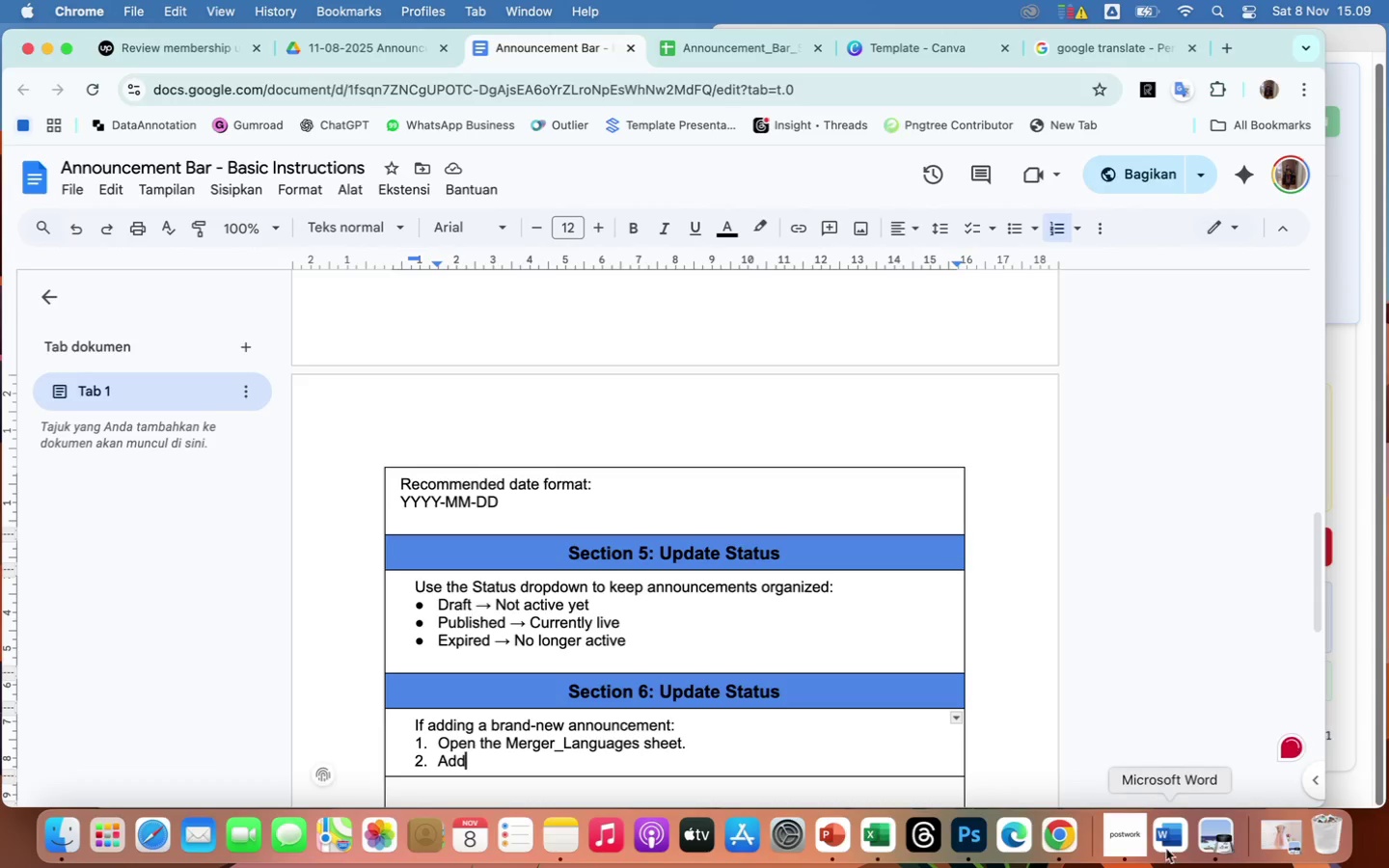 
left_click_drag(start_coordinate=[1167, 842], to_coordinate=[912, 845])
 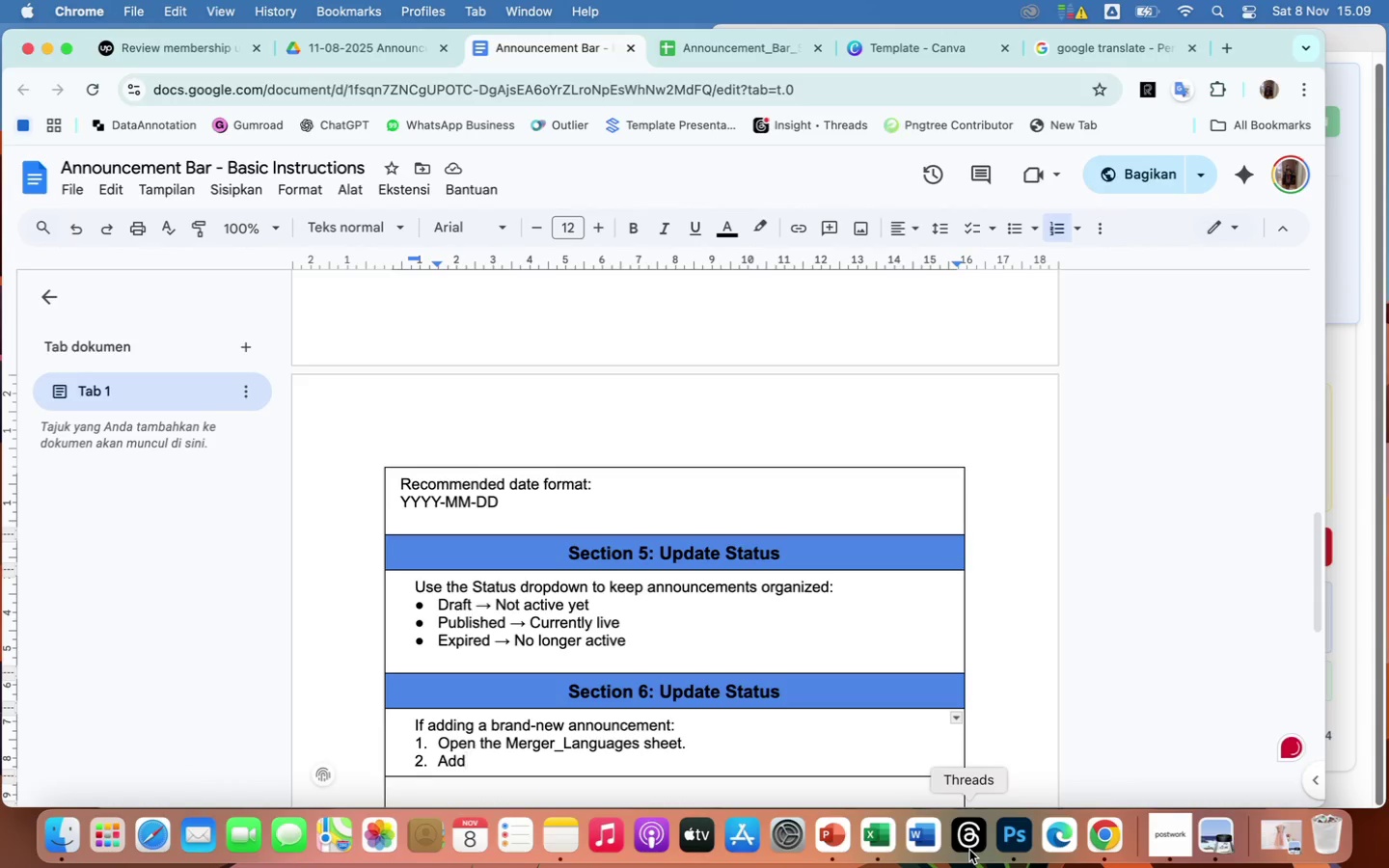 
right_click([970, 850])
 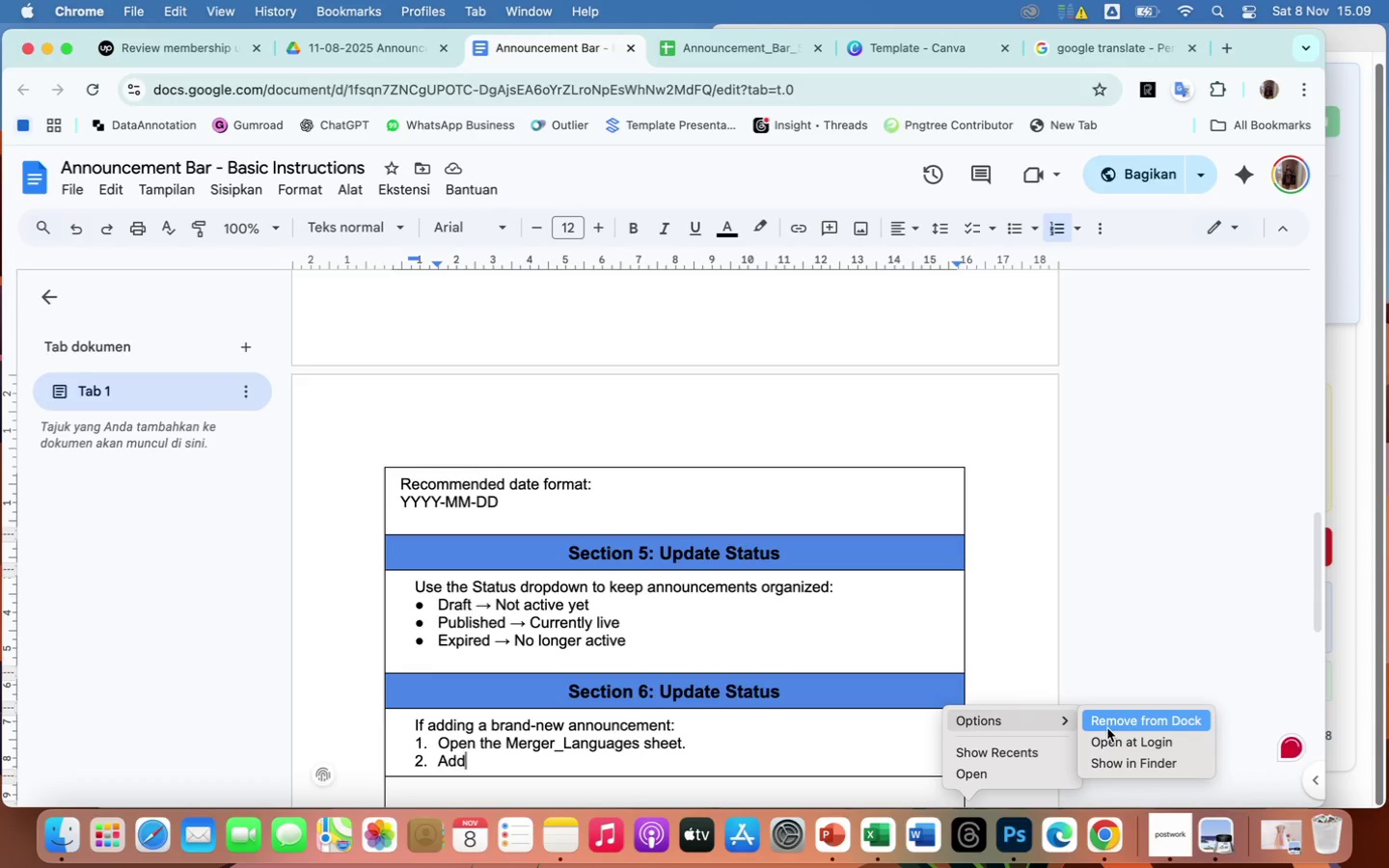 
left_click([1106, 729])
 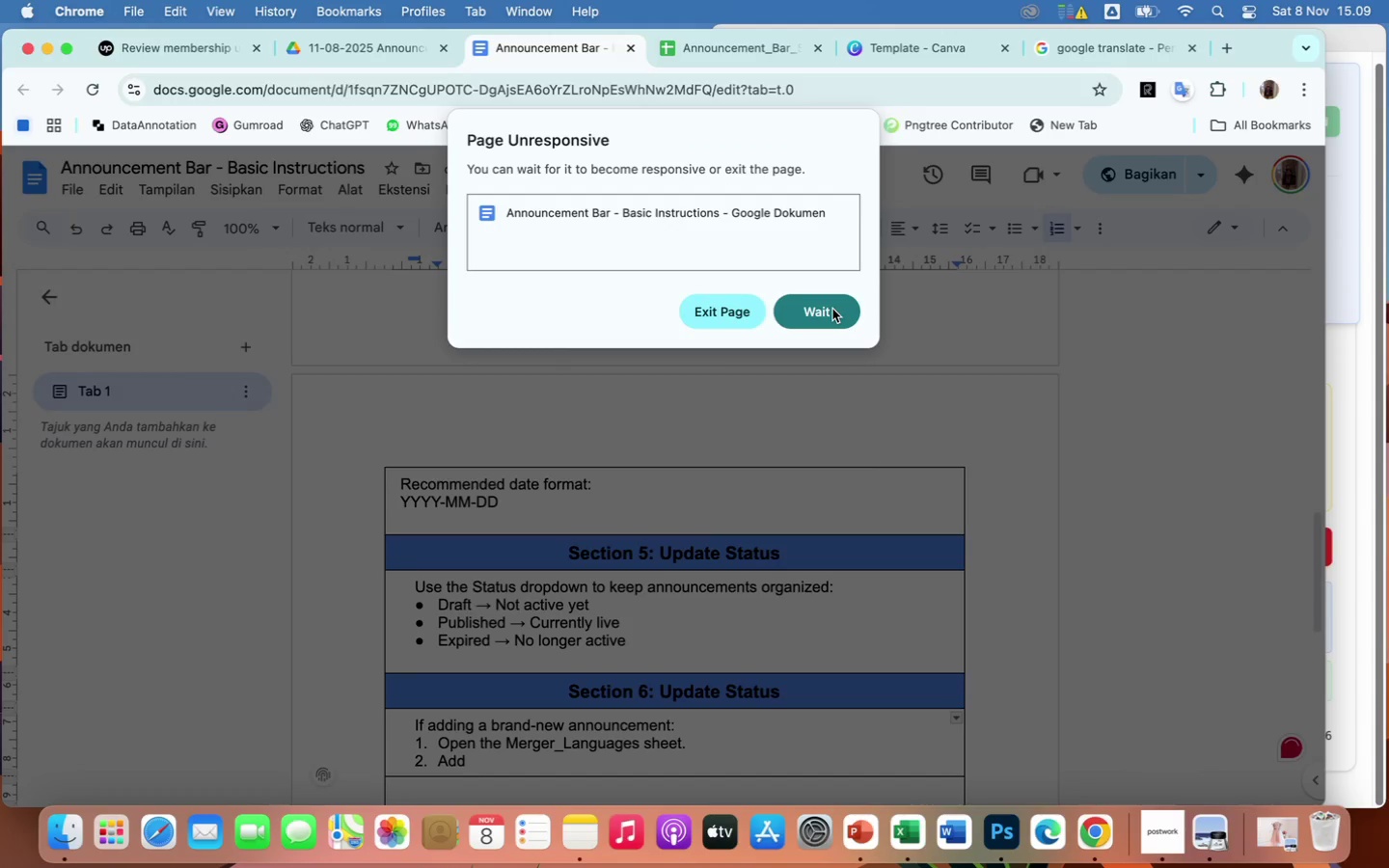 
wait(11.79)
 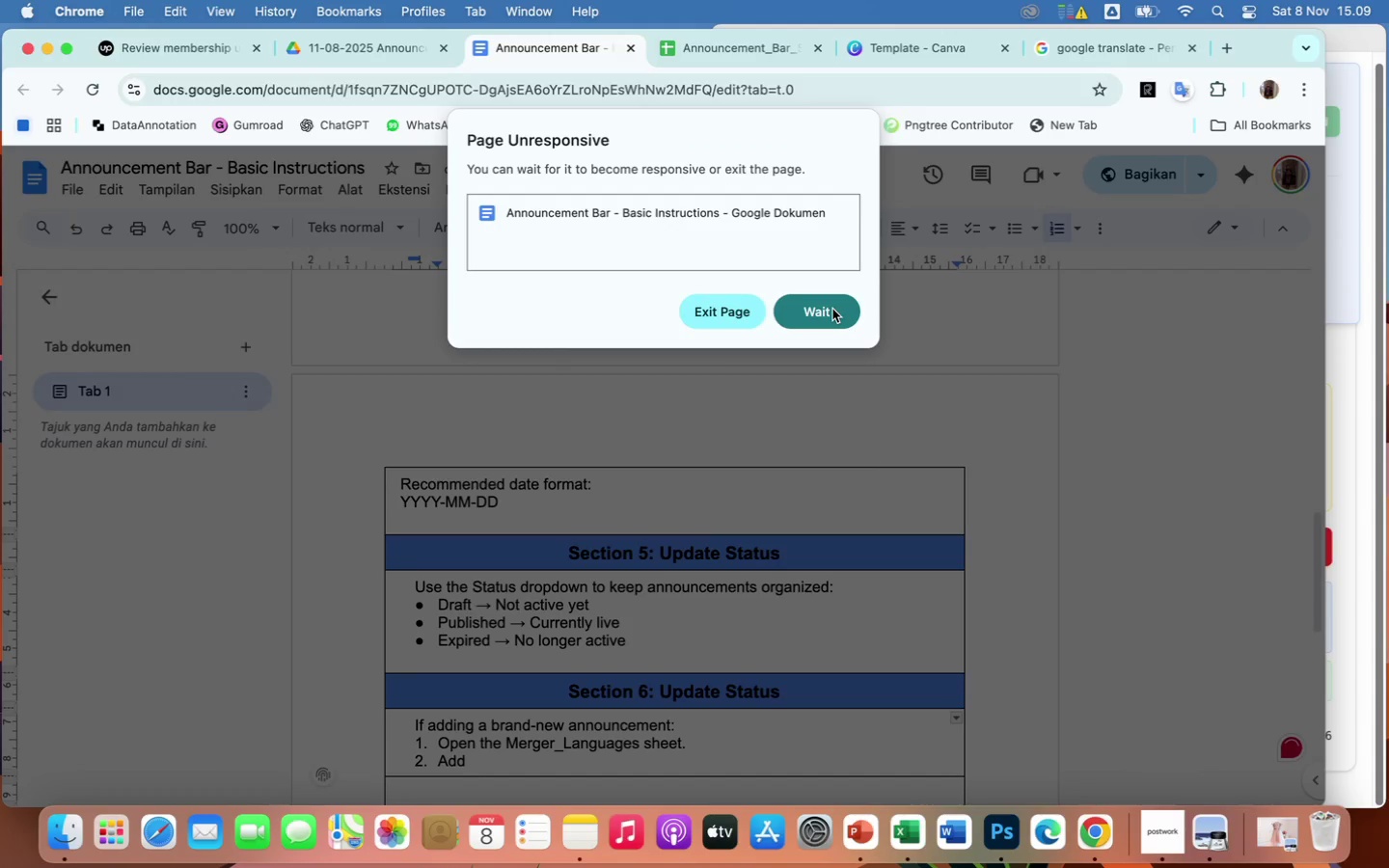 
type( a new row for each ;l)
key(Backspace)
type(anguage (samew)
key(Backspace)
type( ID)
 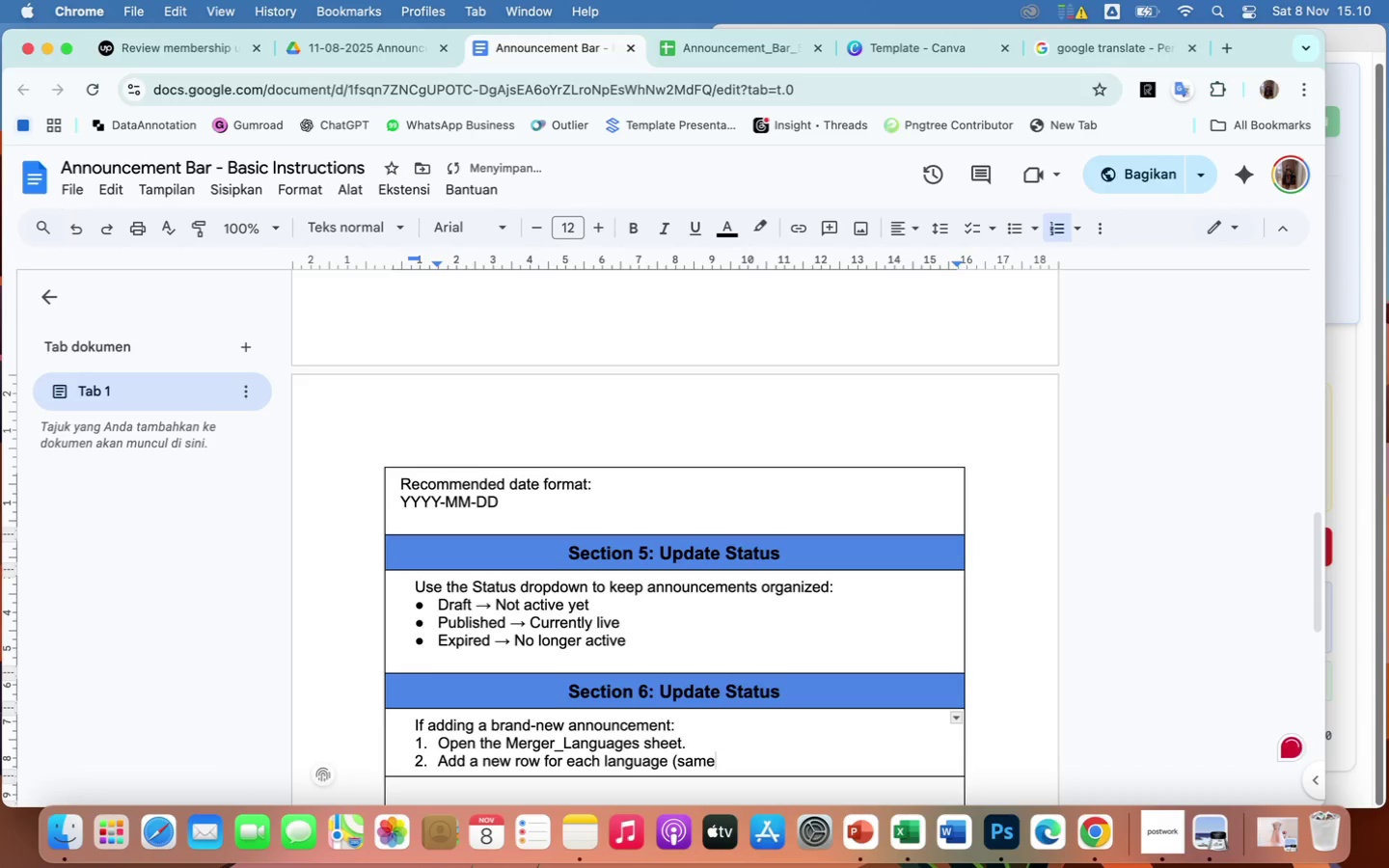 
key(Comma)
 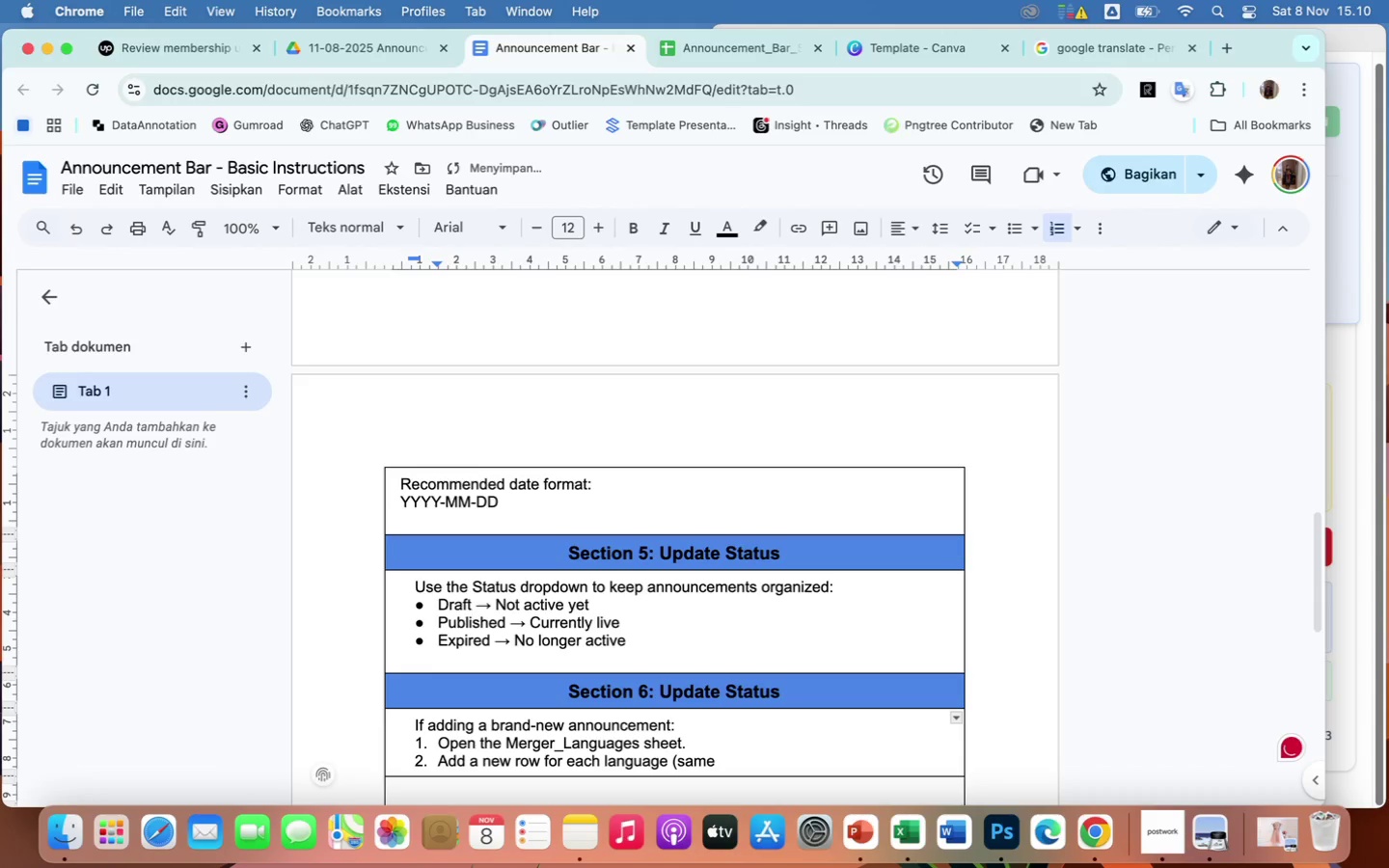 
key(Space)
 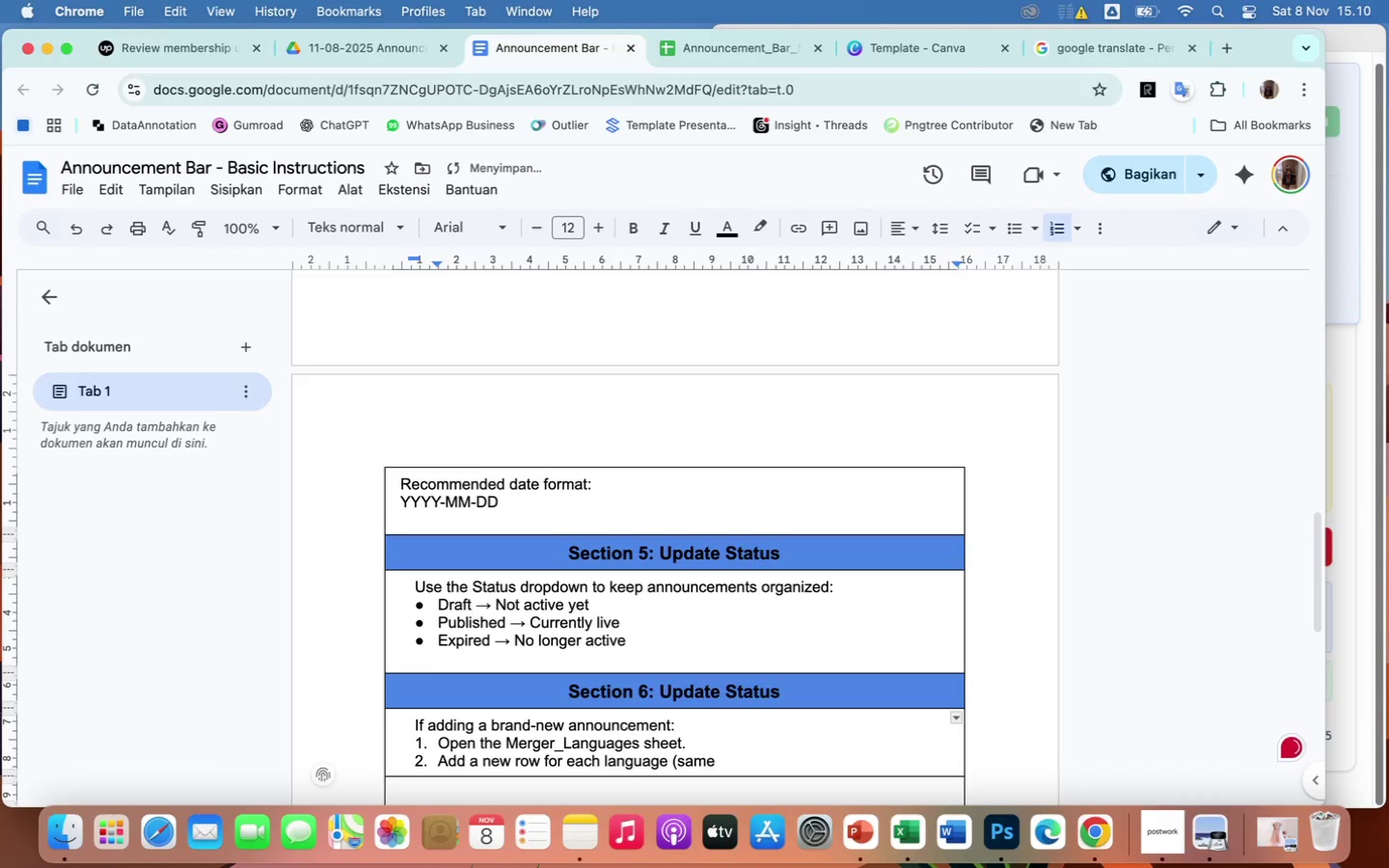 
type( different)
 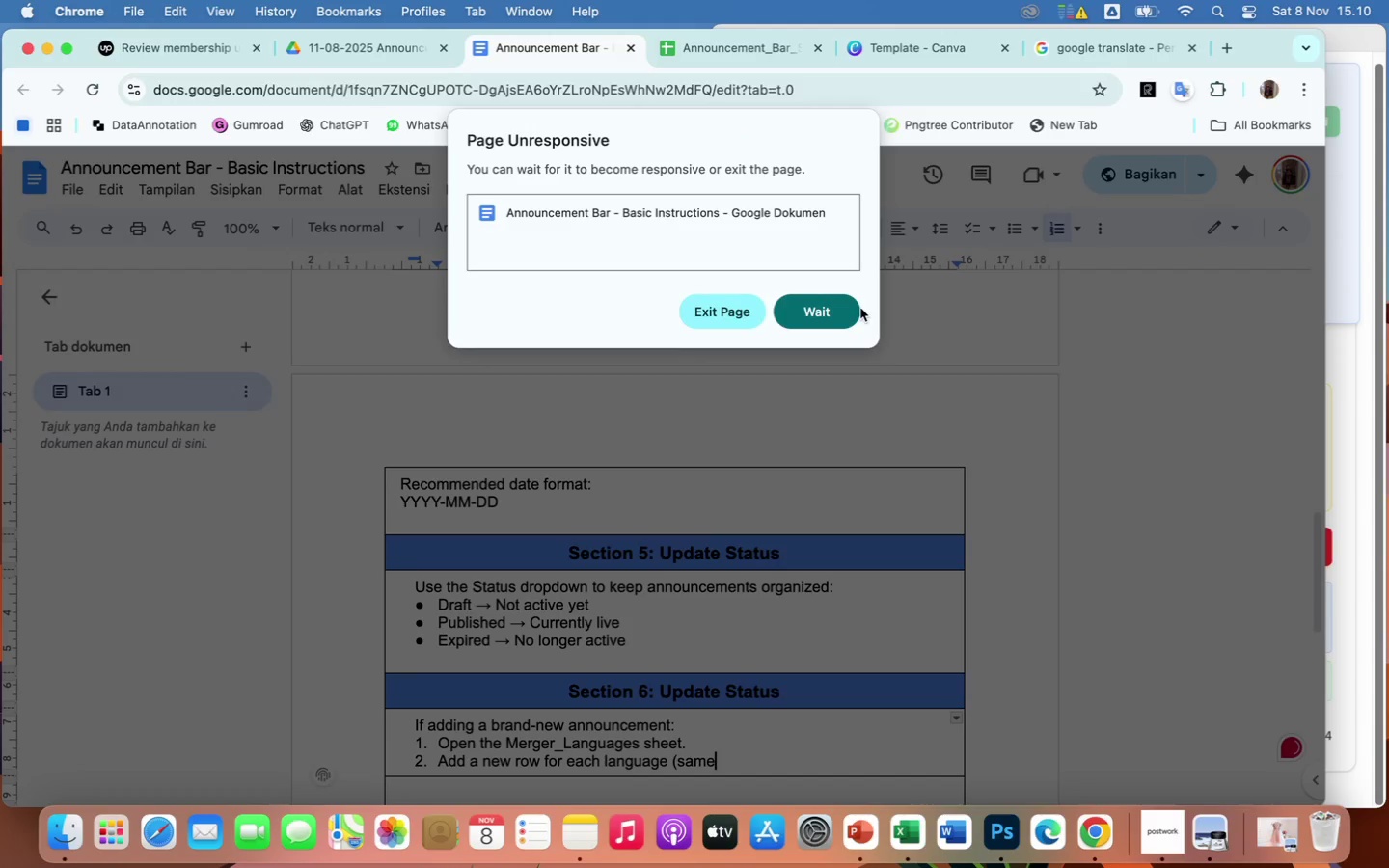 
left_click([831, 313])
 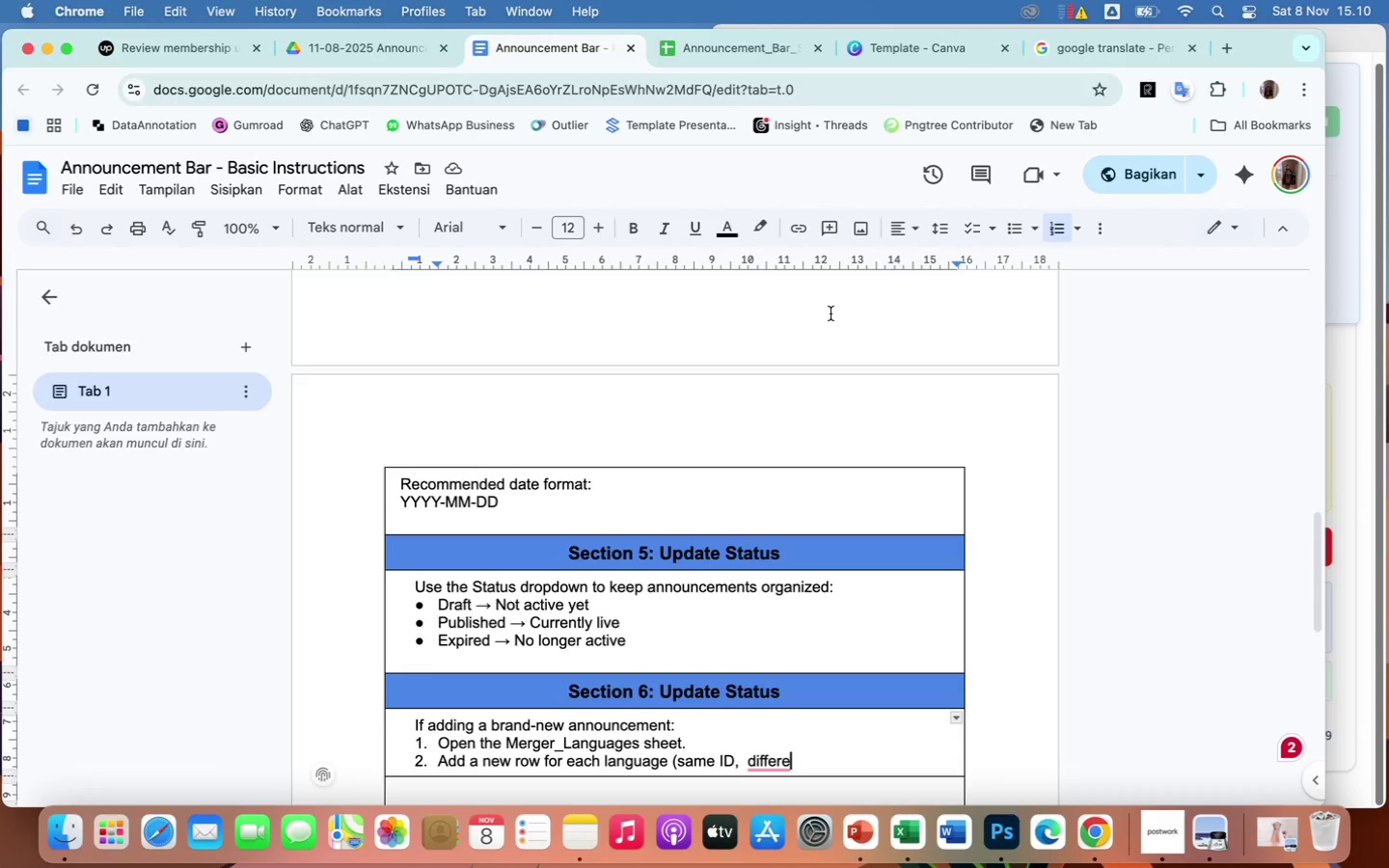 
wait(19.36)
 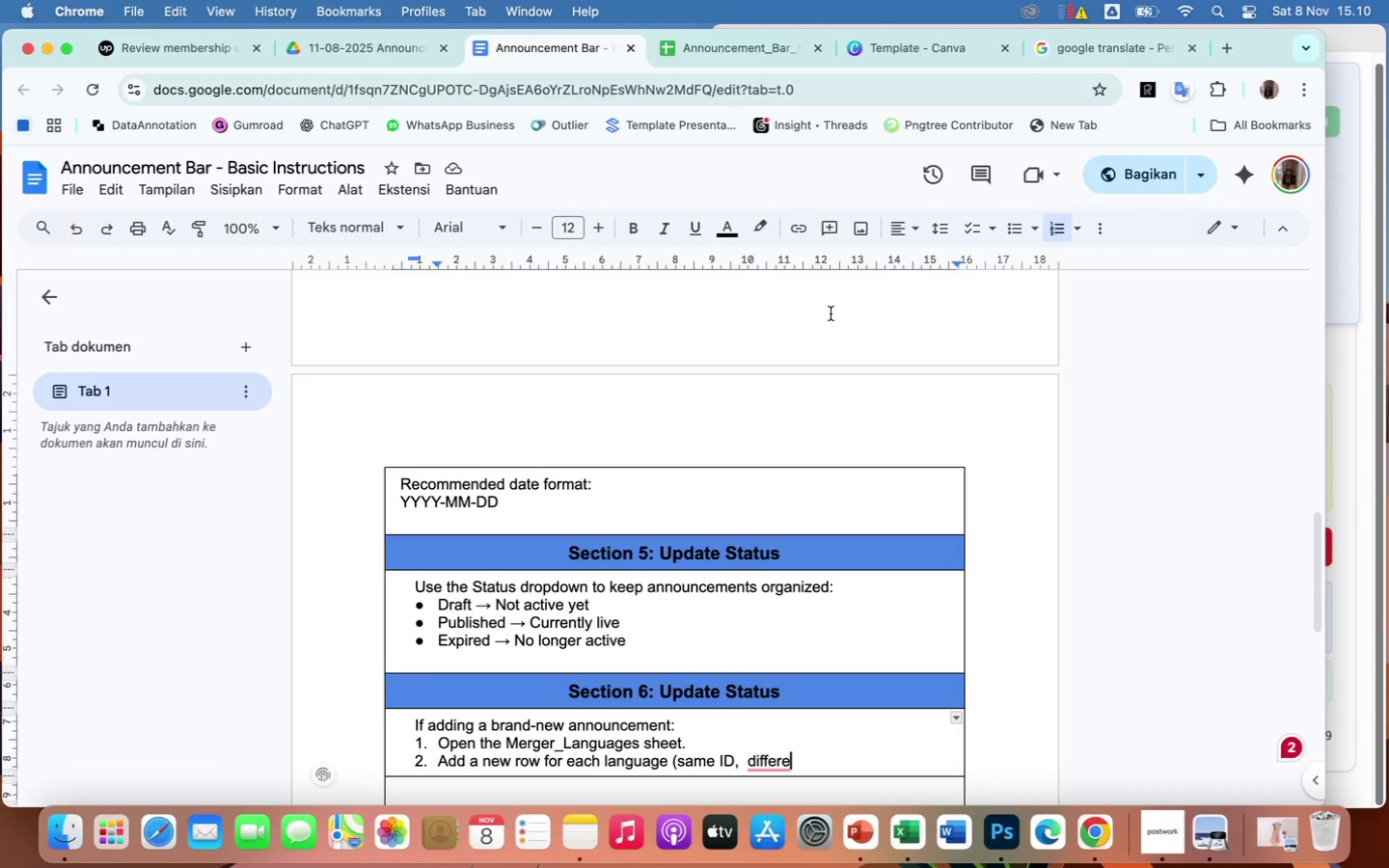 
type(nt)
 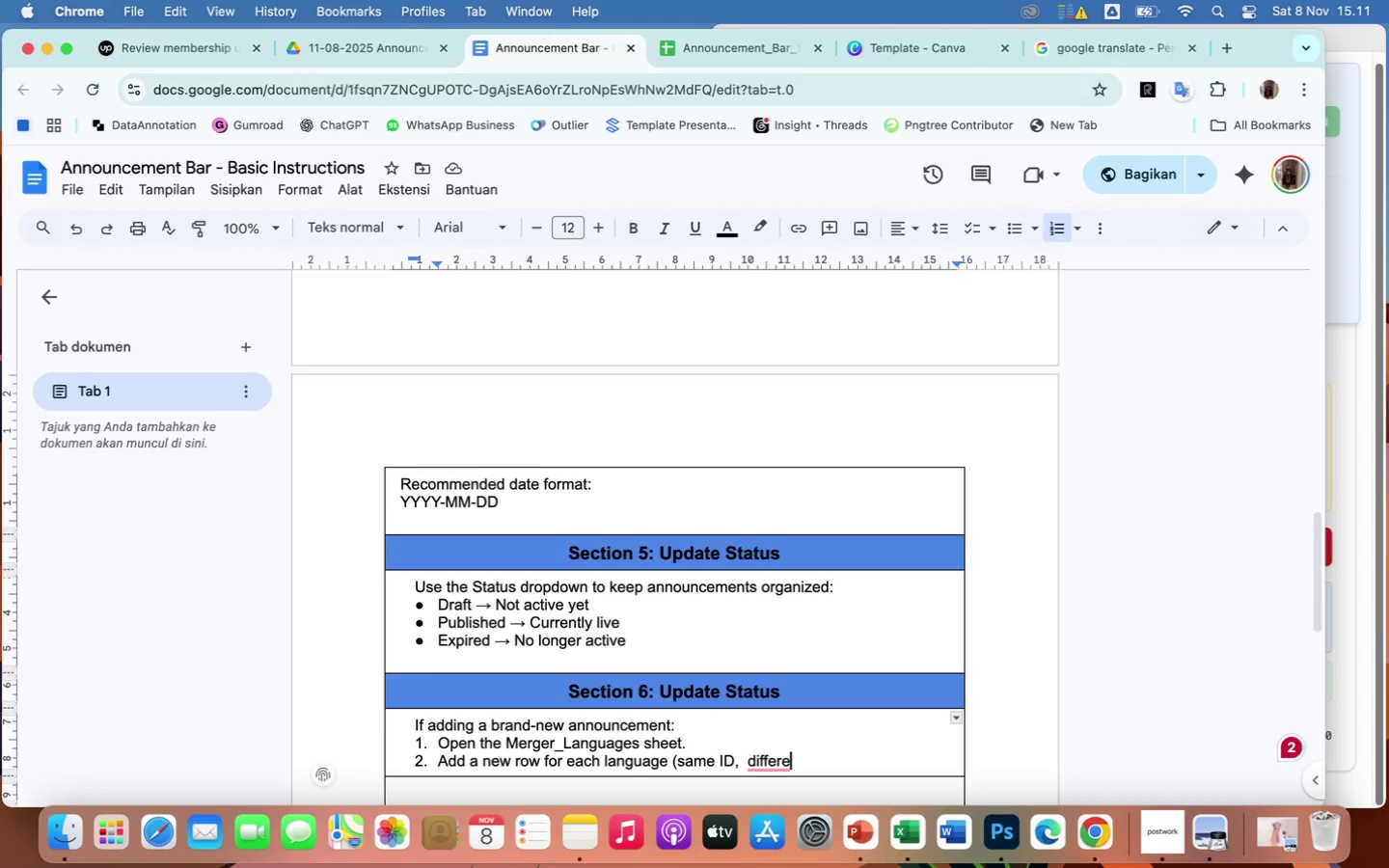 
wait(7.42)
 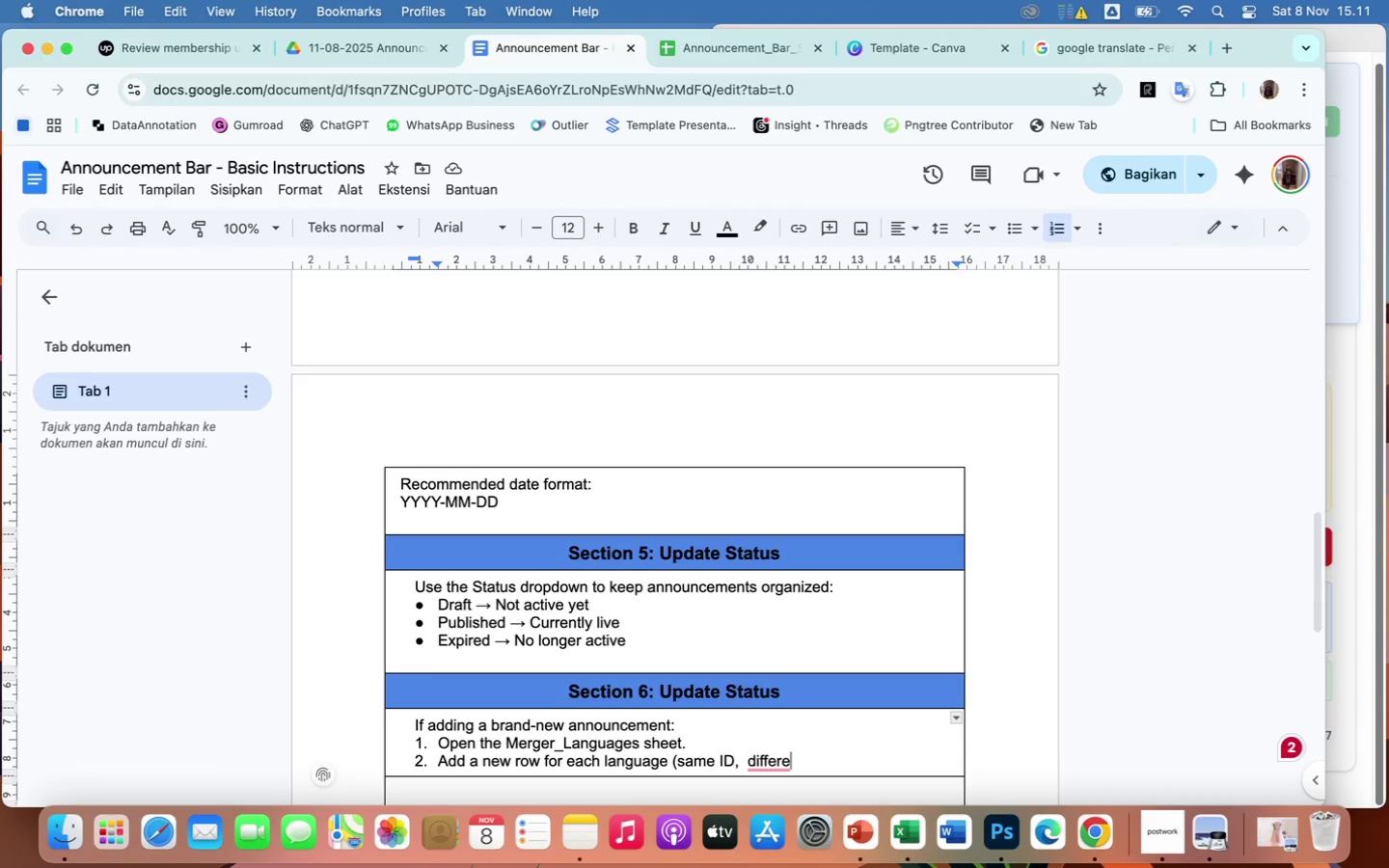 
type(nt language))
 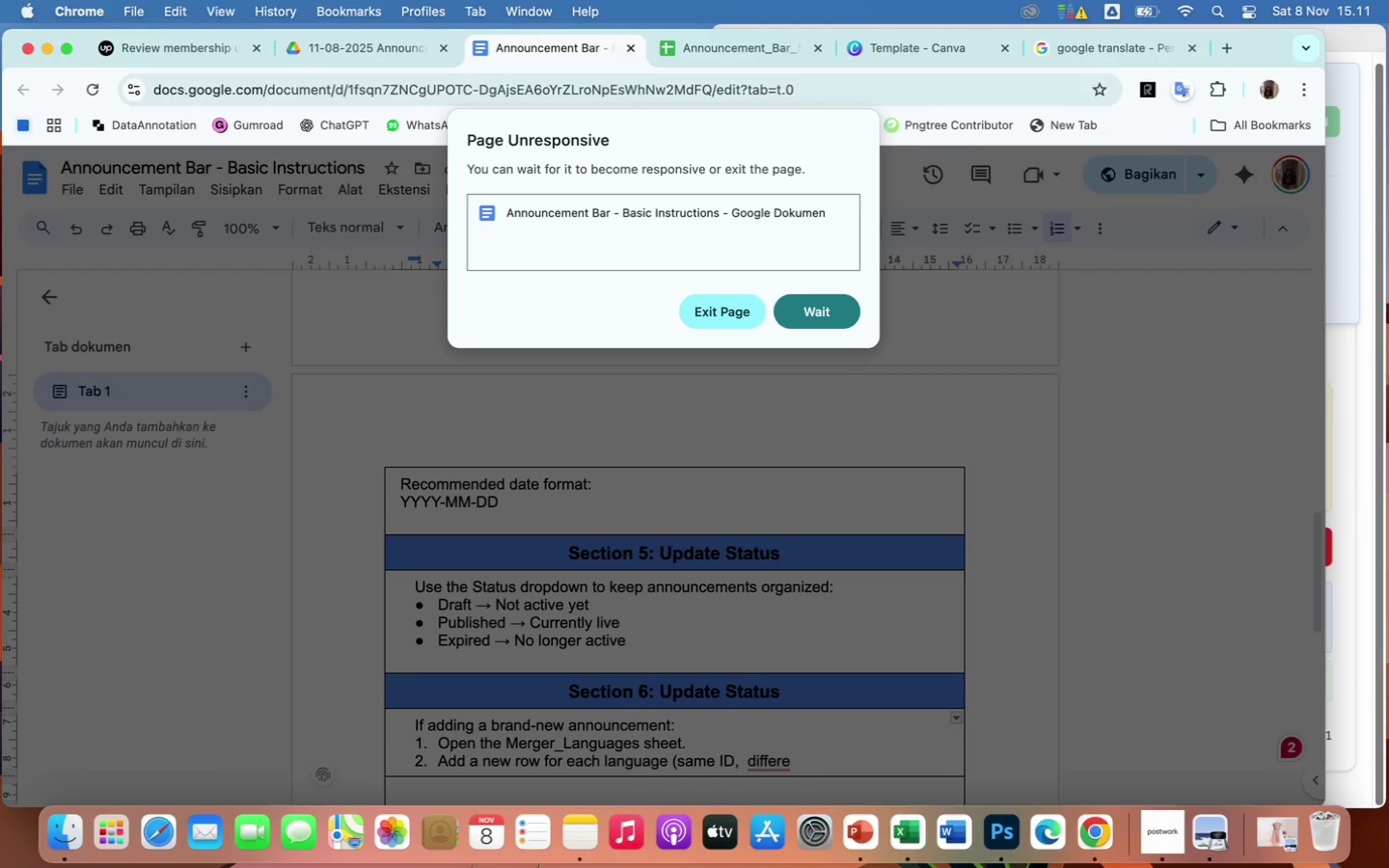 
left_click([822, 311])
 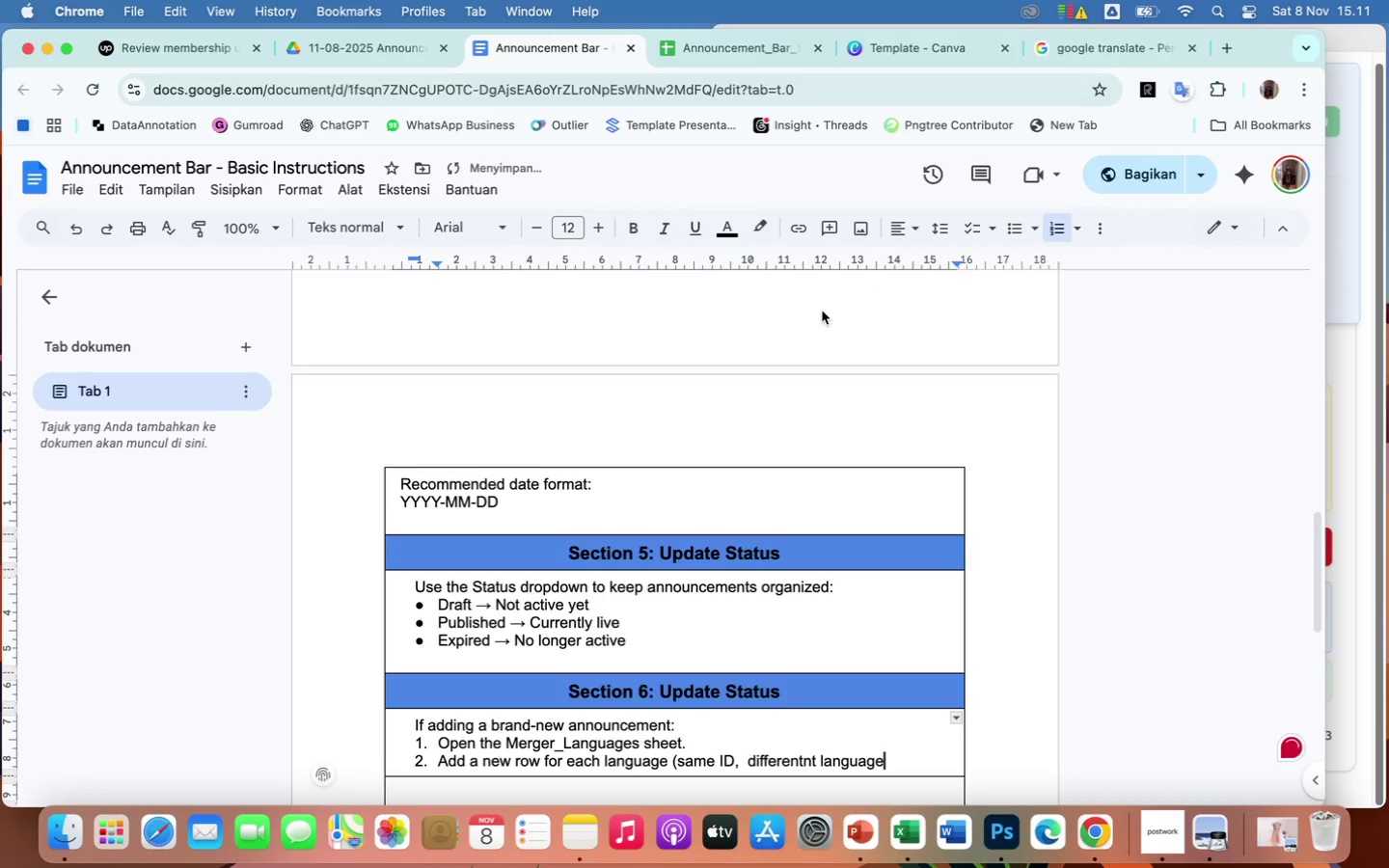 
key(Shift+0)
 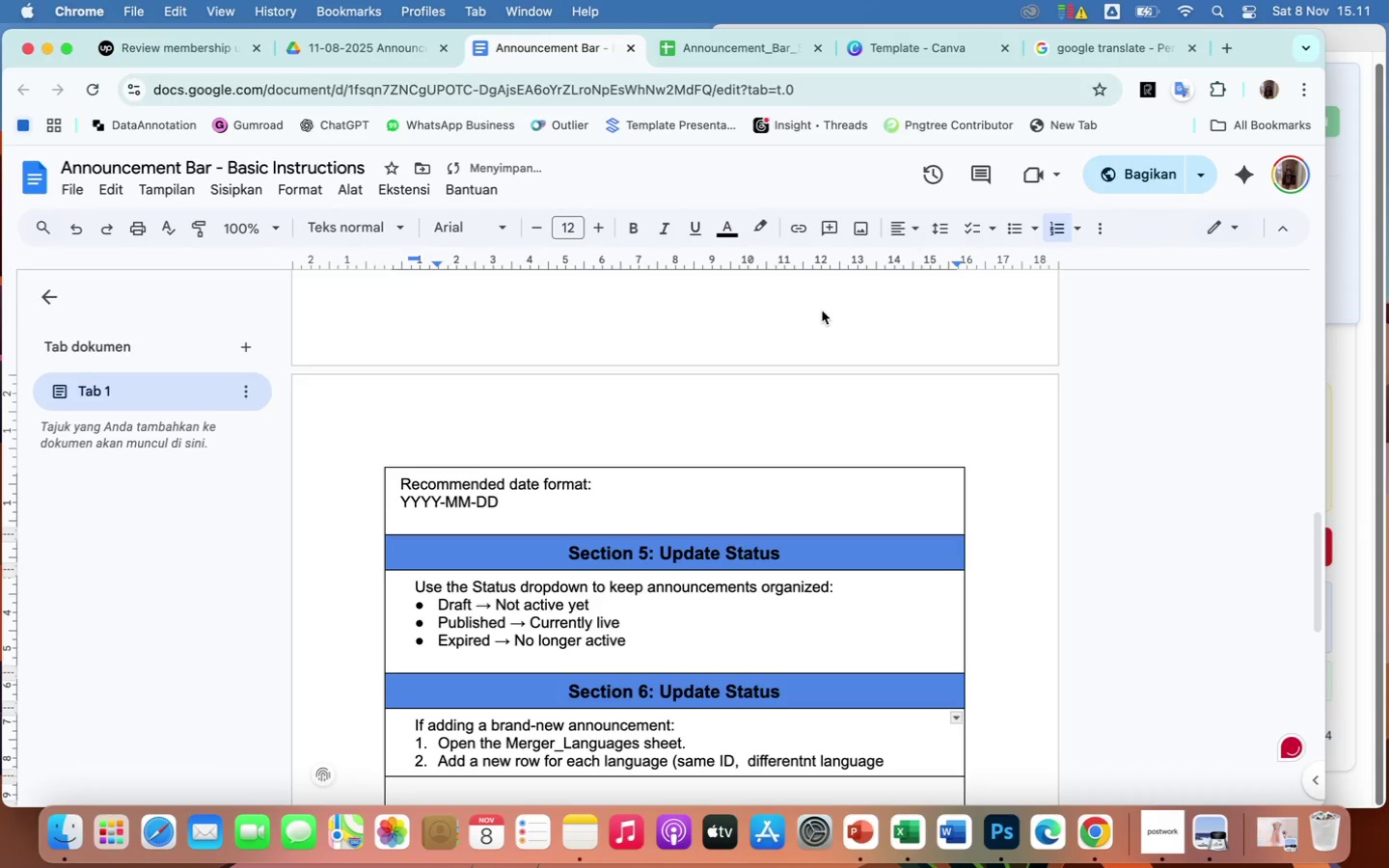 
wait(13.67)
 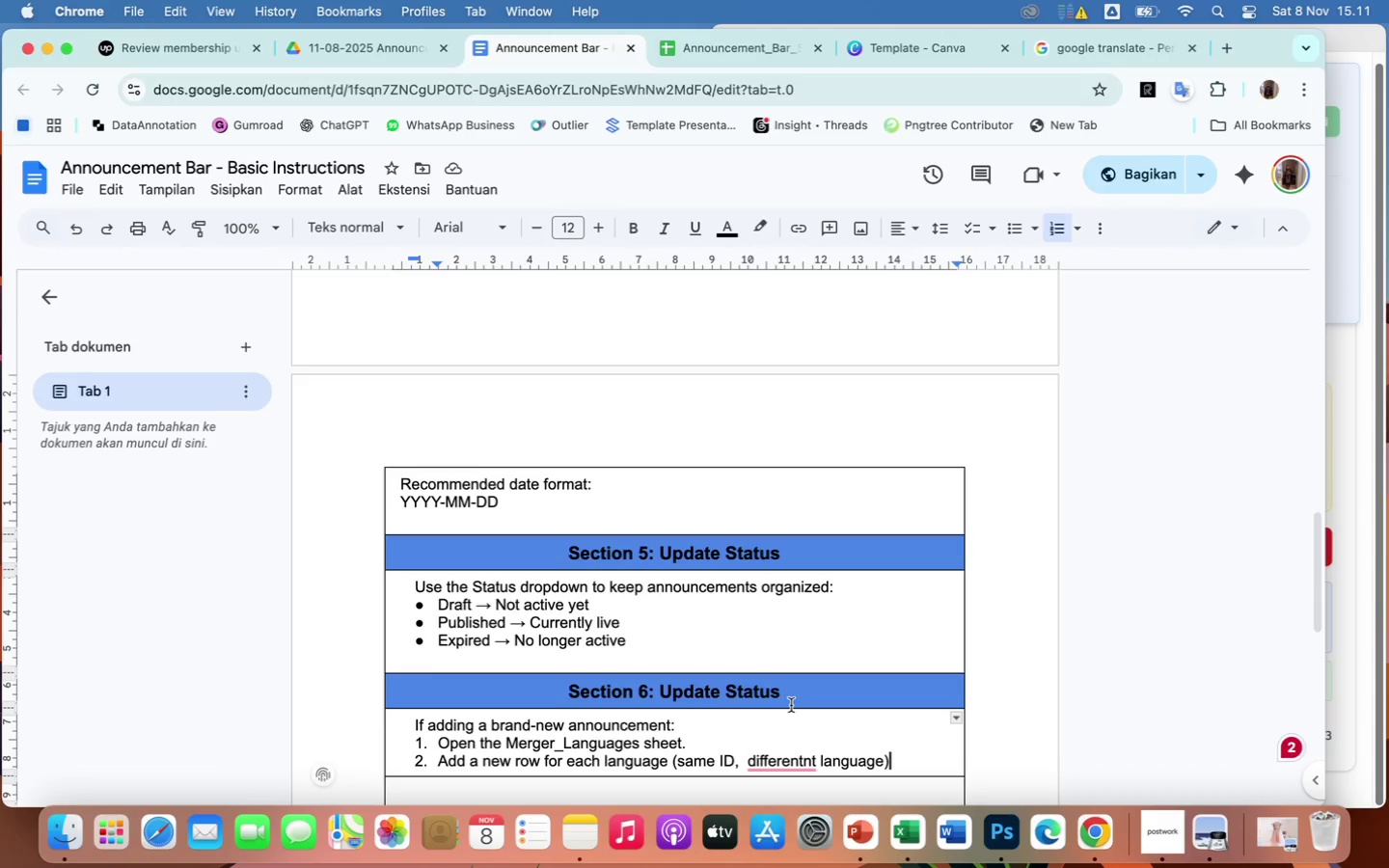 
left_click([679, 763])
 